 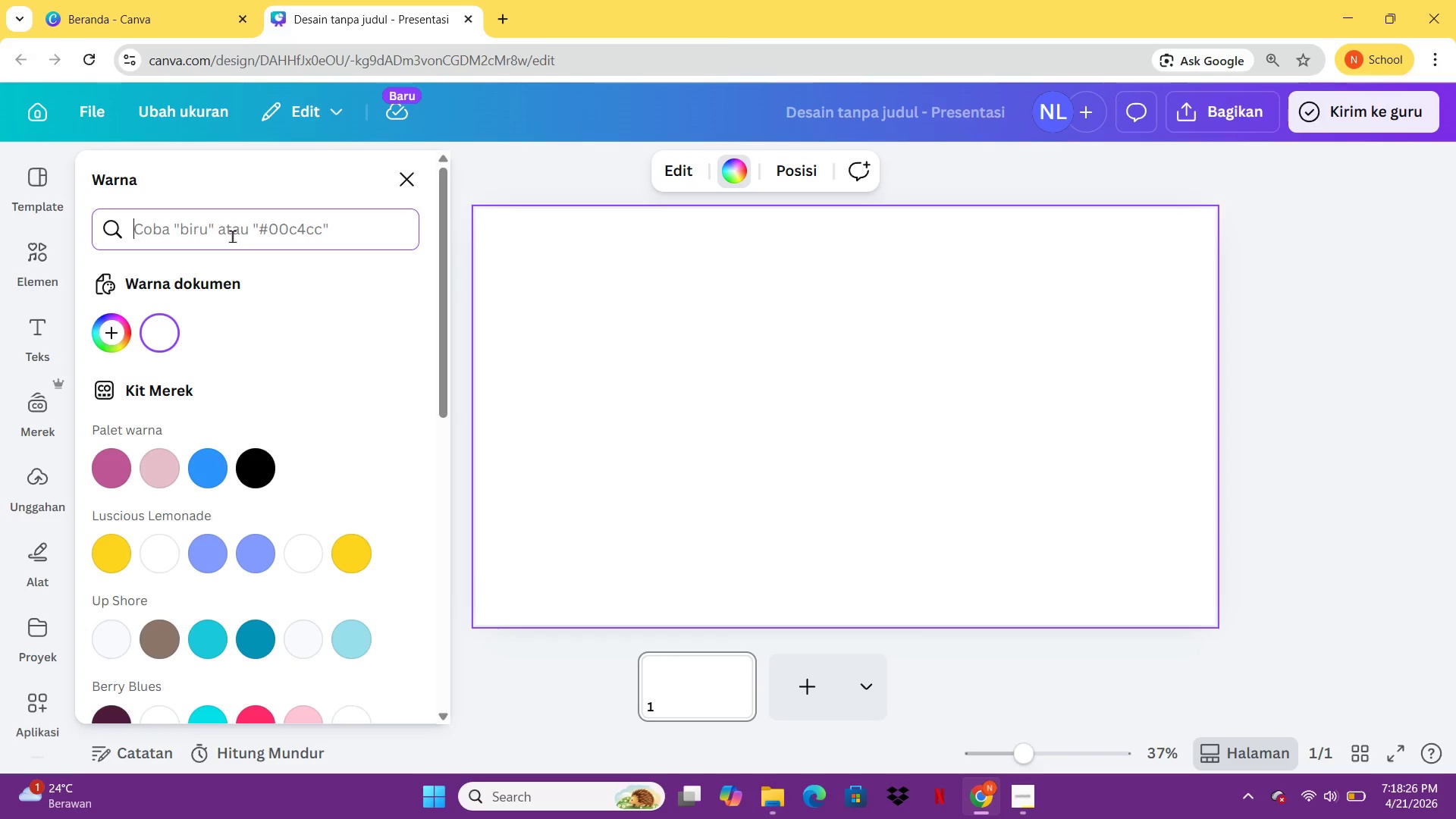 
type(8a9a83)
 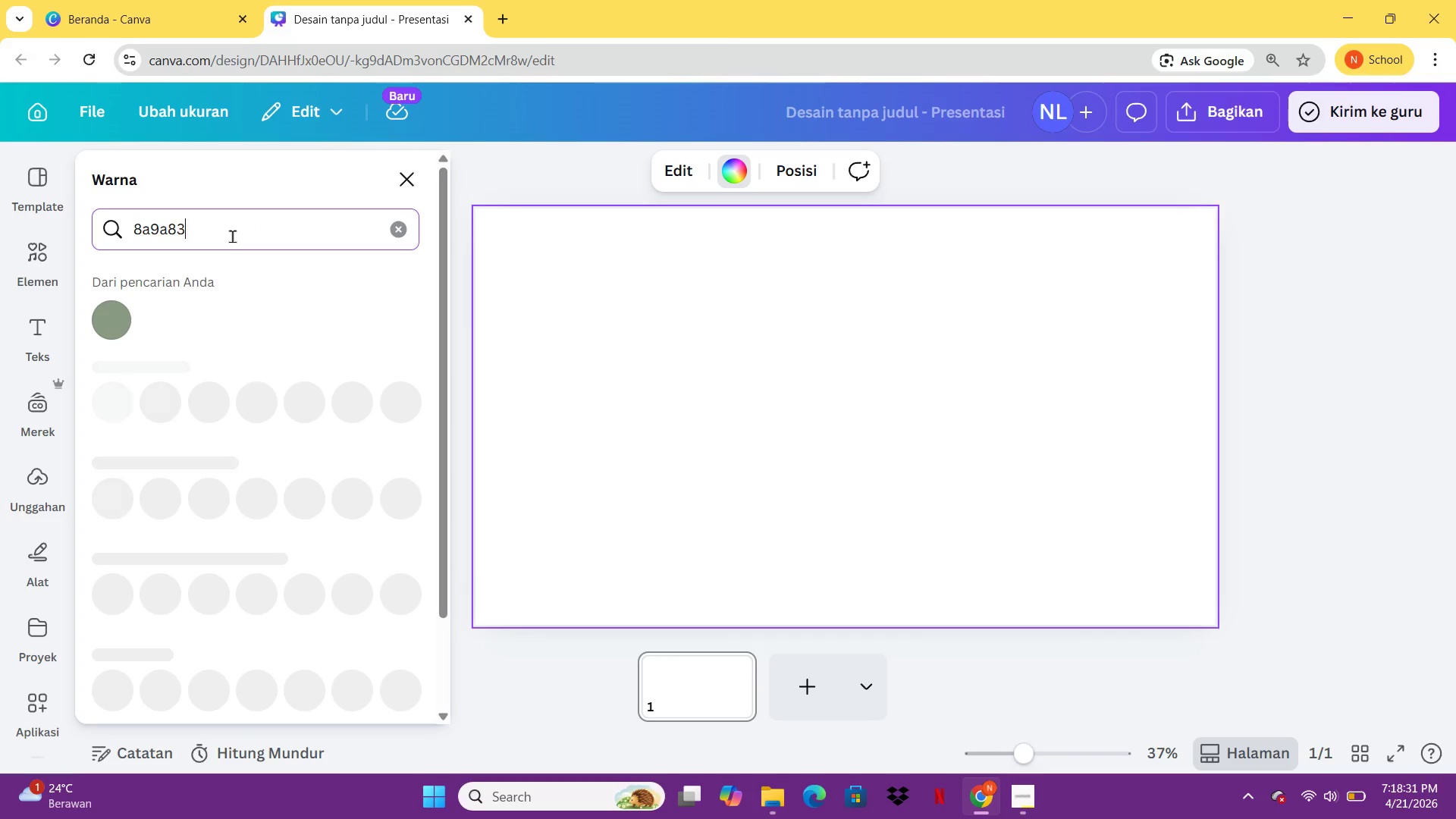 
key(Enter)
 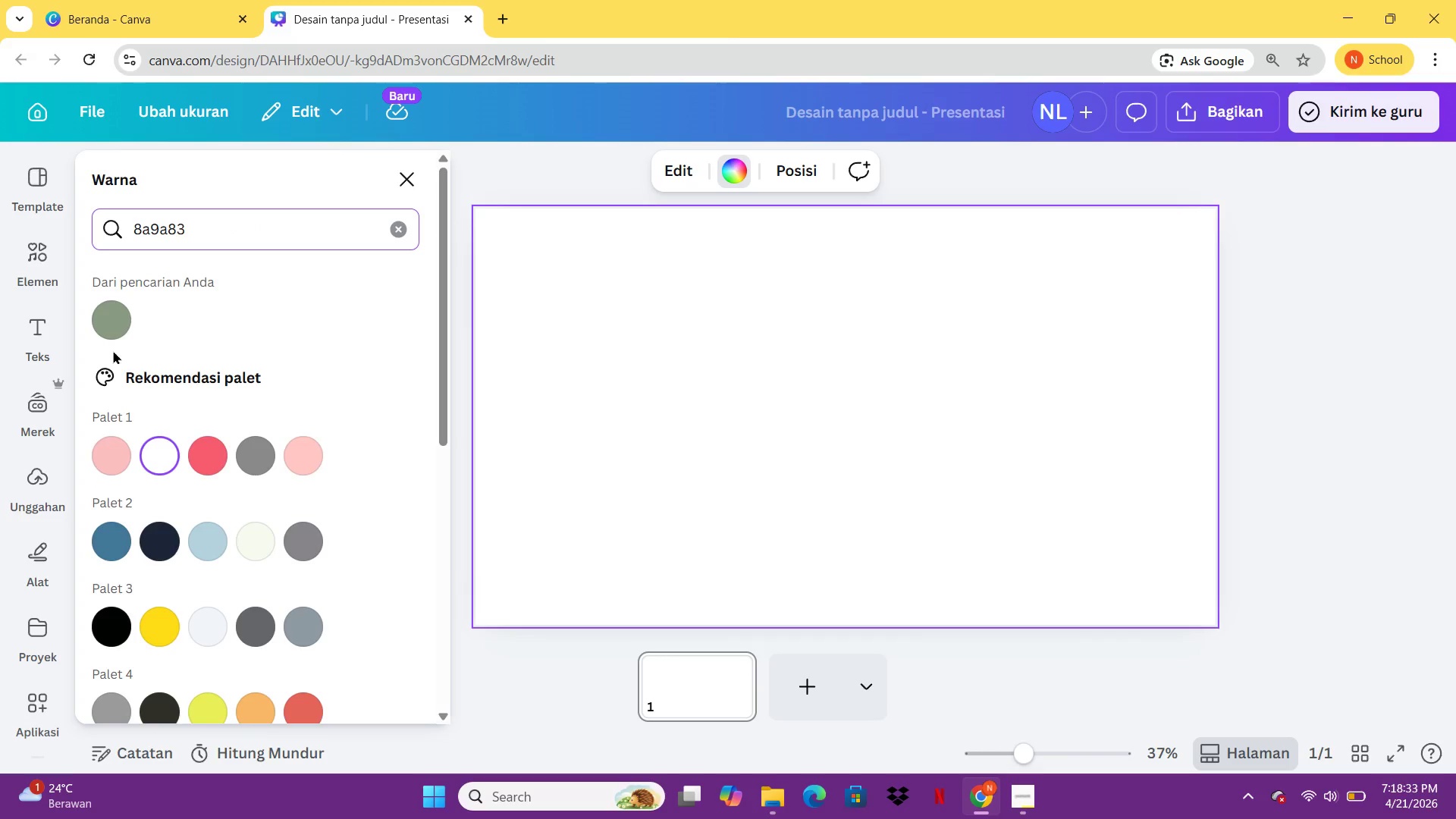 
left_click([110, 327])
 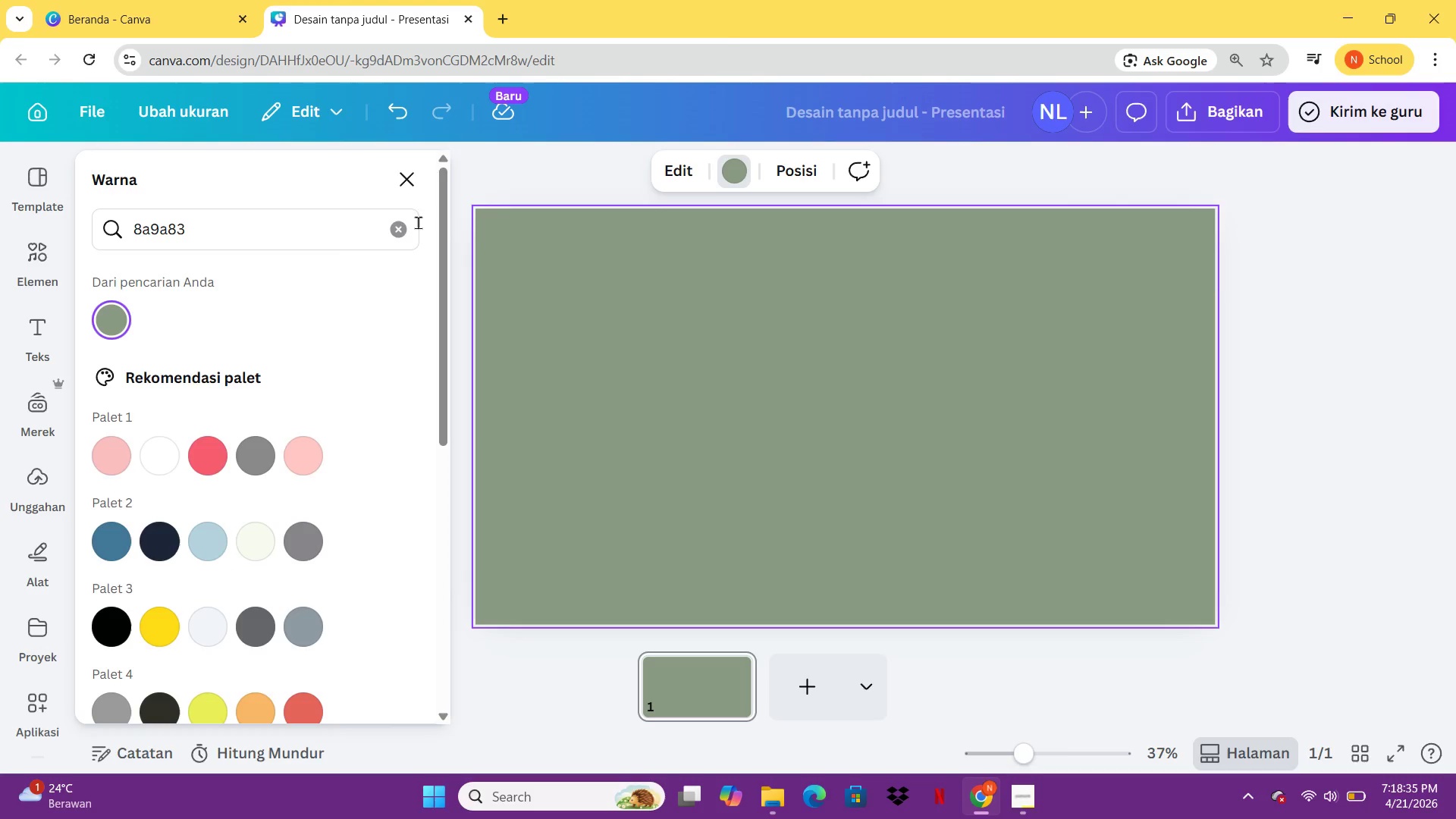 
left_click([401, 228])
 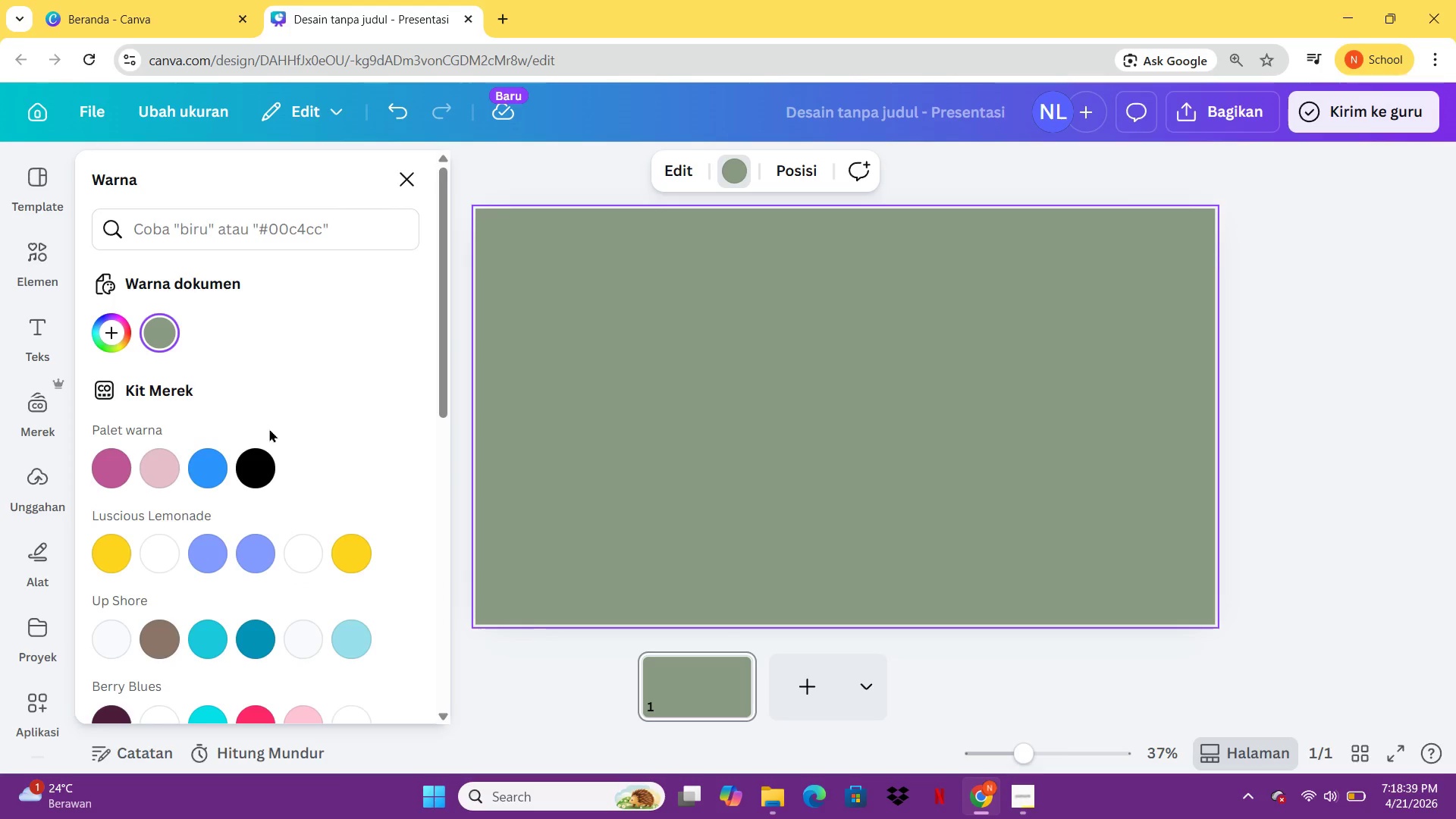 
left_click([35, 552])
 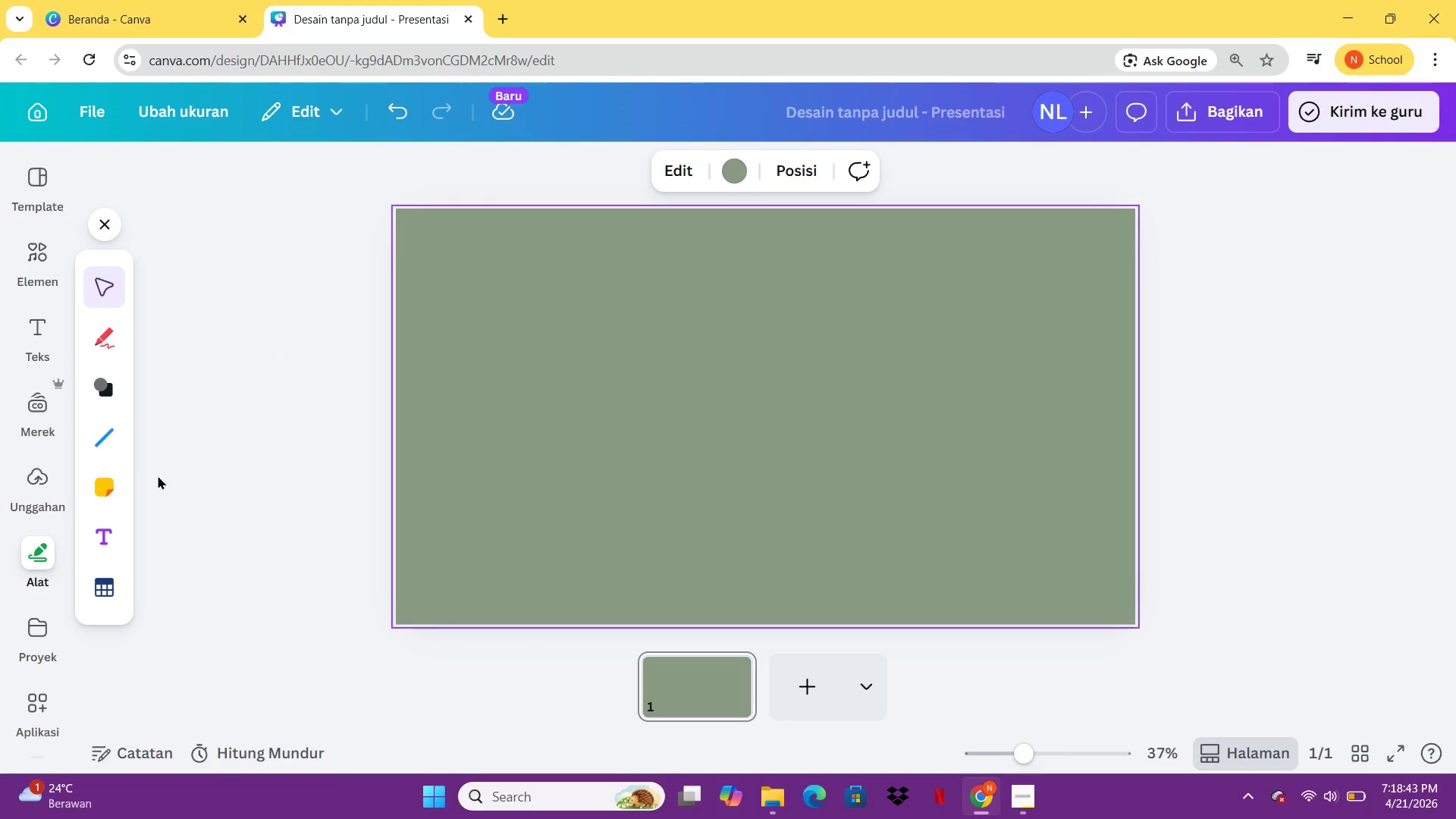 
left_click([102, 401])
 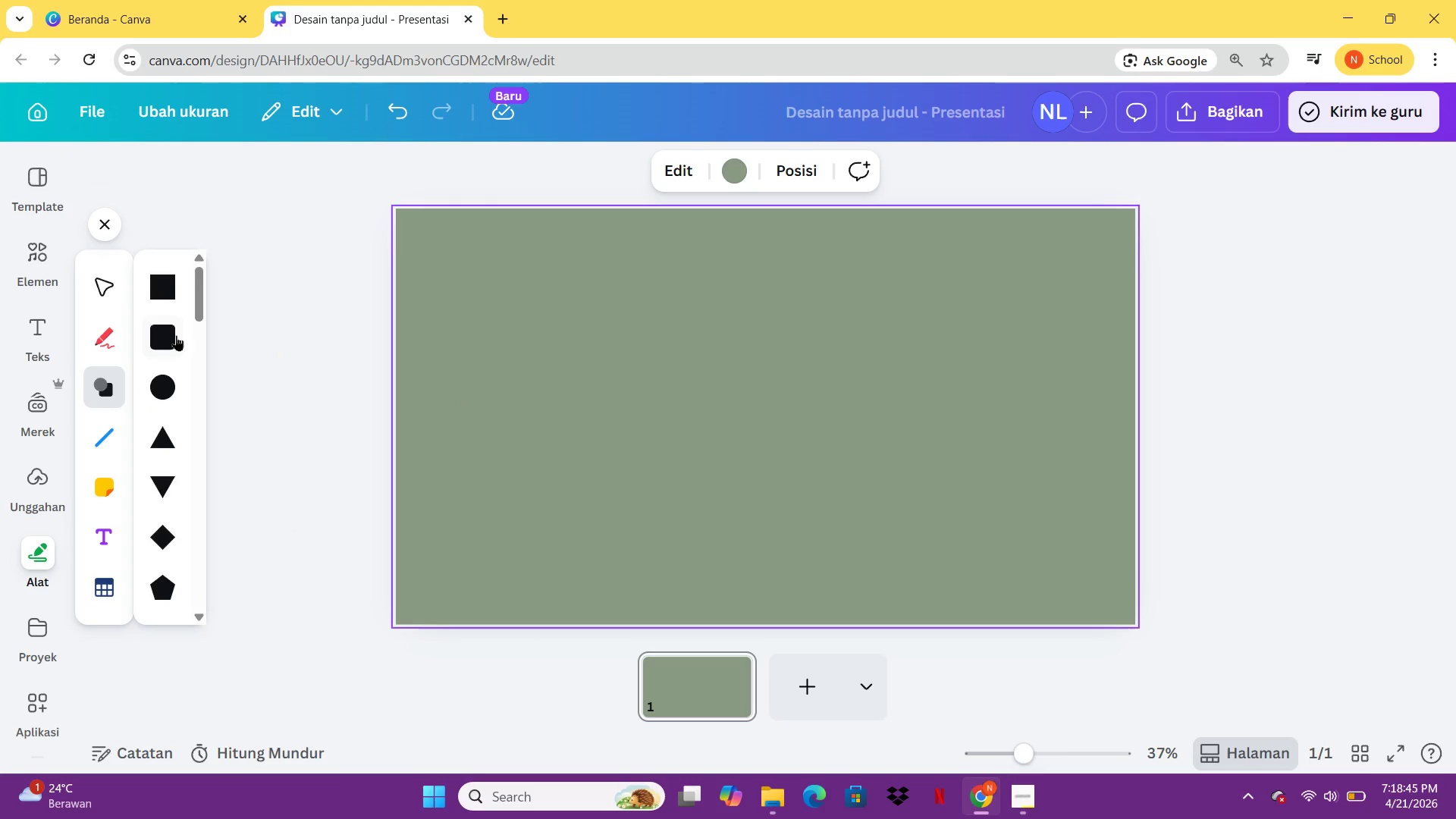 
left_click([176, 334])
 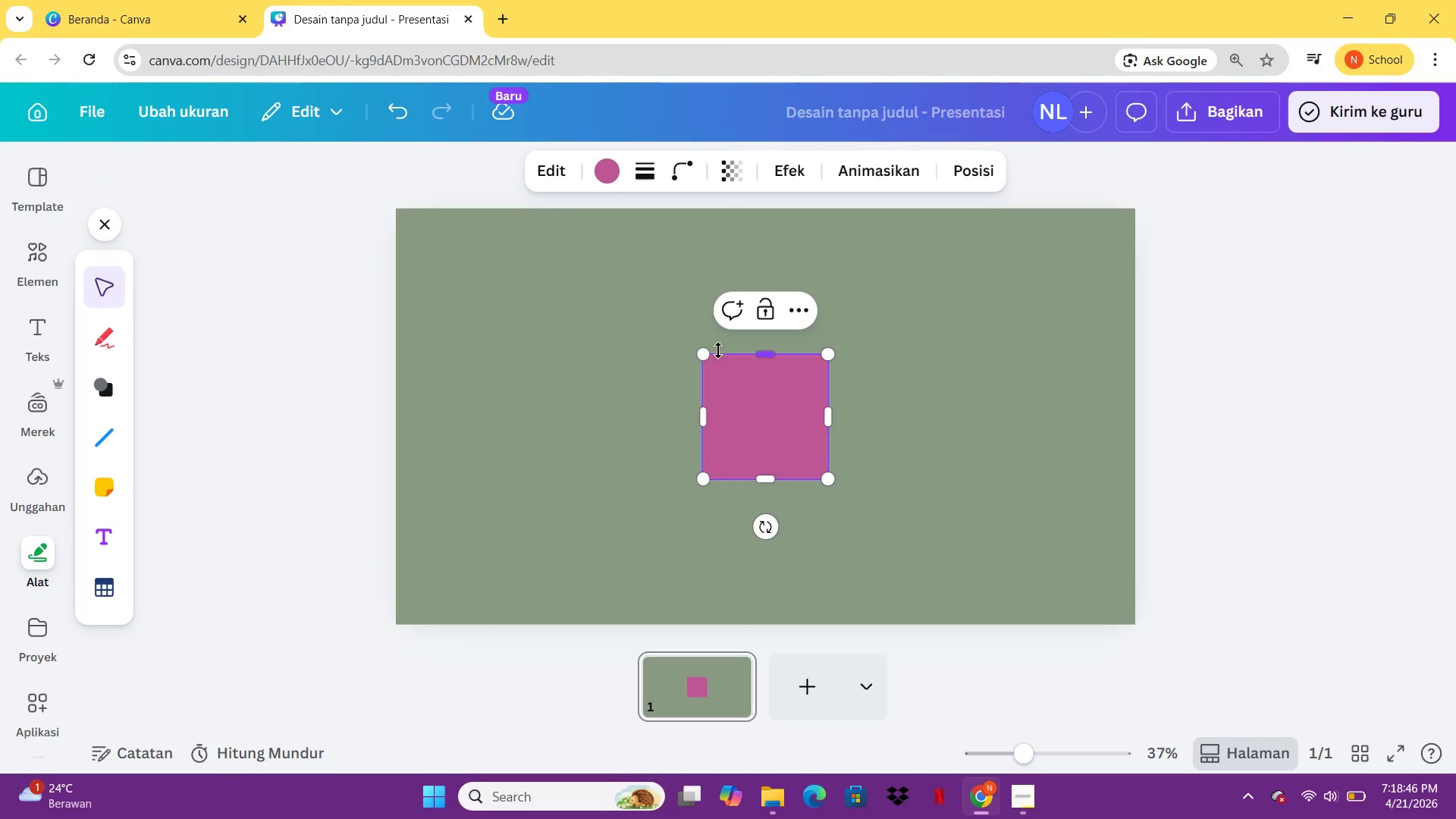 
left_click_drag(start_coordinate=[708, 353], to_coordinate=[585, 282])
 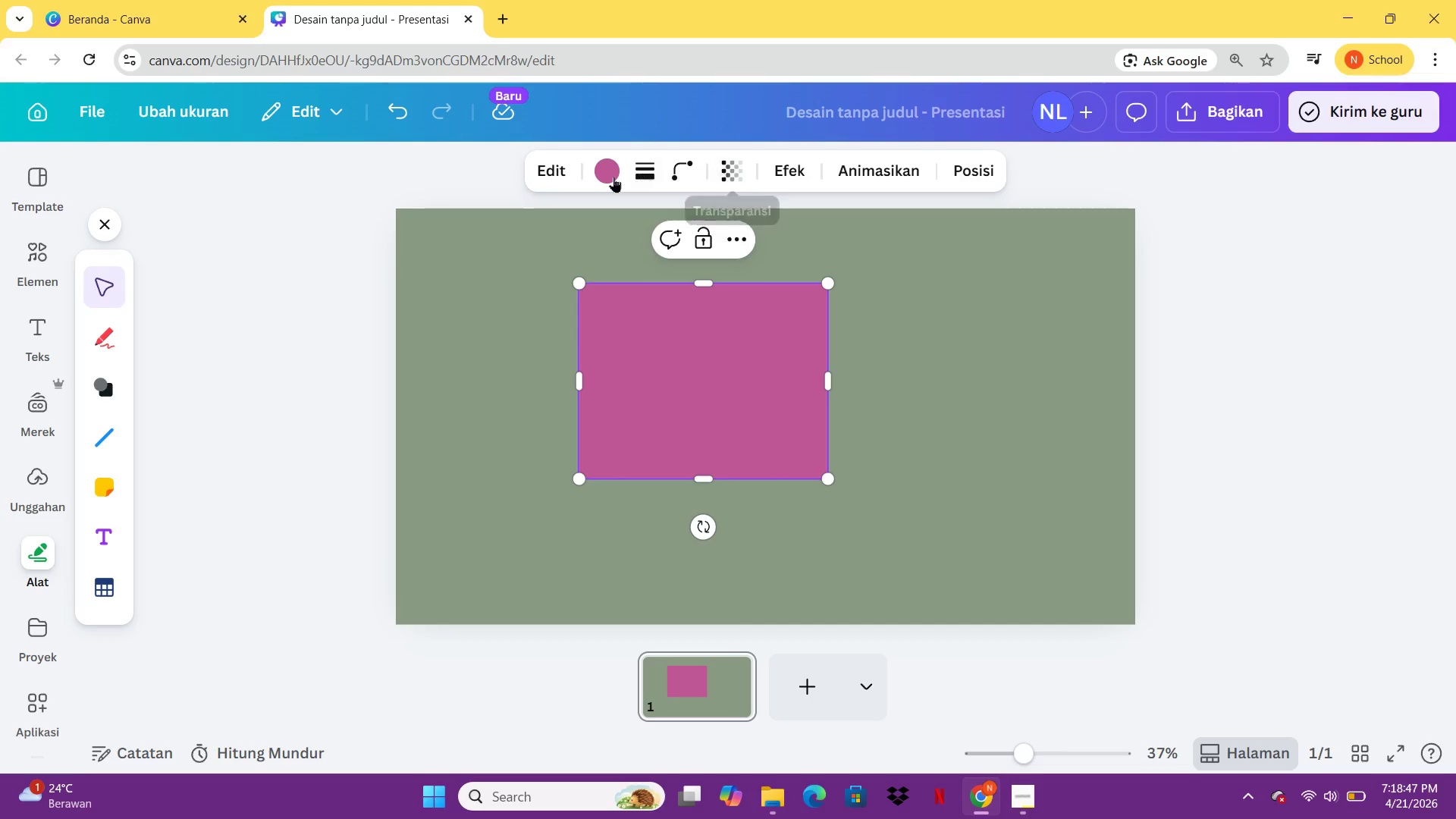 
left_click([609, 177])
 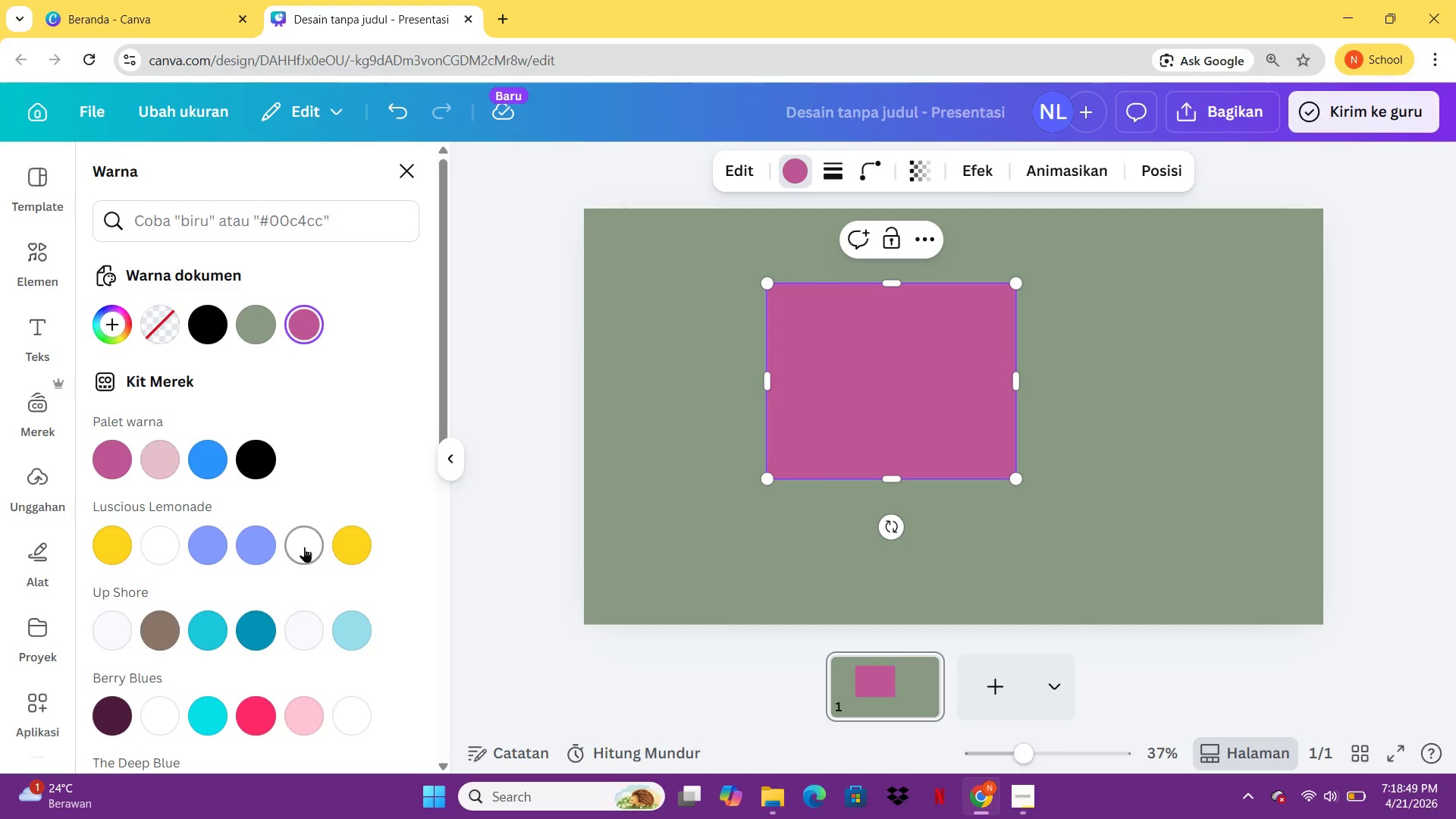 
left_click([304, 547])
 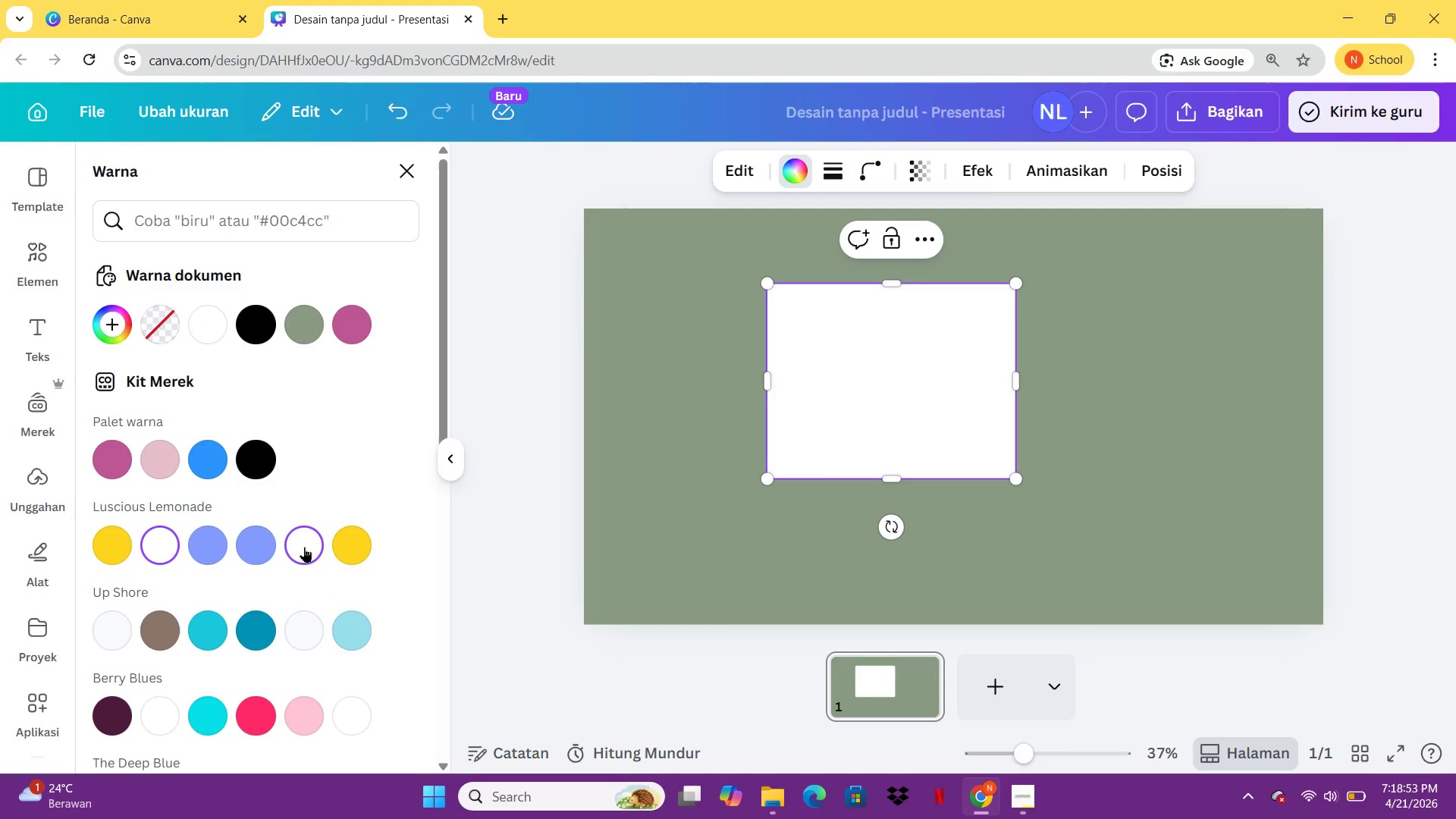 
left_click([892, 508])
 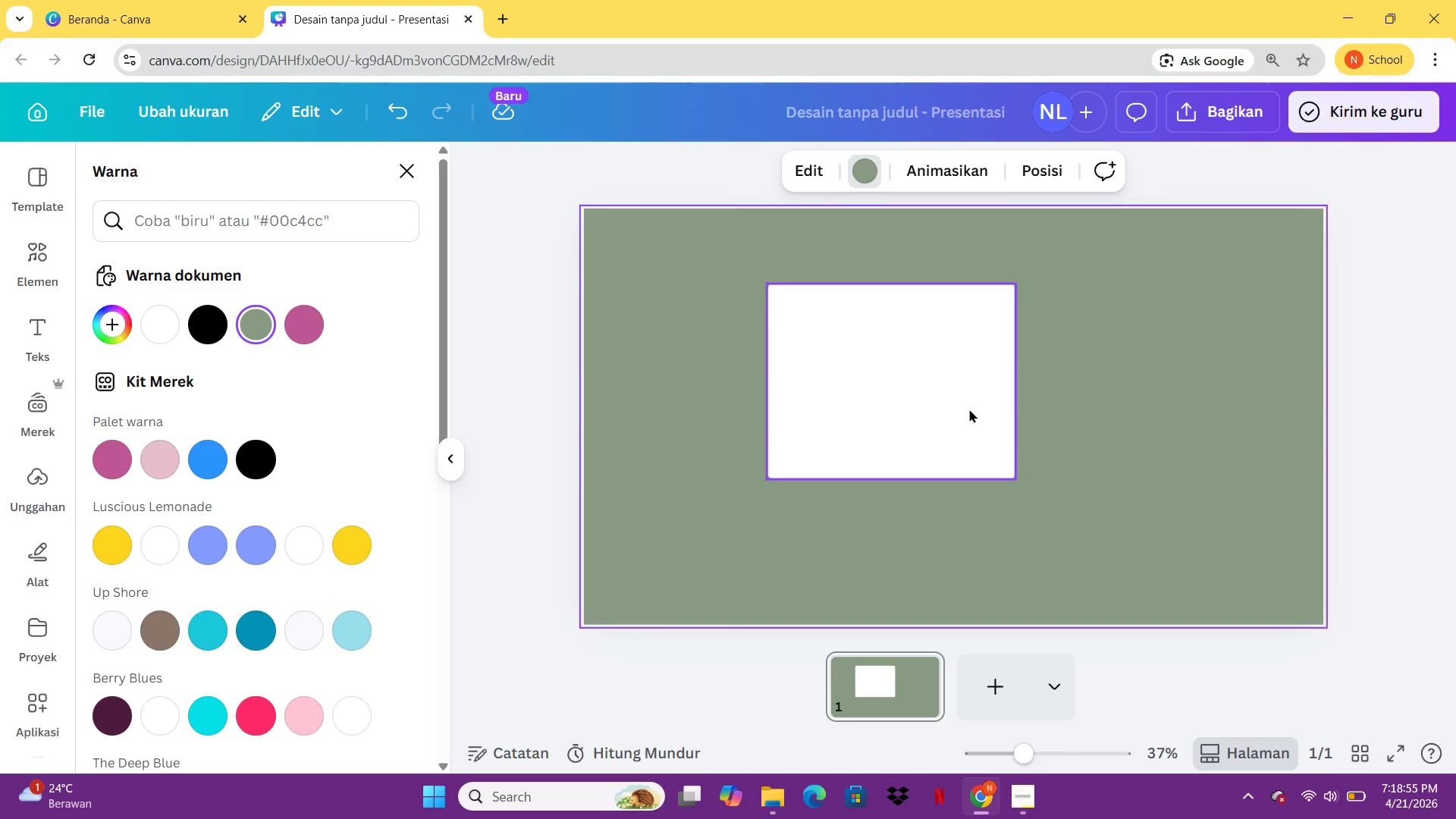 
left_click([924, 436])
 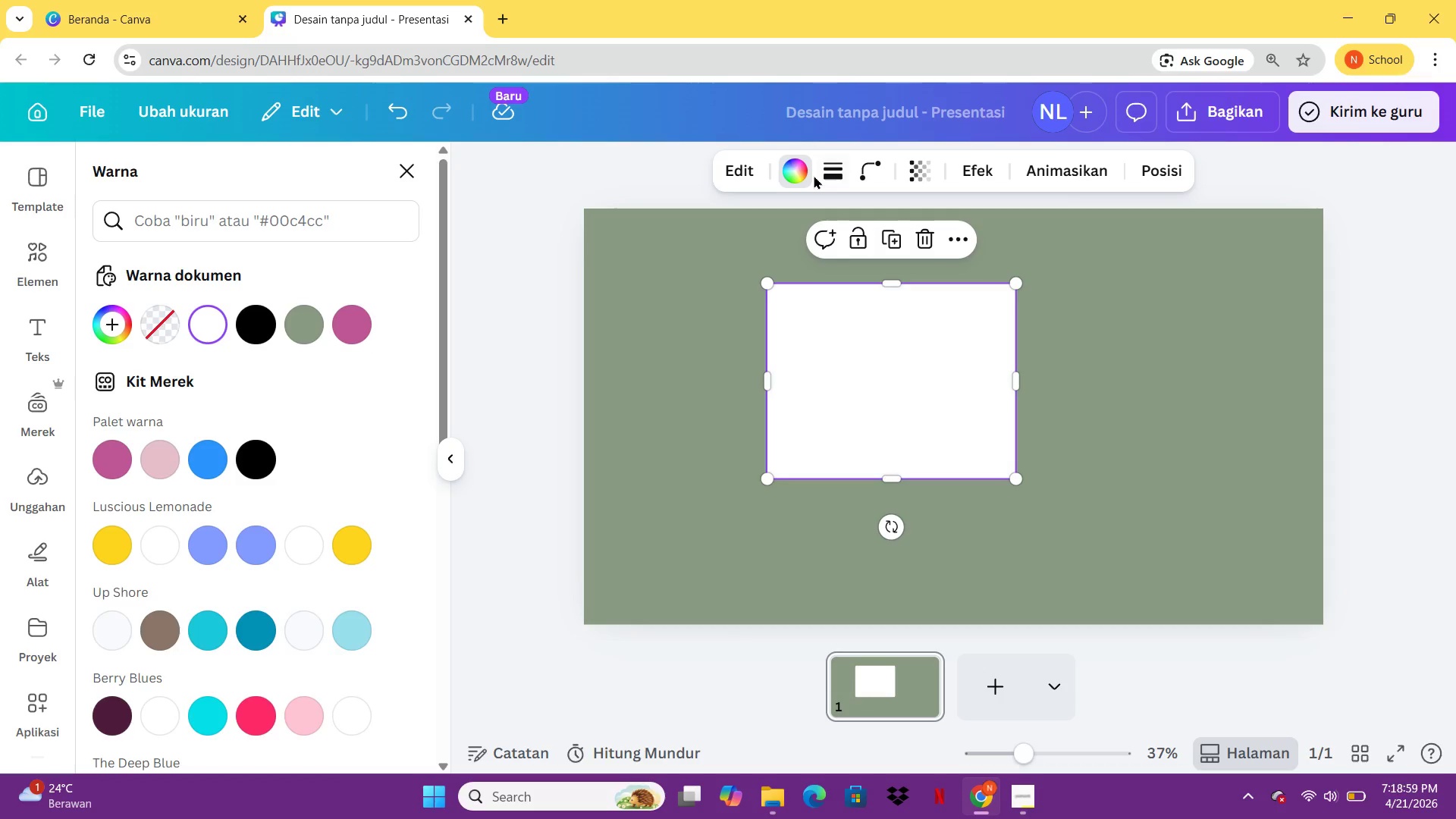 
wait(5.89)
 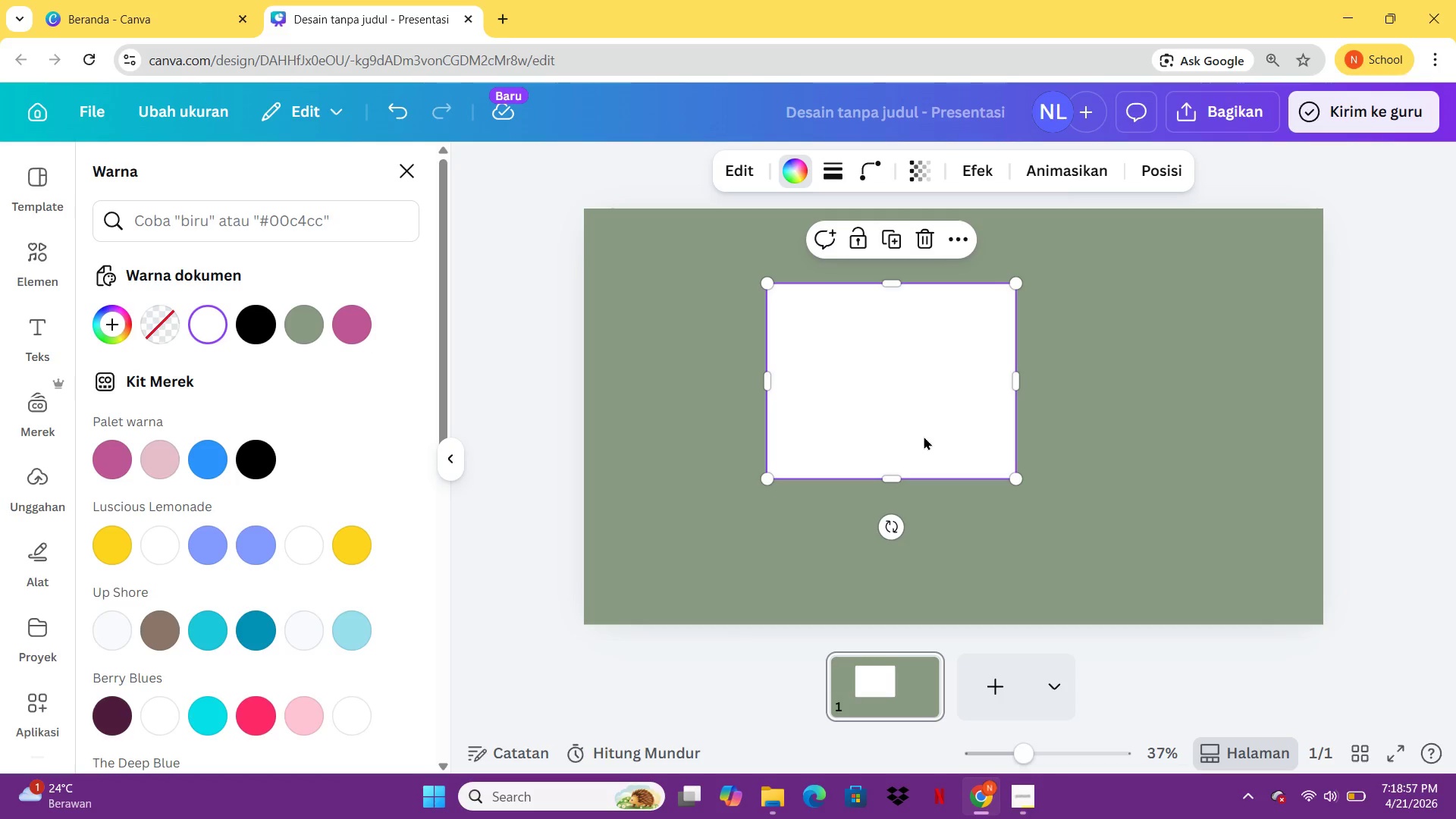 
left_click([352, 223])
 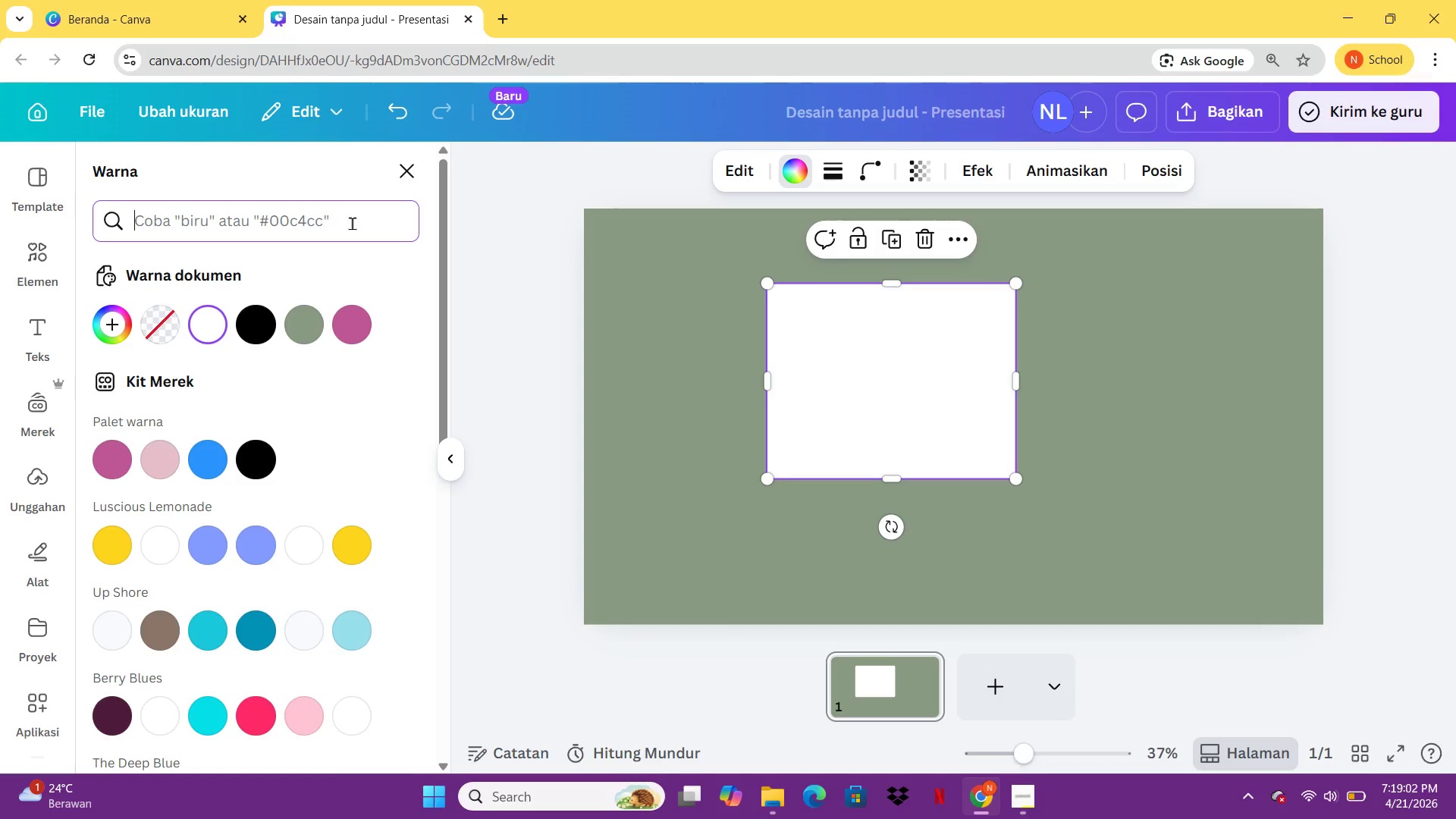 
type(f9f6f0)
 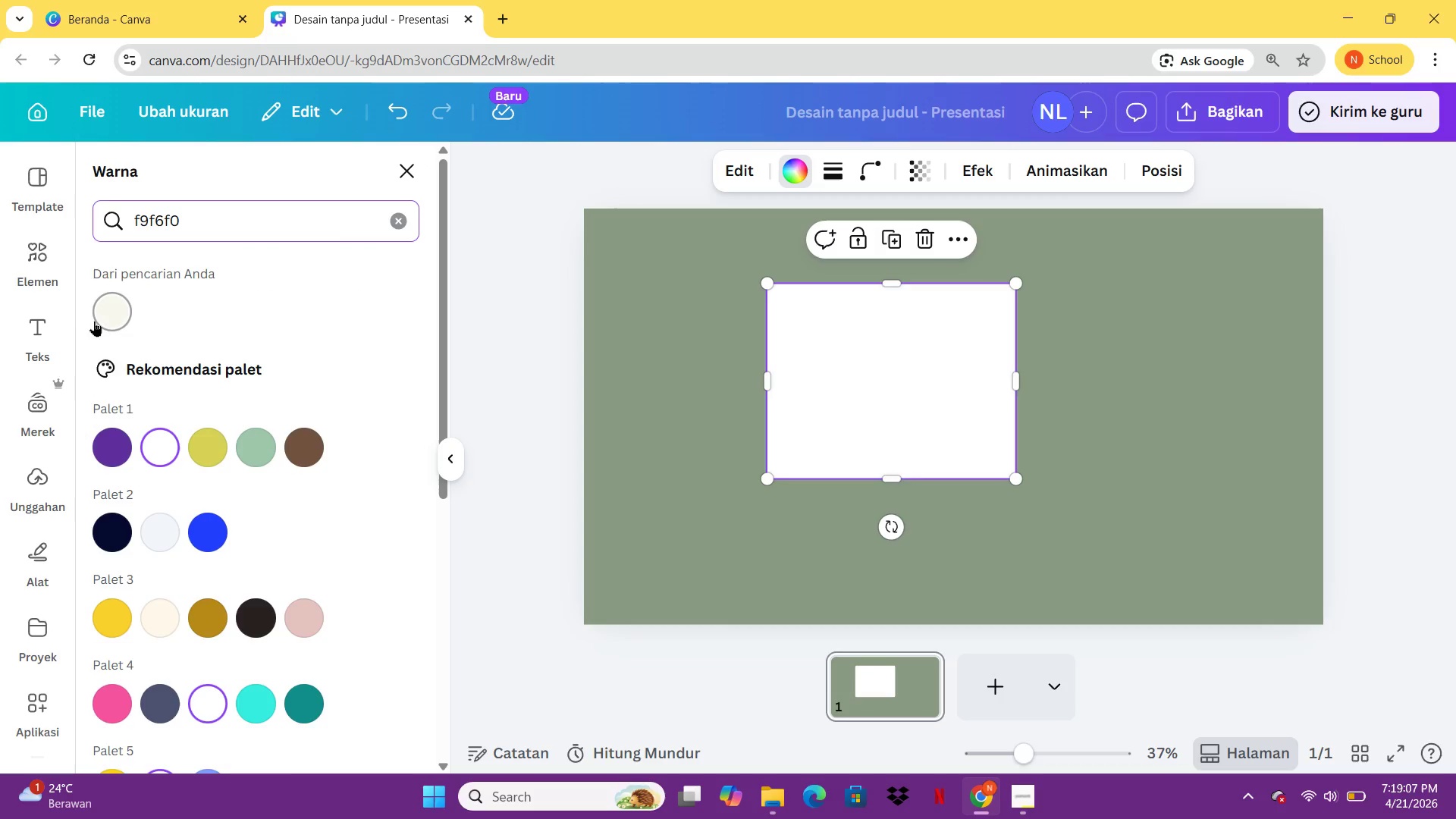 
left_click([94, 317])
 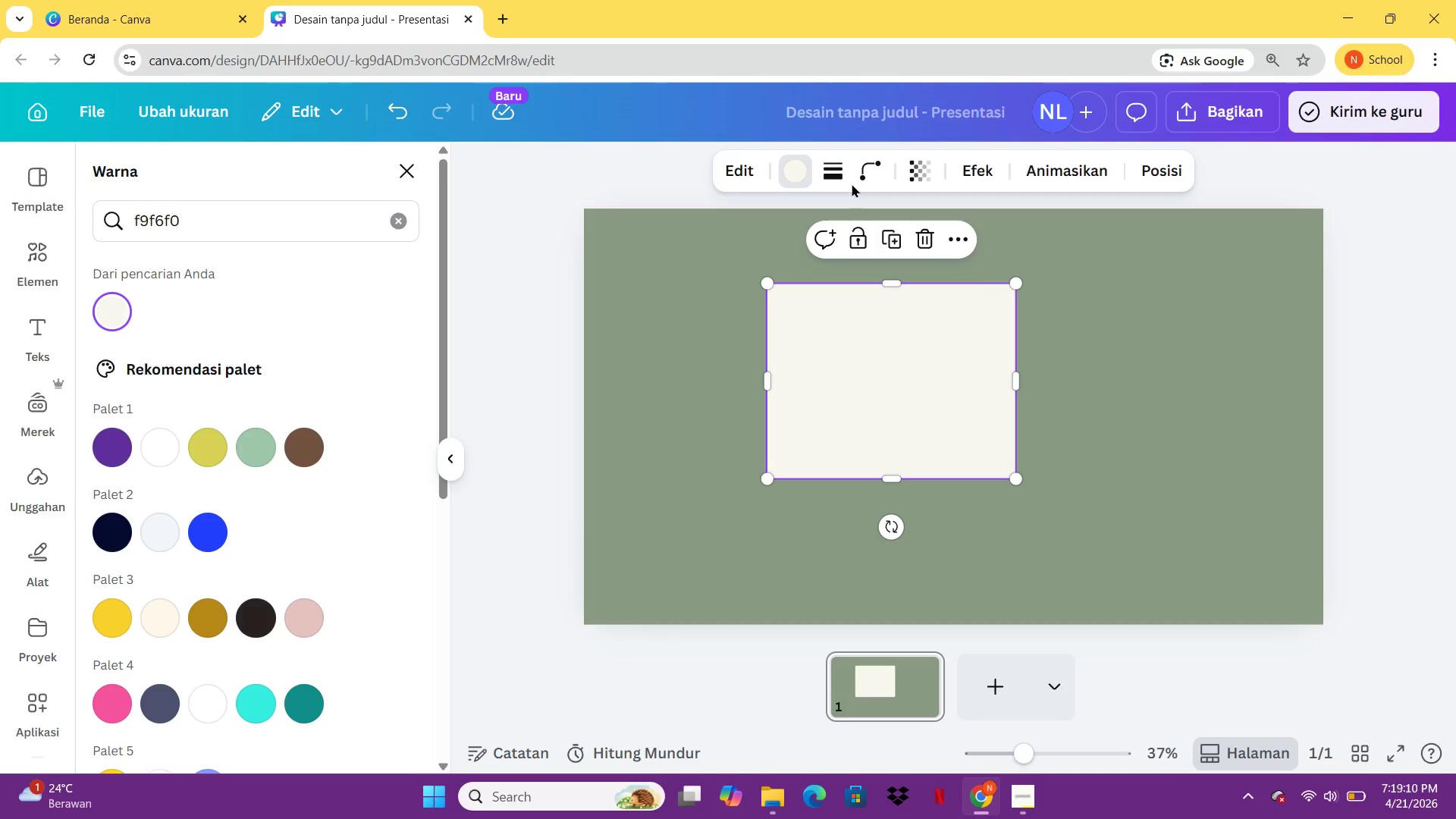 
left_click([845, 162])
 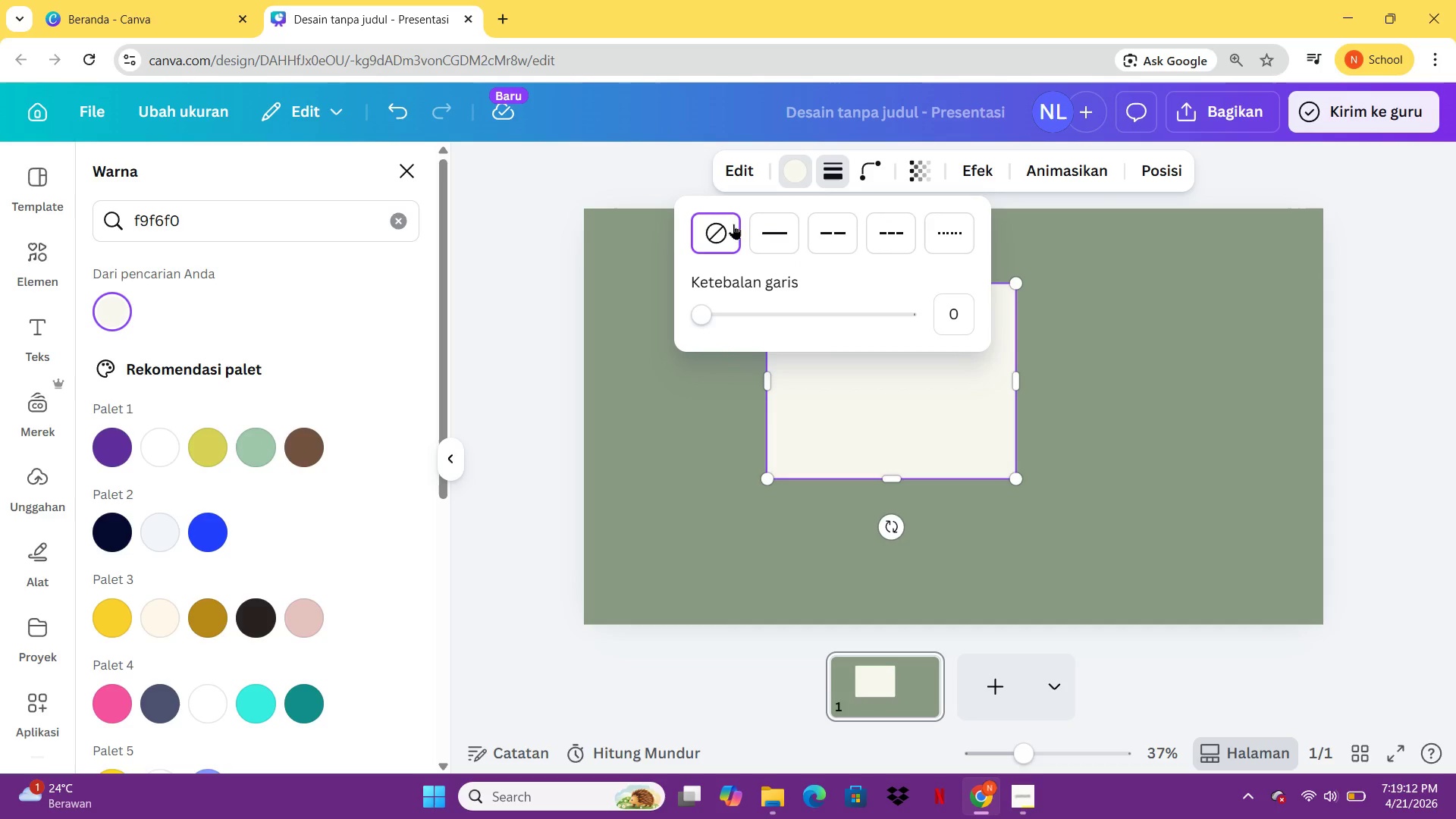 
left_click([748, 229])
 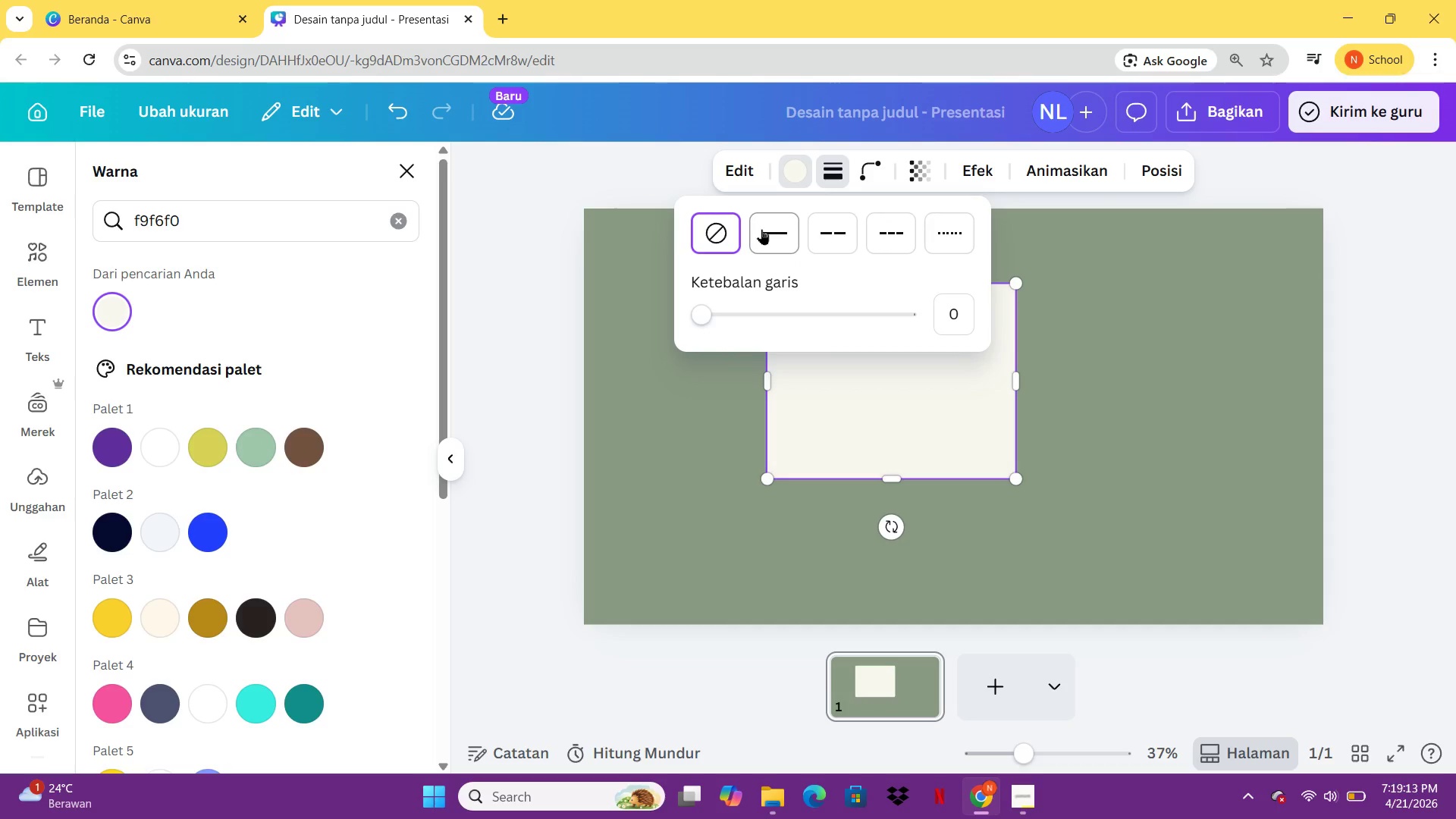 
left_click([761, 229])
 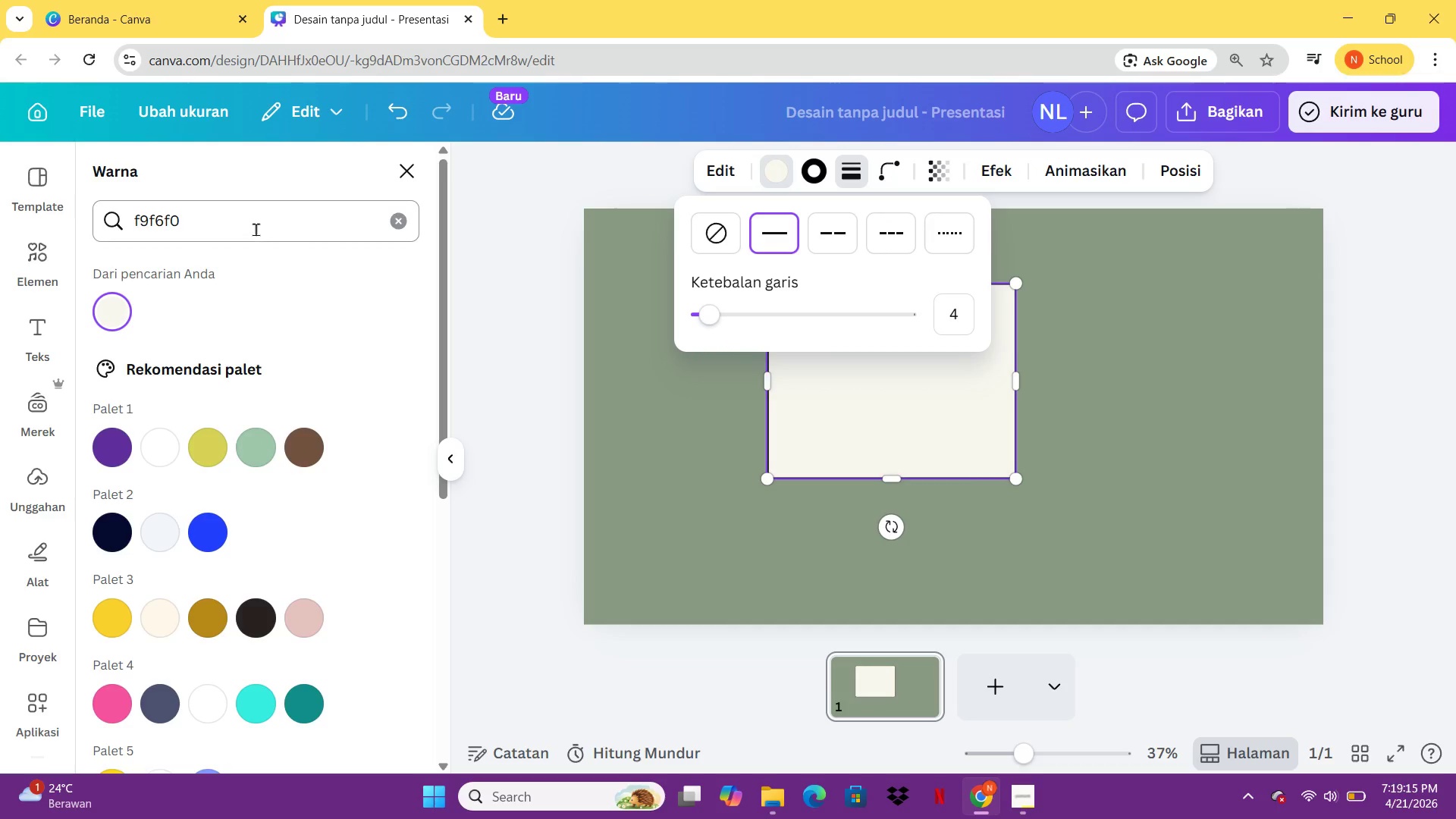 
left_click([264, 219])
 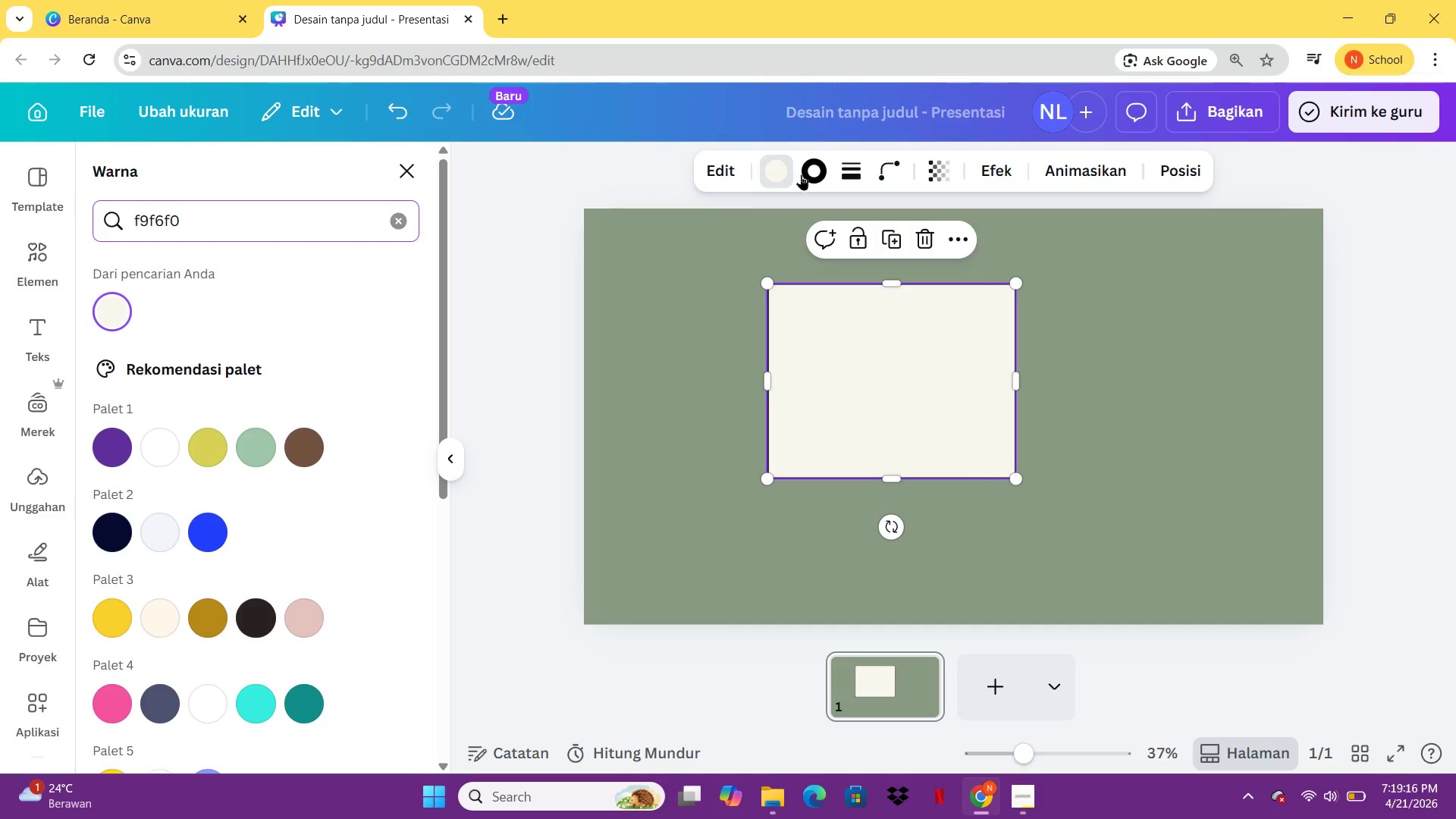 
left_click([821, 171])
 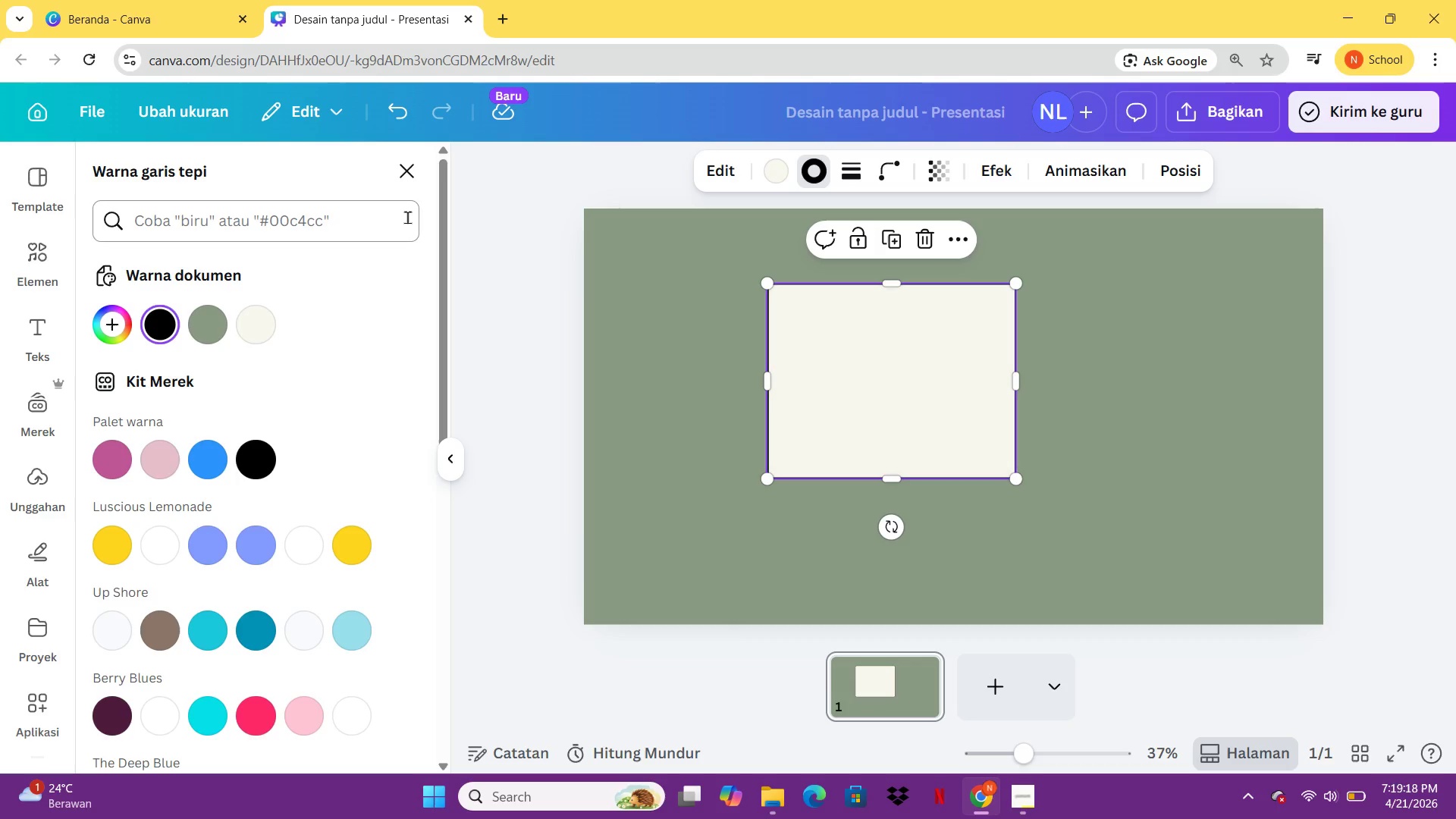 
left_click([389, 217])
 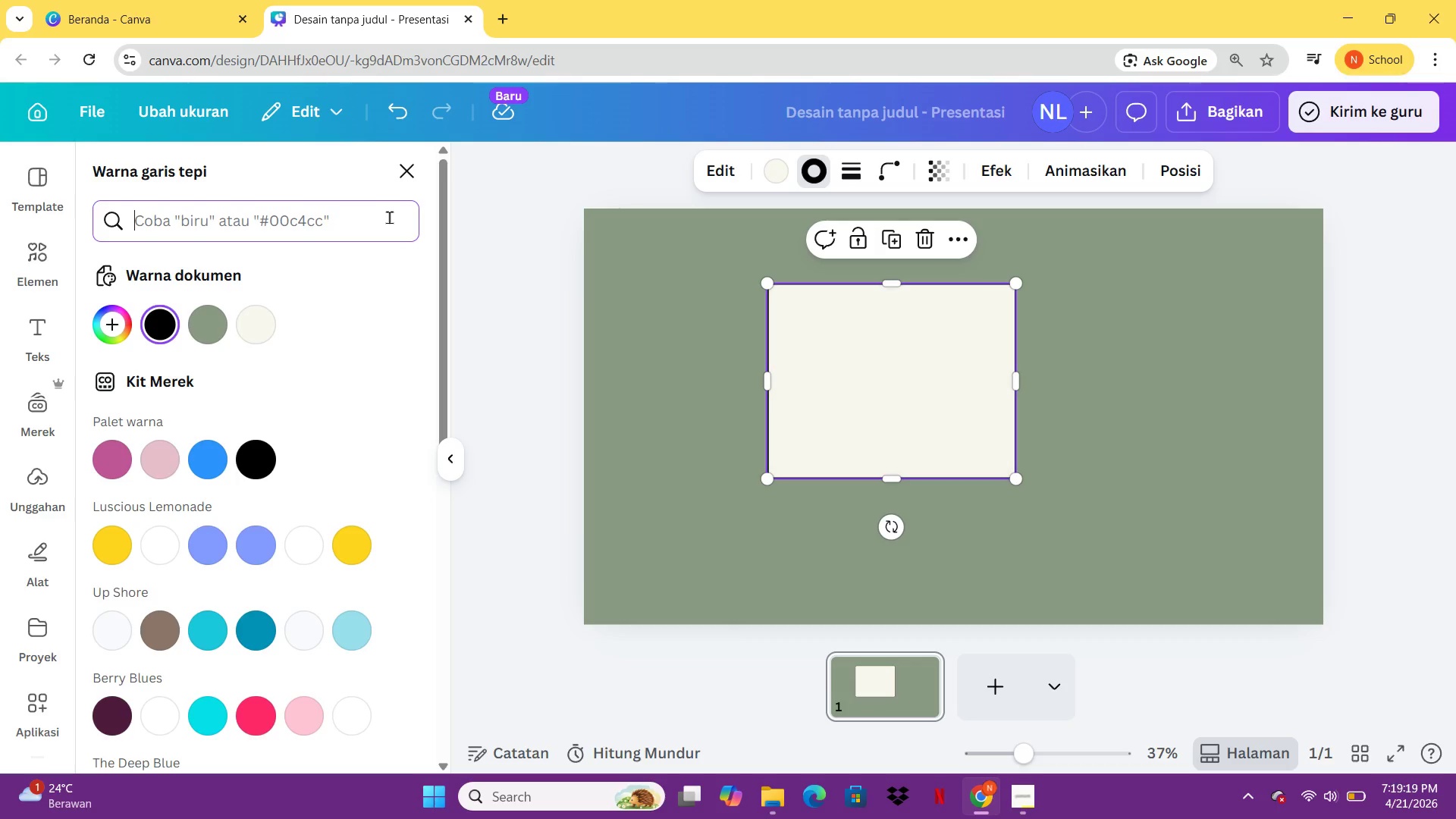 
type(d97a5c)
 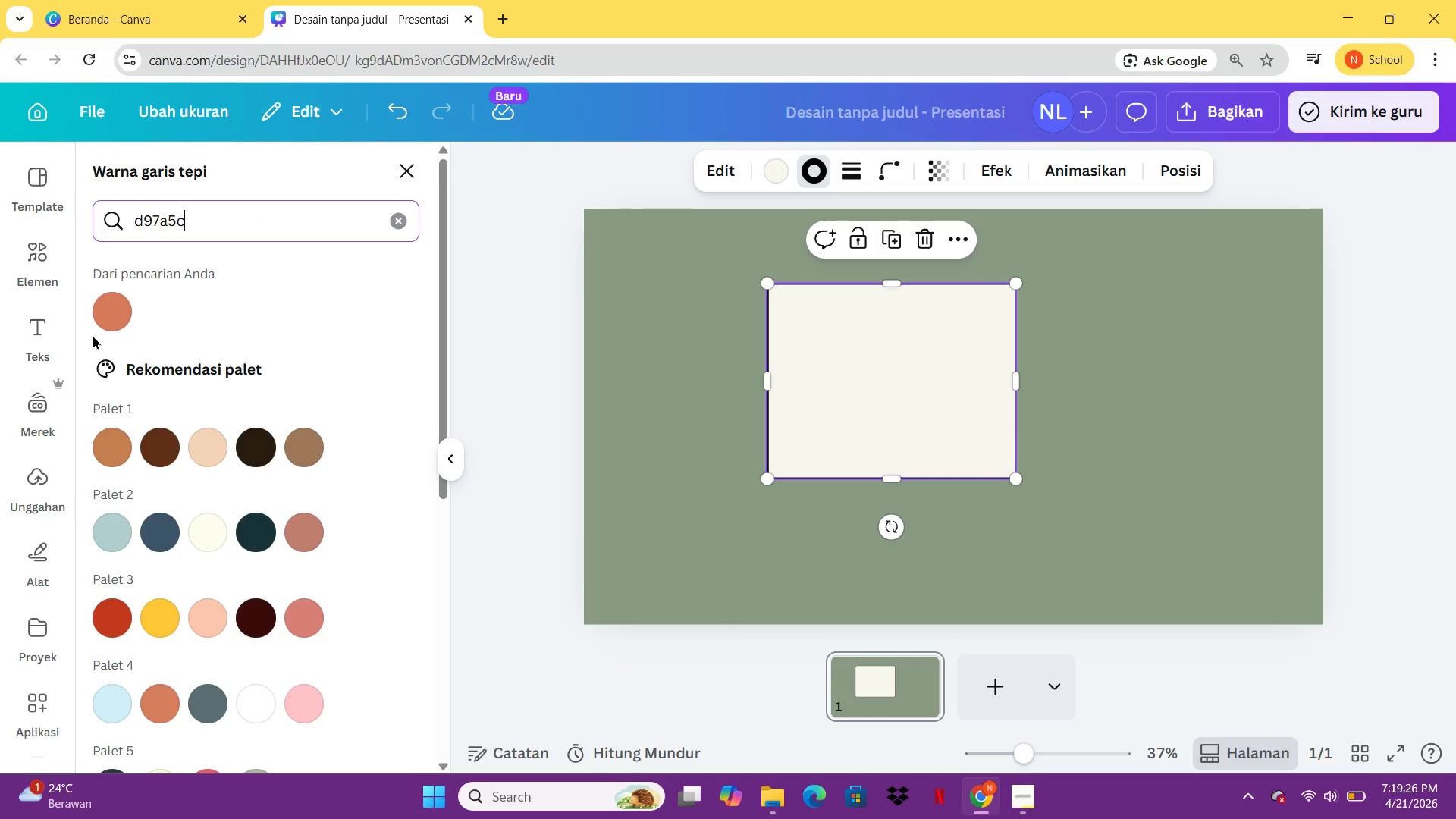 
left_click([124, 313])
 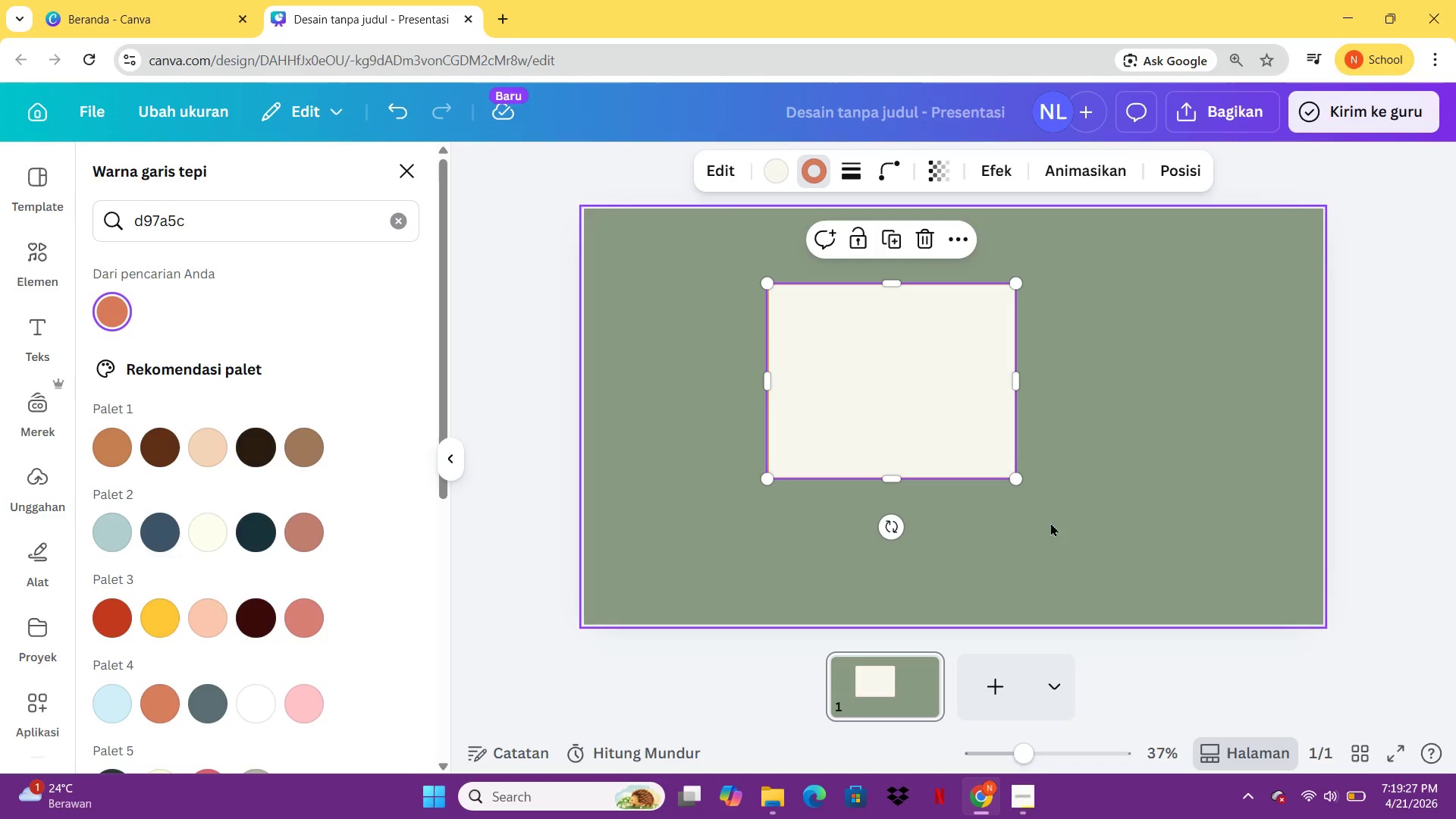 
left_click([1112, 479])
 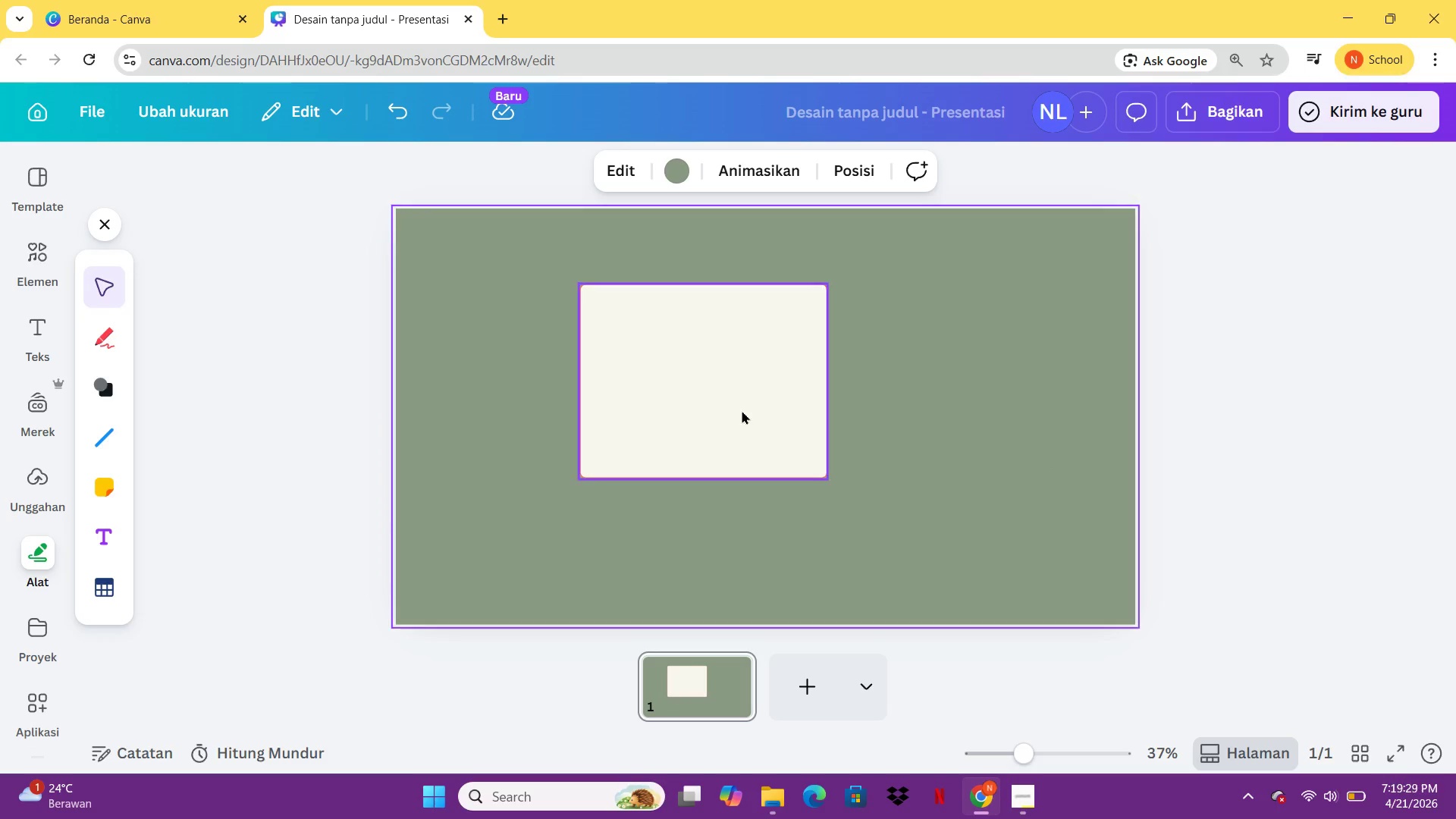 
left_click_drag(start_coordinate=[713, 398], to_coordinate=[574, 367])
 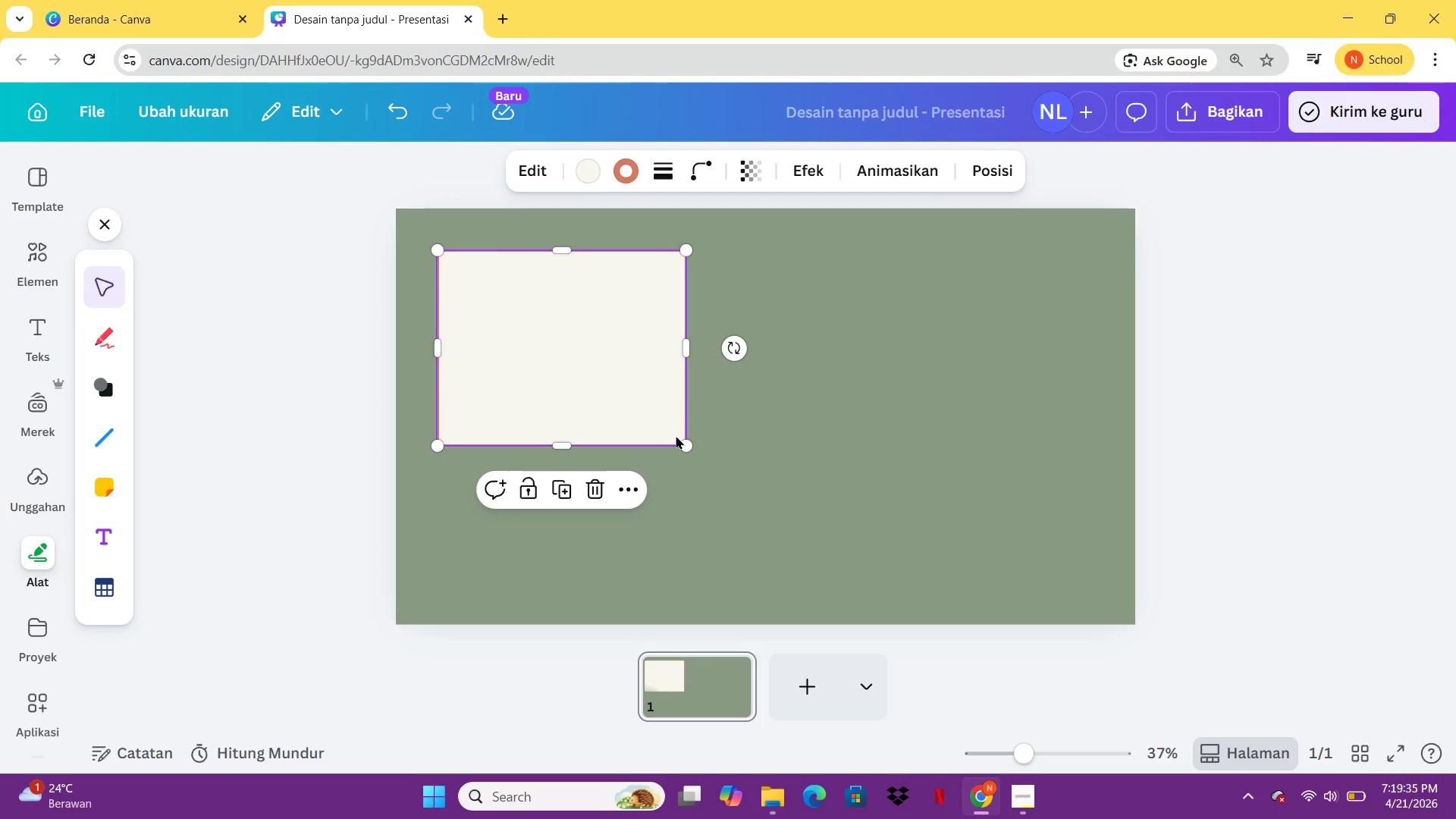 
wait(6.31)
 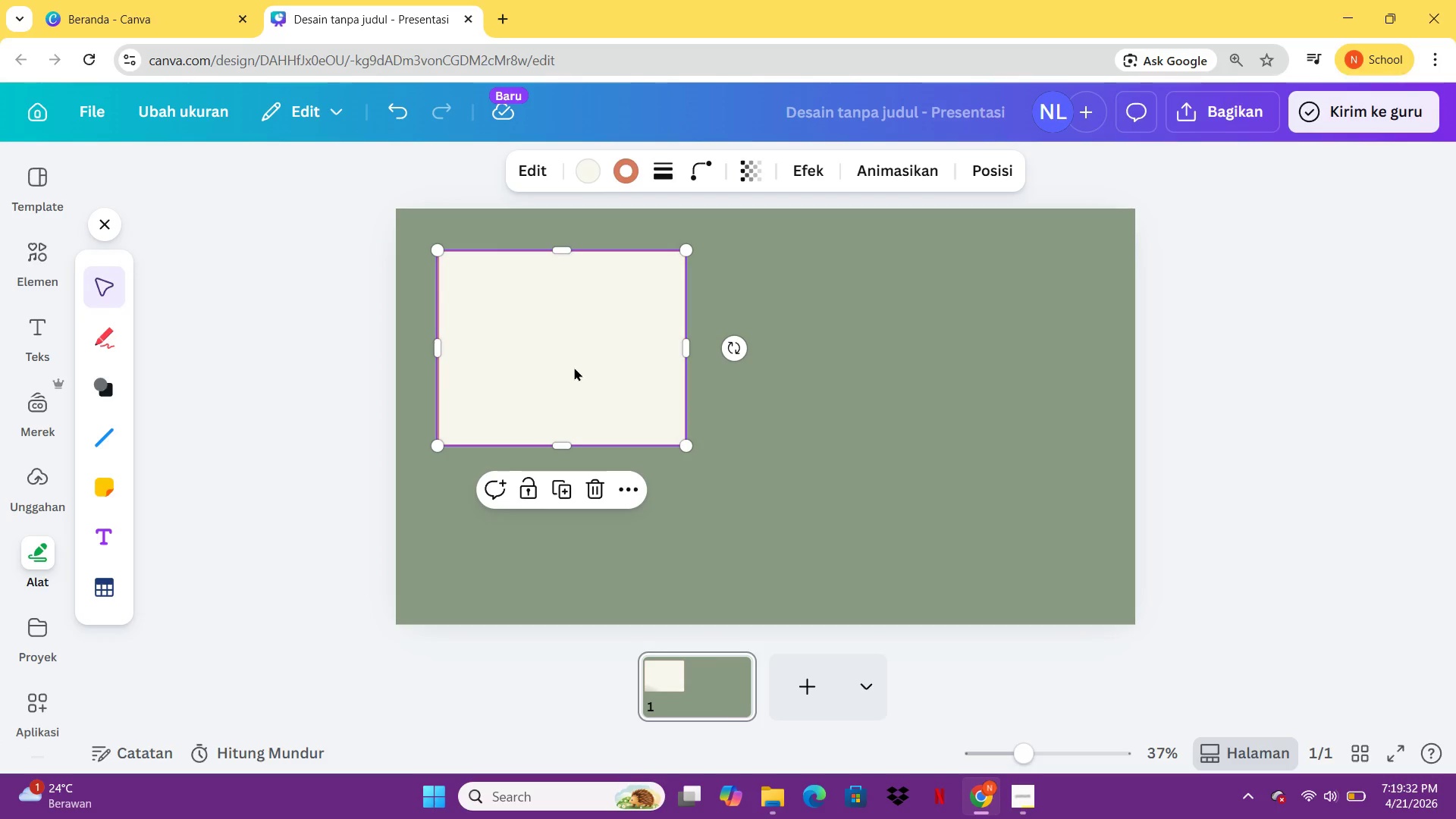 
left_click_drag(start_coordinate=[686, 438], to_coordinate=[1056, 549])
 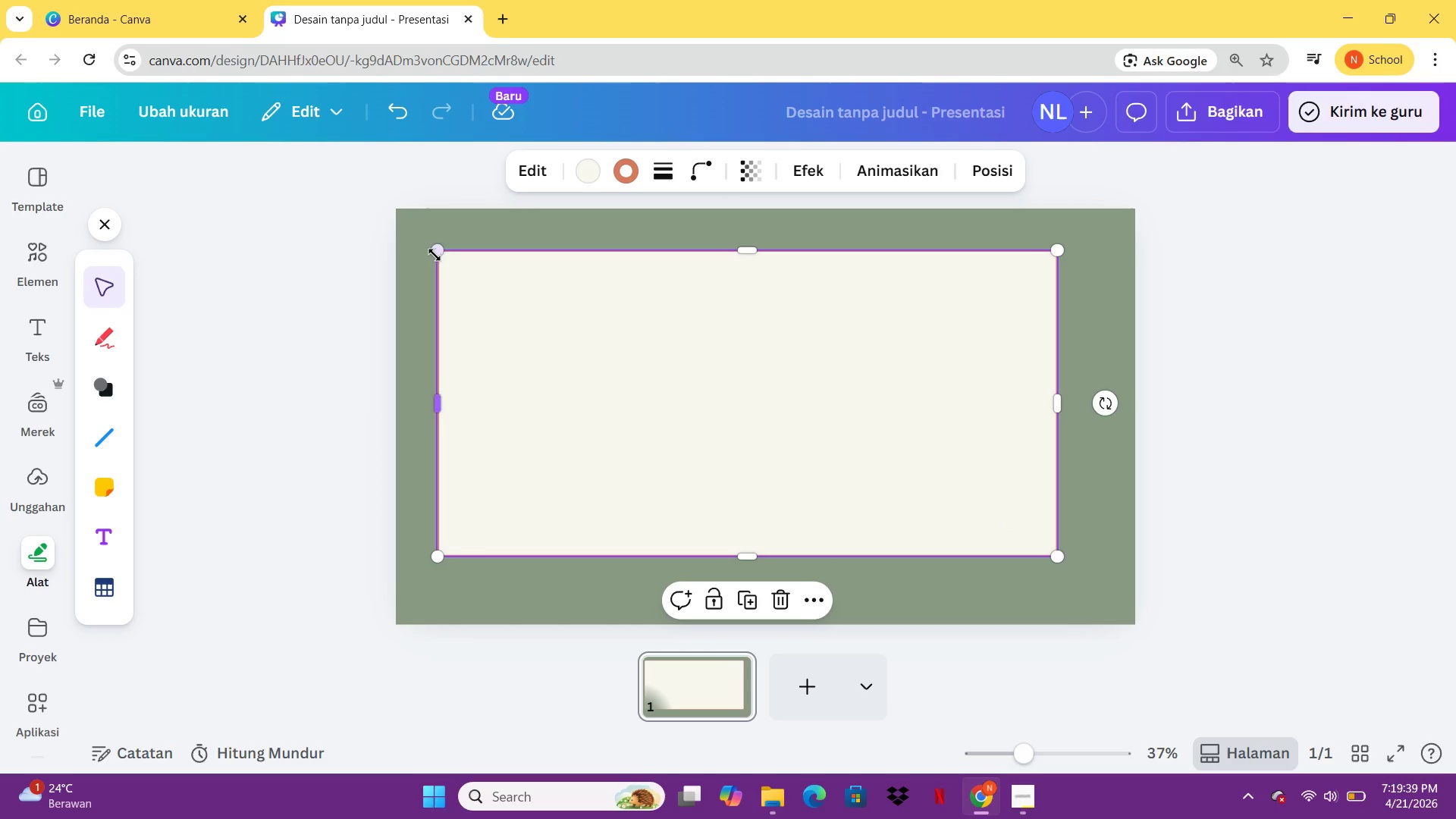 
left_click_drag(start_coordinate=[438, 250], to_coordinate=[492, 276])
 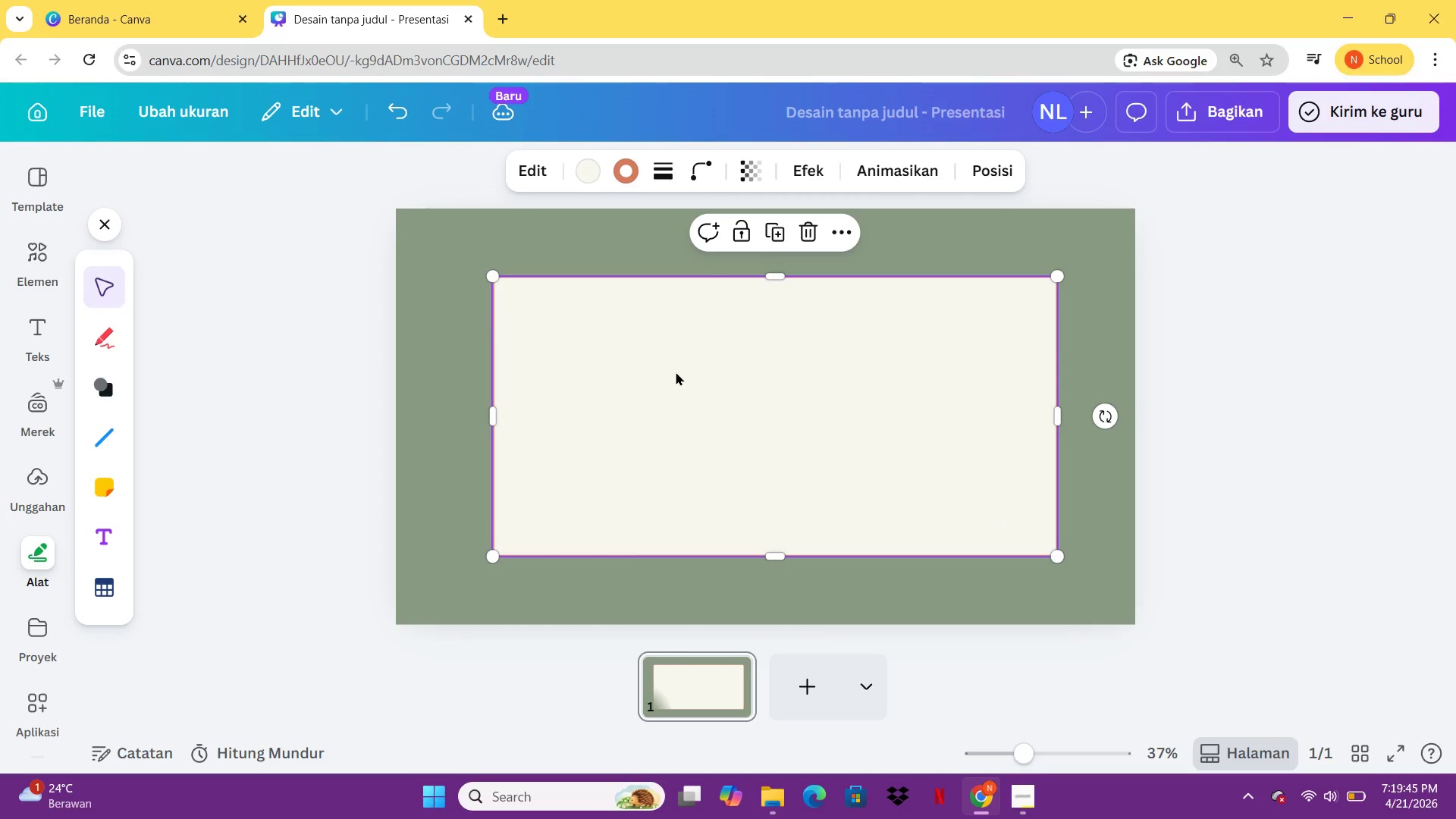 
left_click_drag(start_coordinate=[678, 373], to_coordinate=[663, 372])
 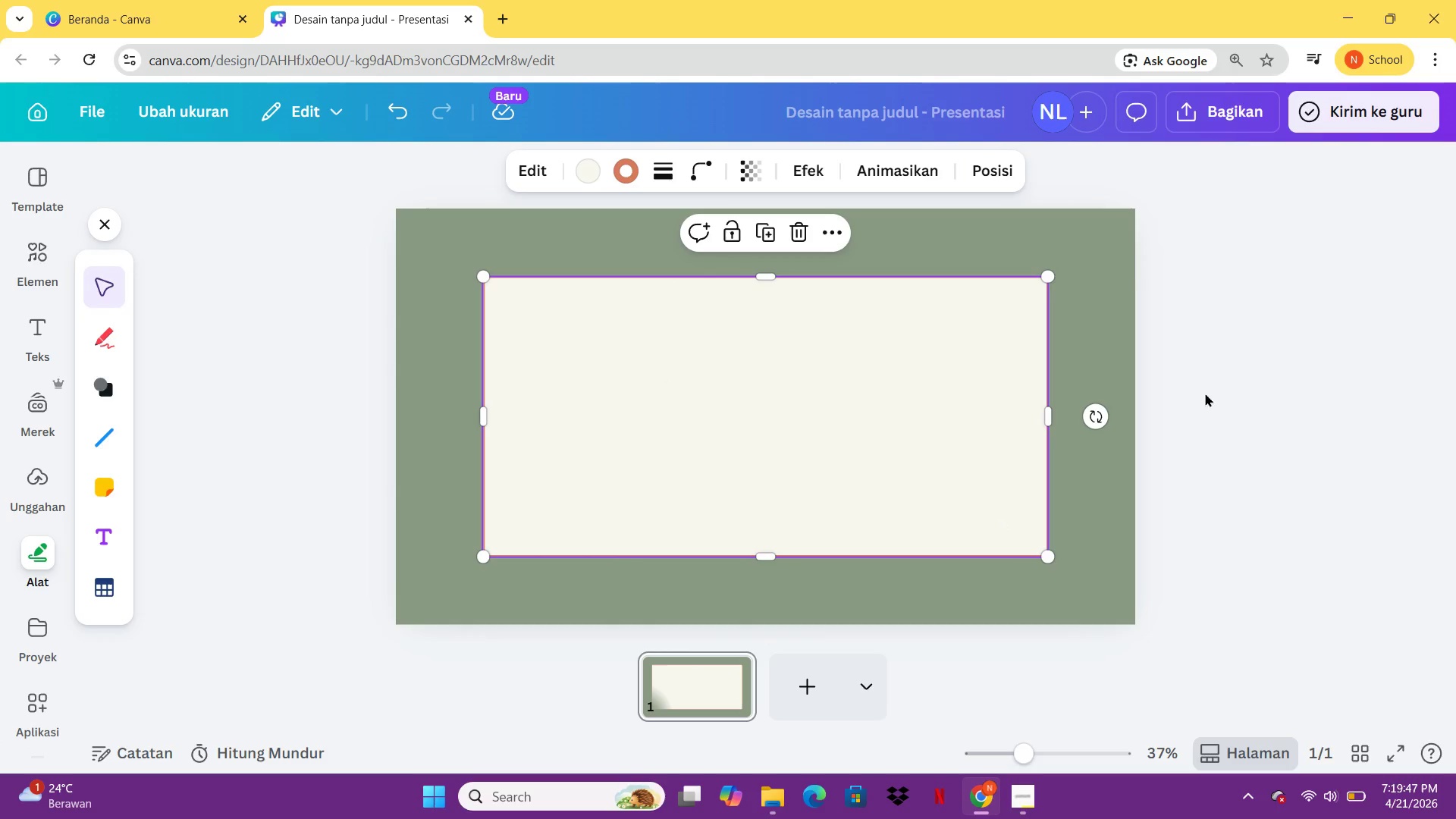 
left_click([1263, 393])
 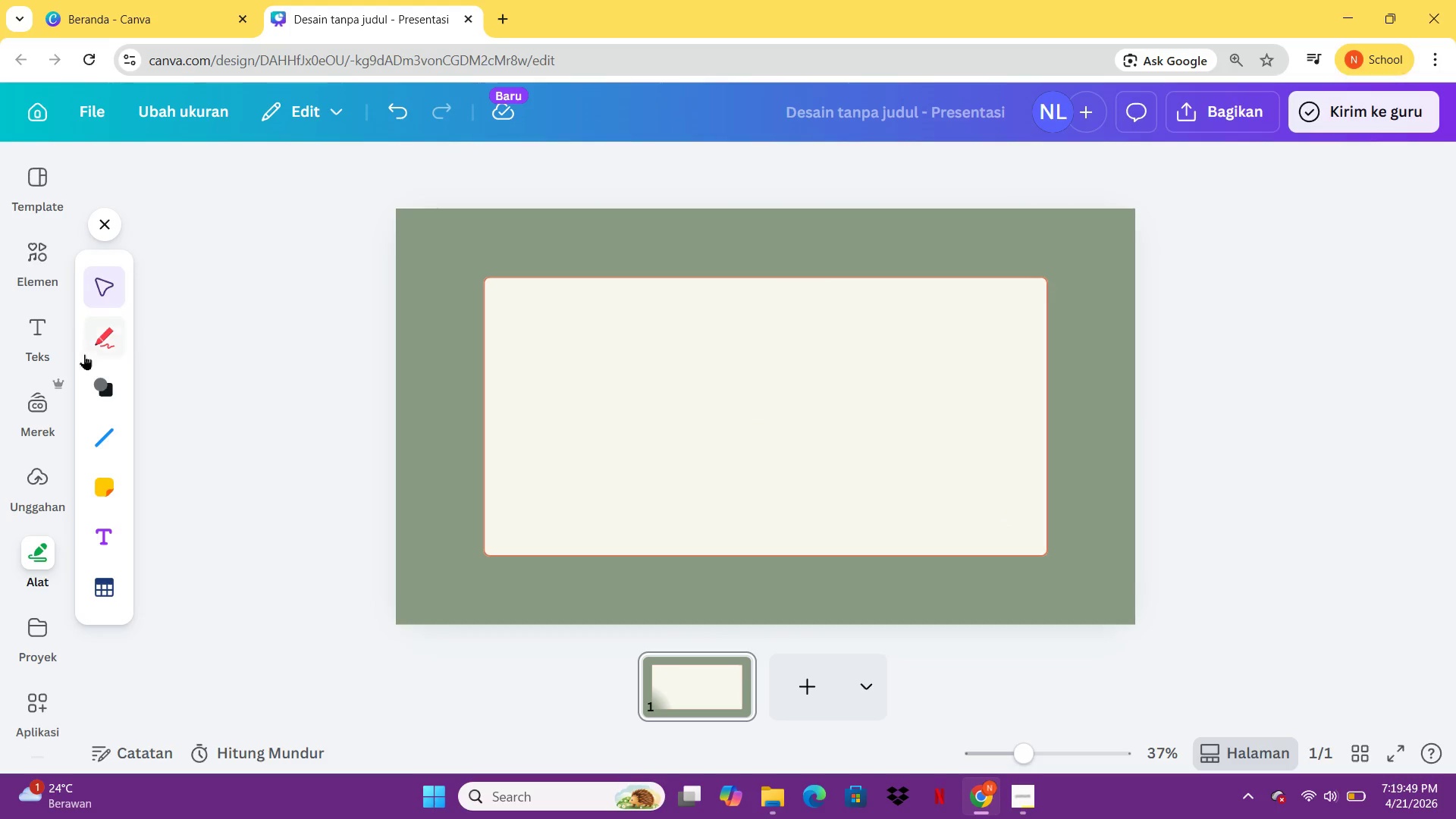 
left_click([34, 356])
 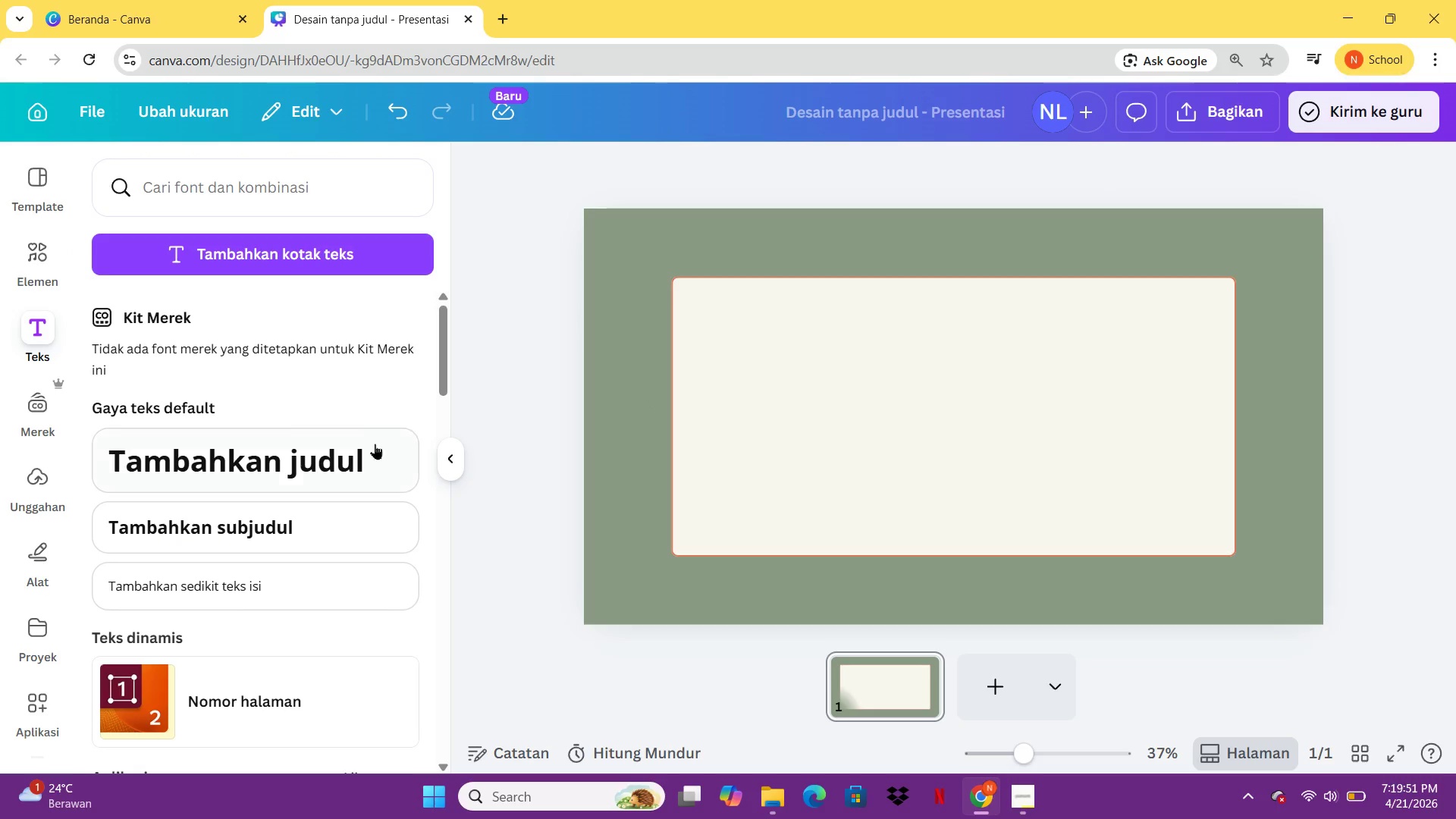 
left_click([369, 447])
 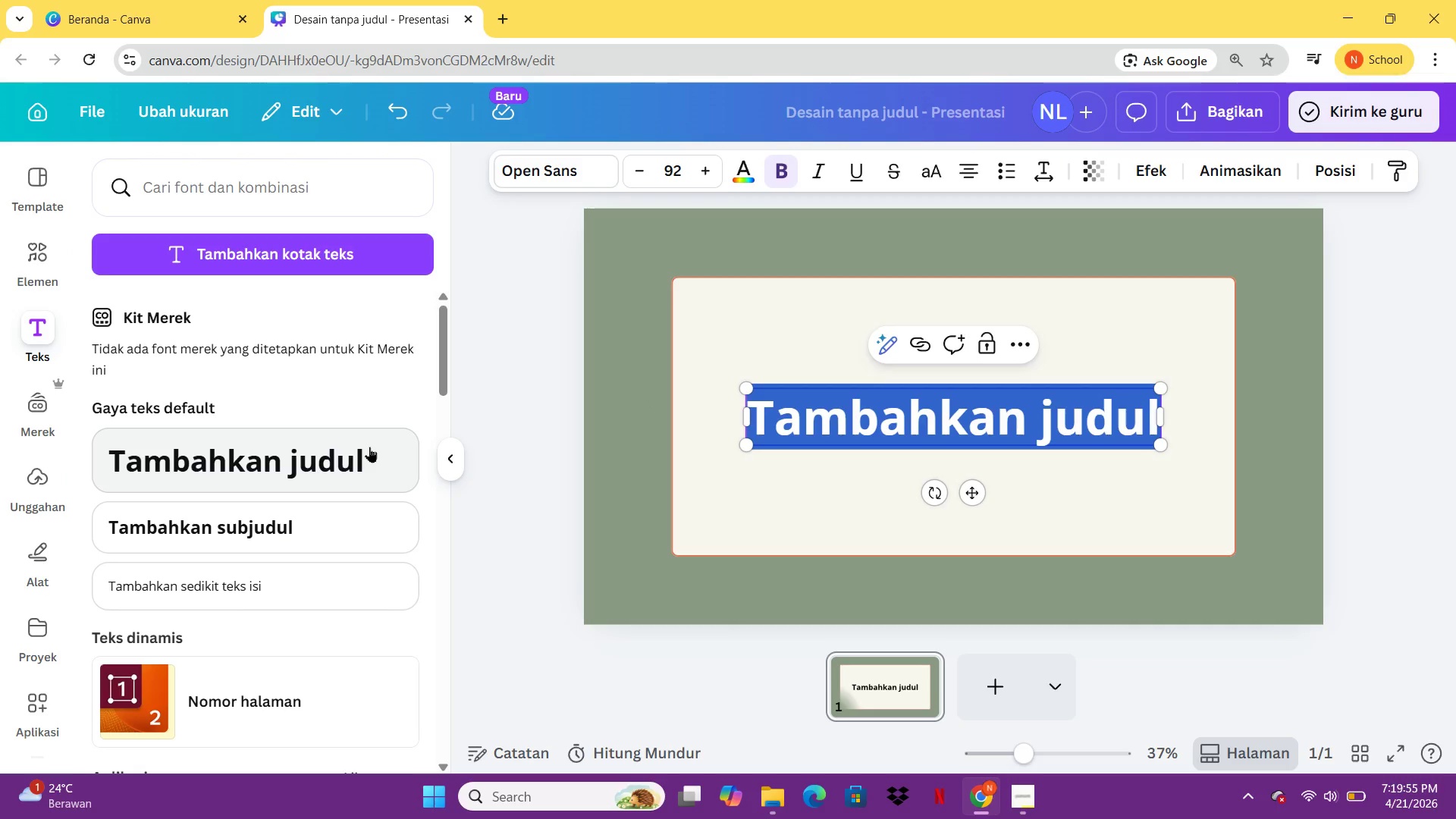 
type(THE CULTIVATED BLOOM ACADEMY)
 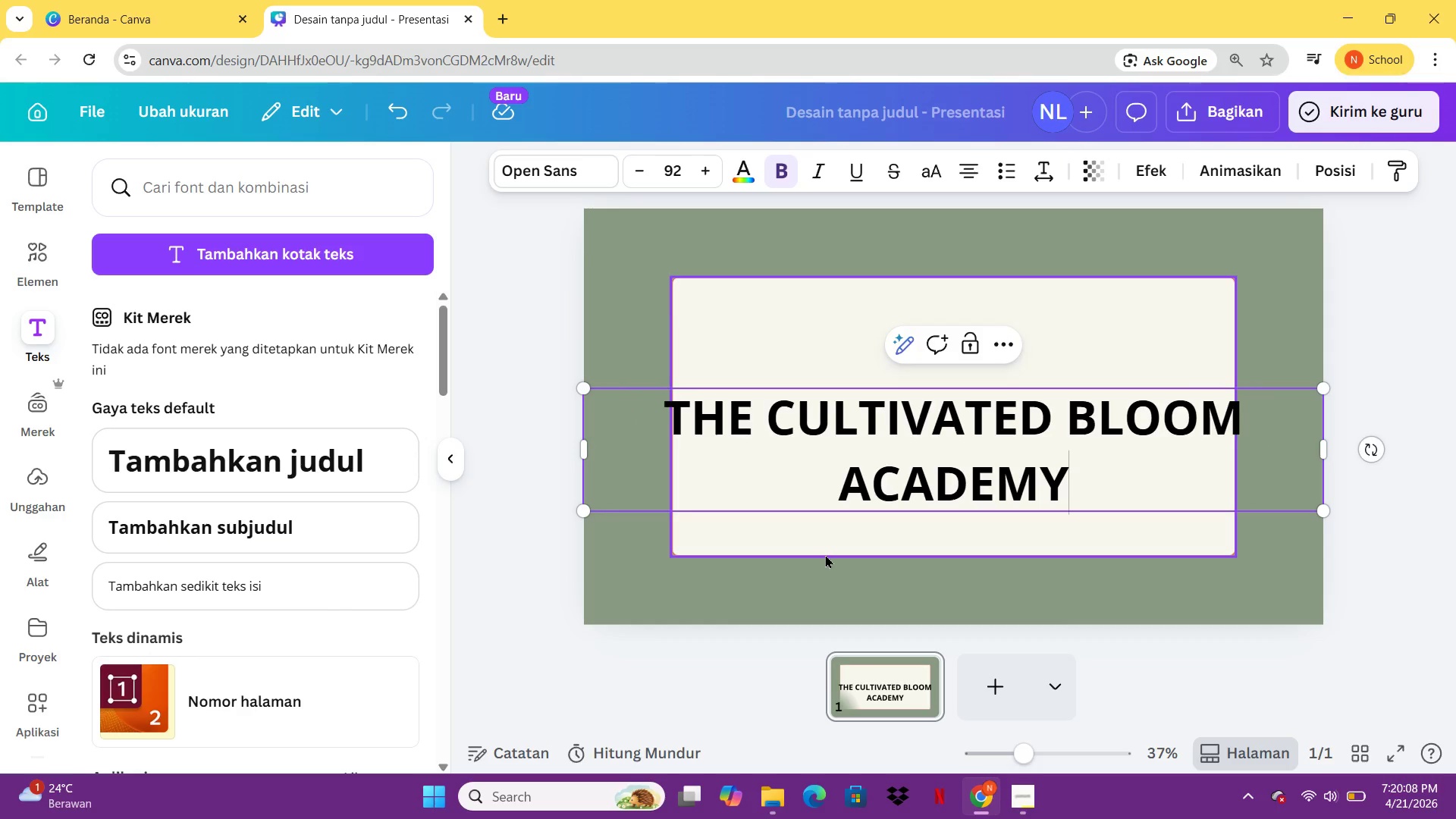 
key(Control+A)
 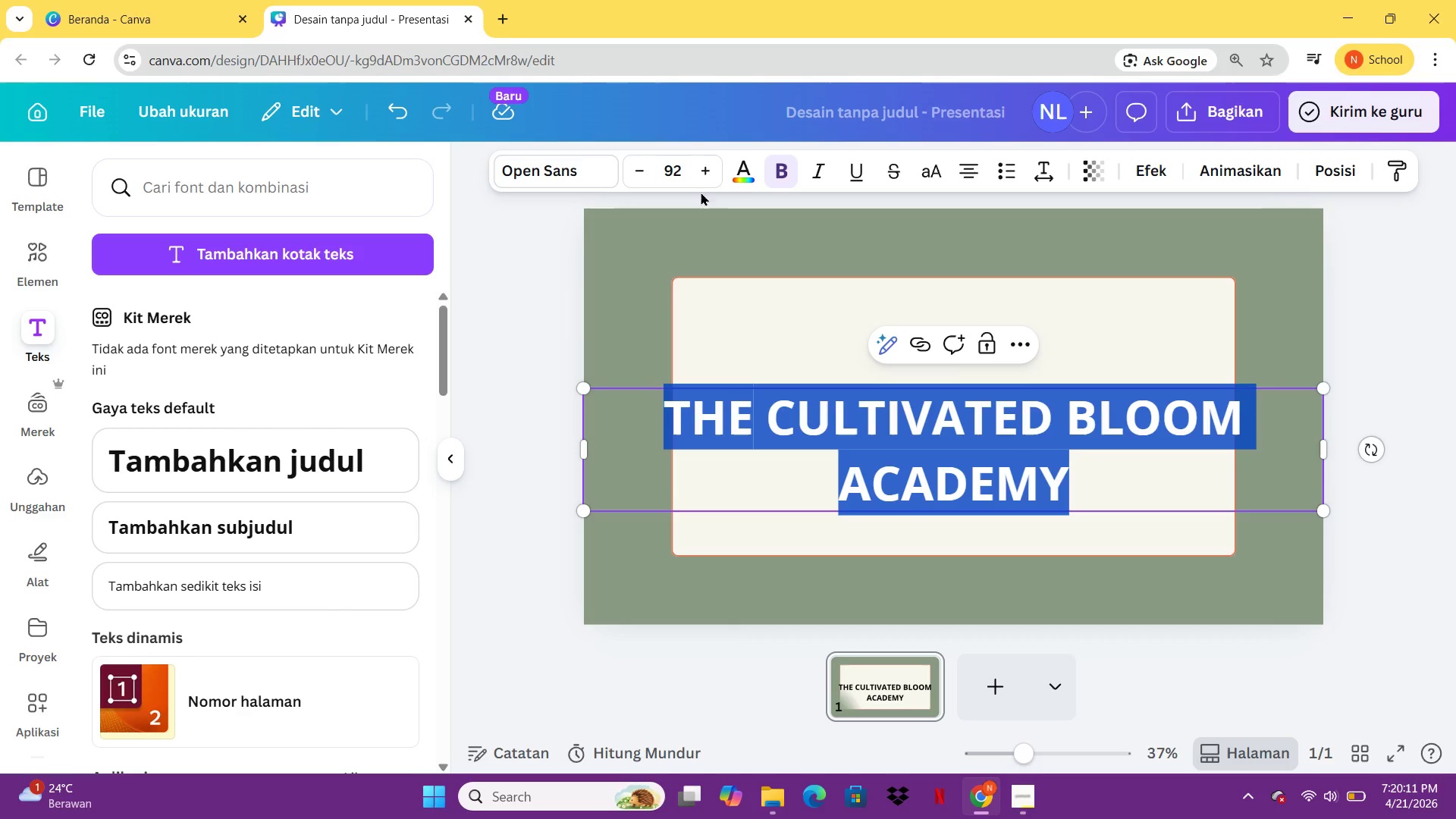 
left_click([751, 174])
 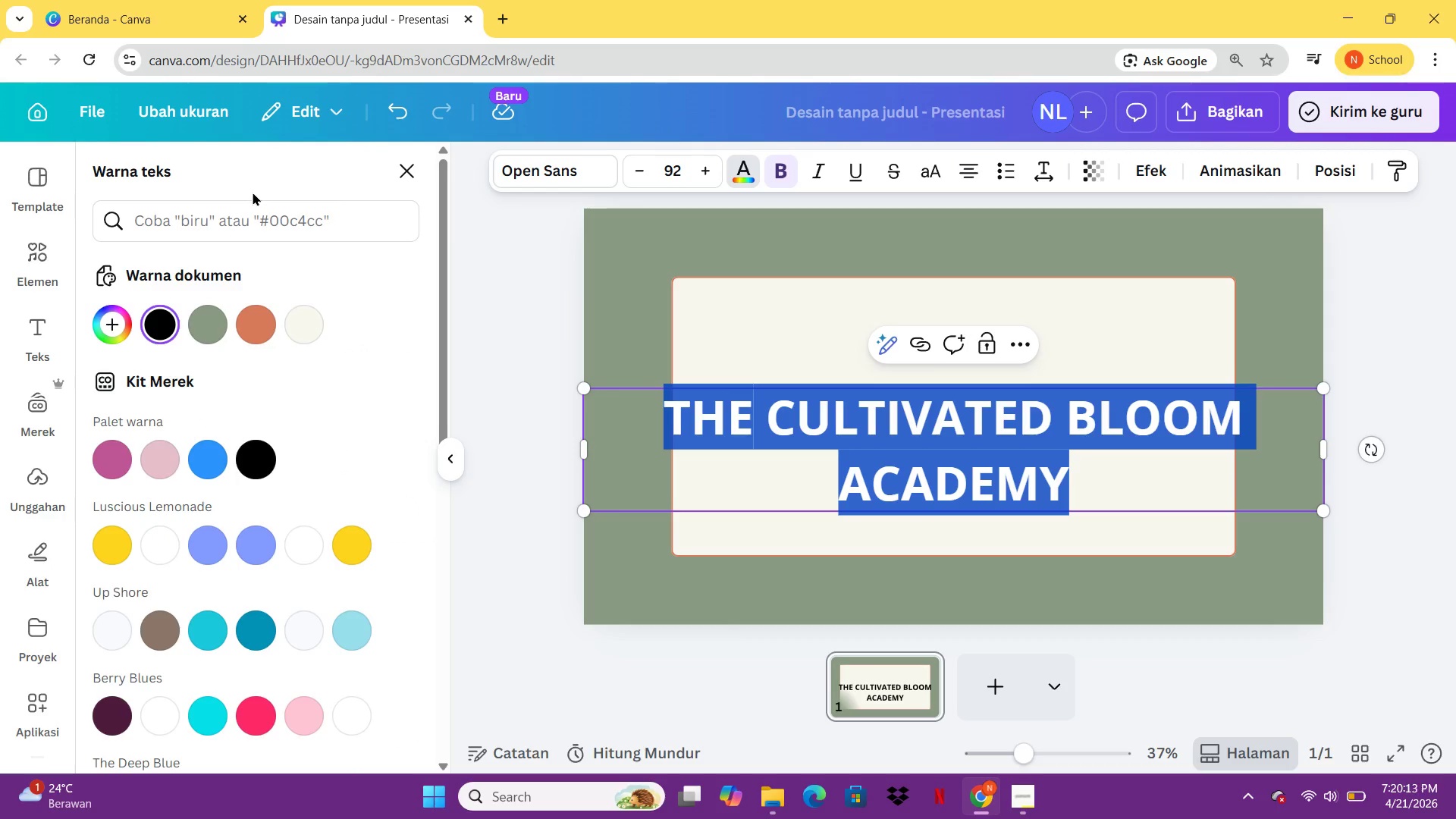 
left_click([253, 220])
 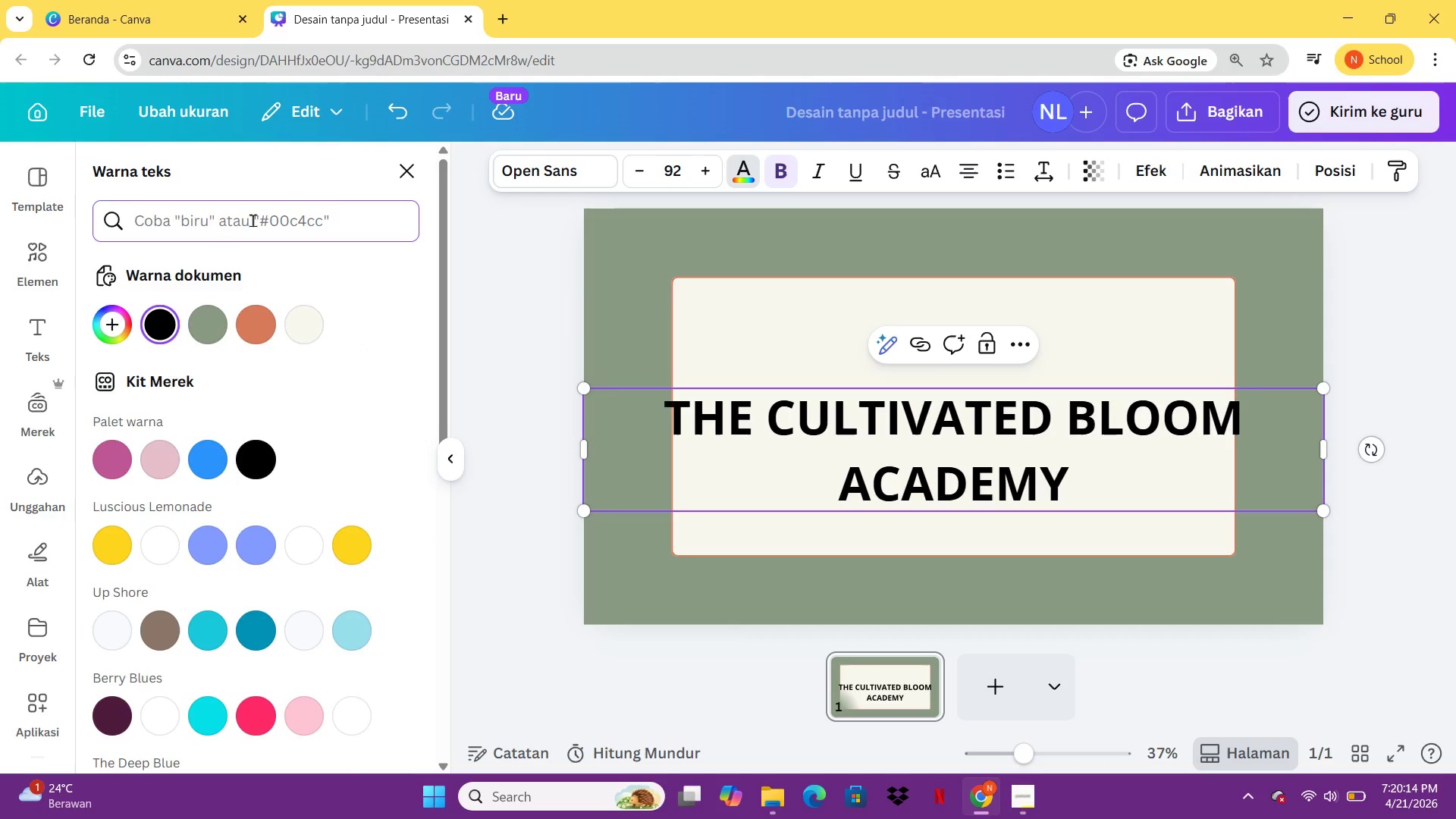 
type(4A3B32)
 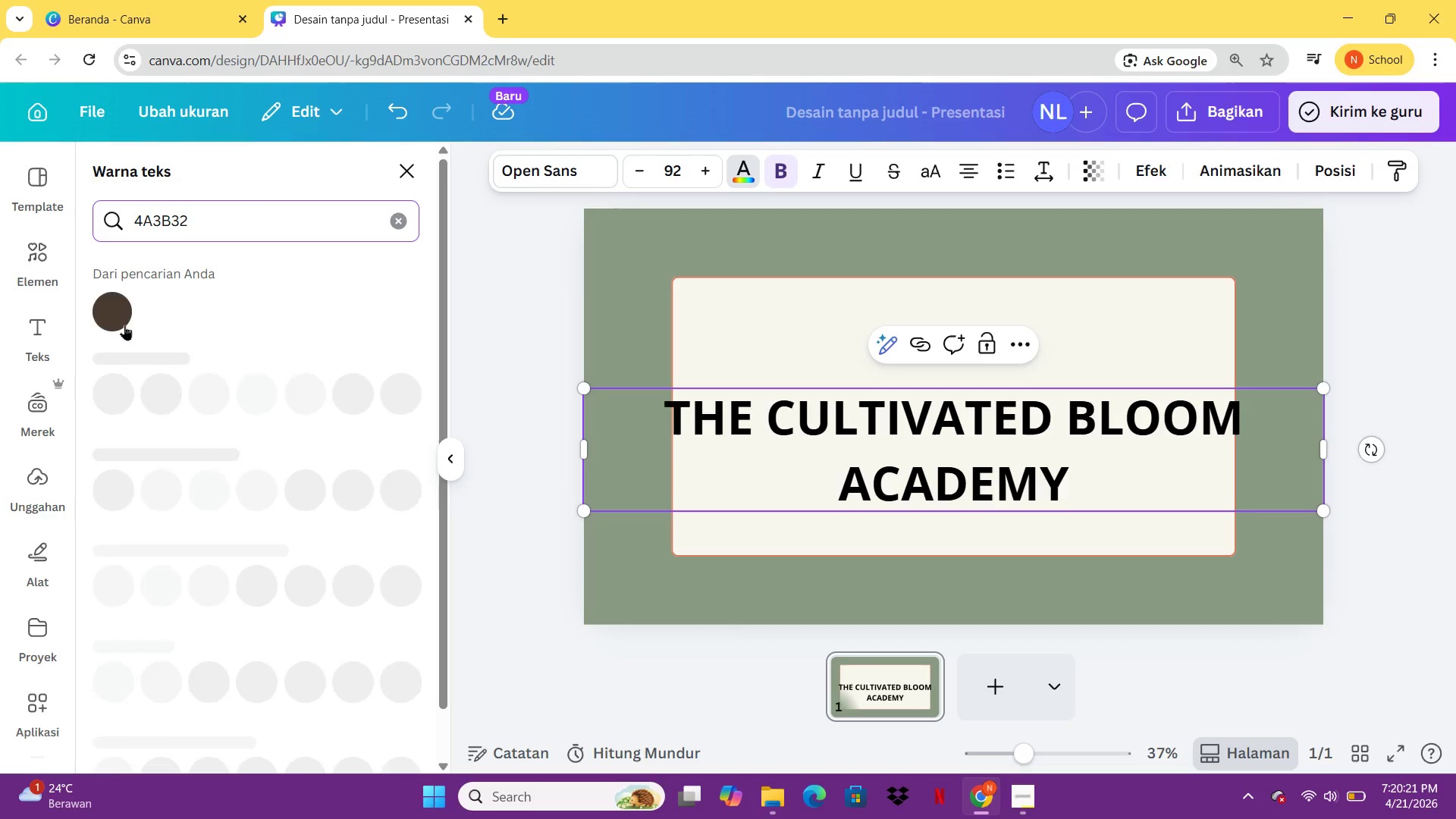 
left_click([121, 325])
 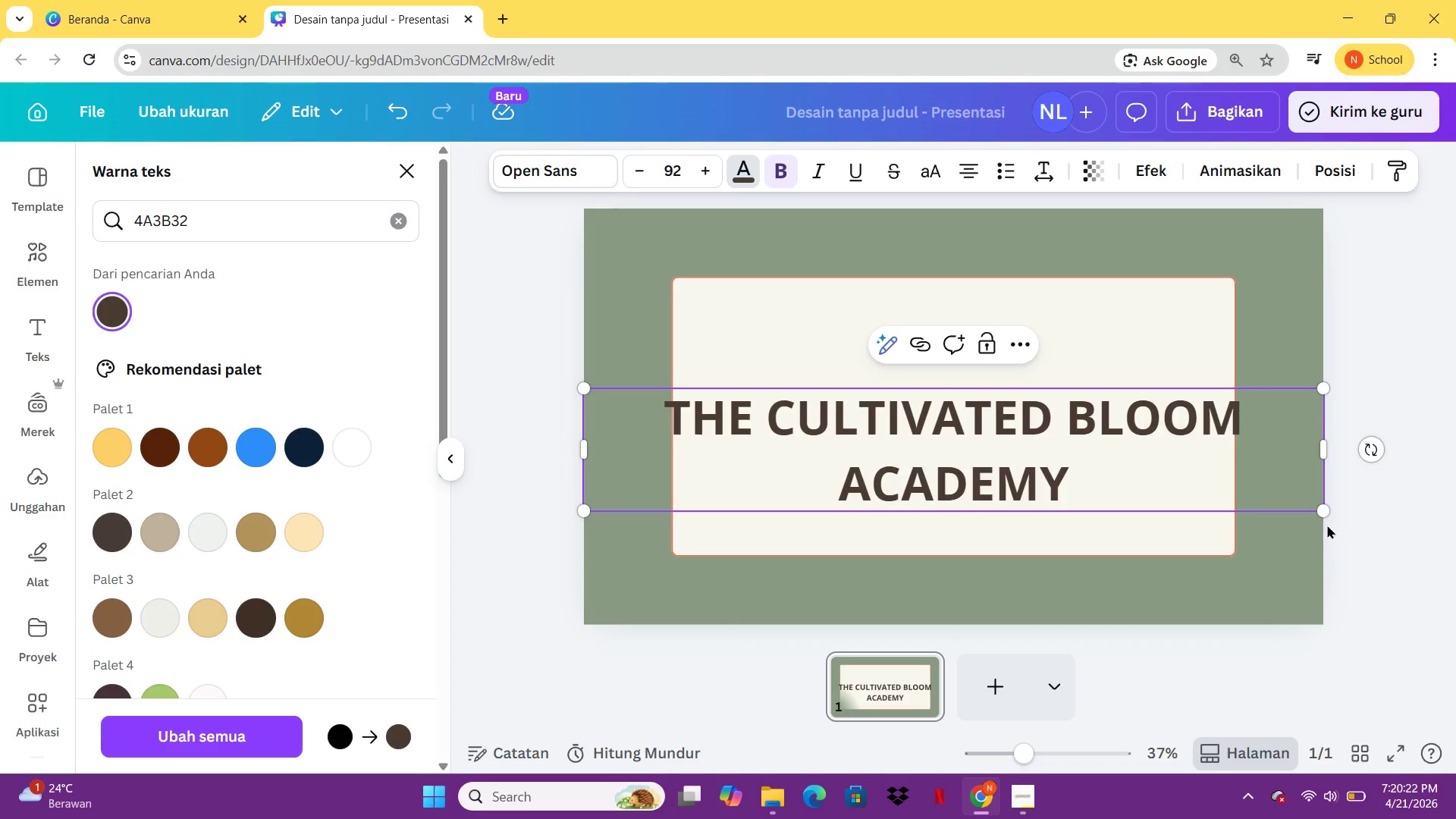 
left_click_drag(start_coordinate=[1323, 510], to_coordinate=[974, 410])
 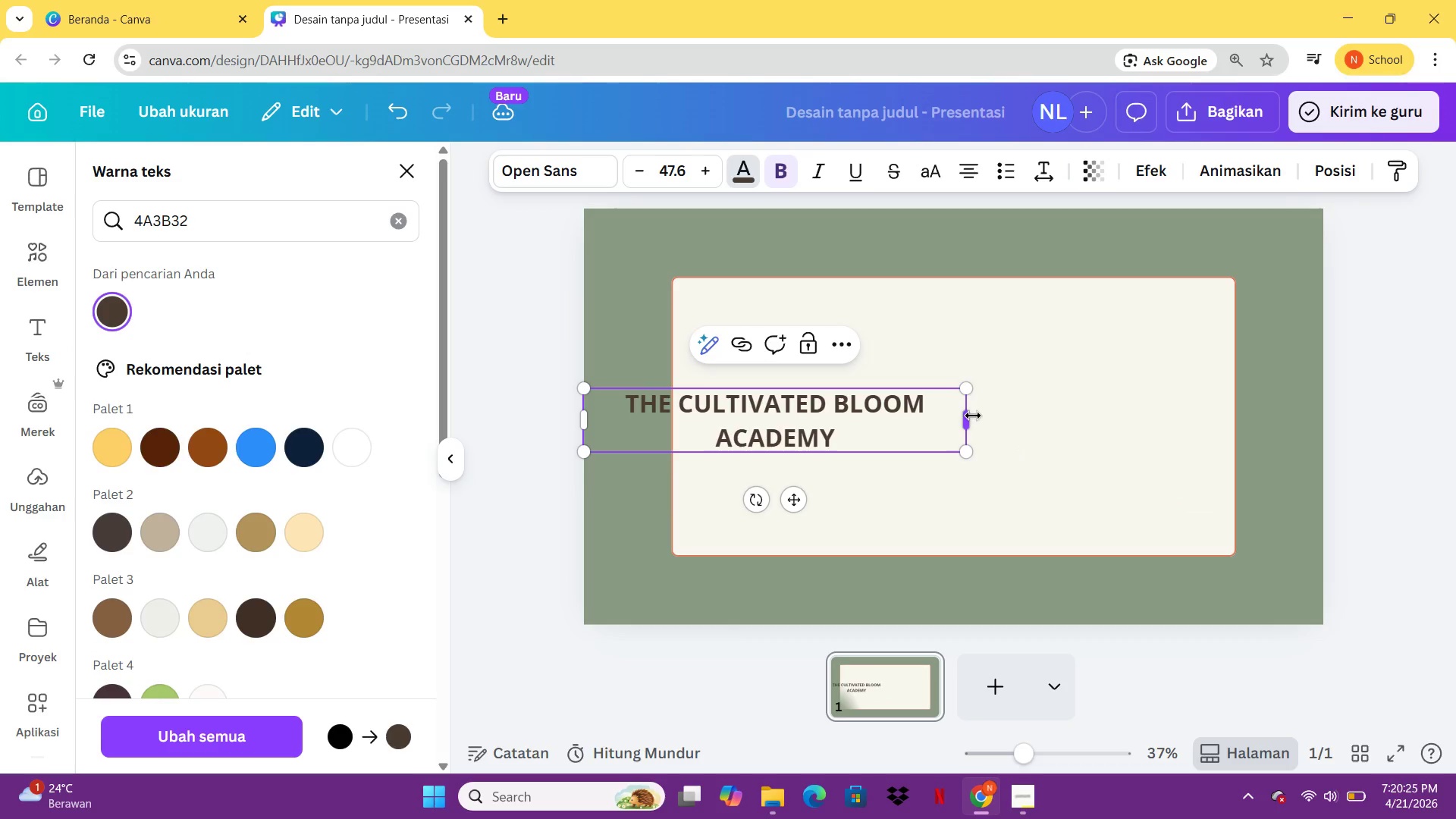 
left_click_drag(start_coordinate=[973, 416], to_coordinate=[1081, 429])
 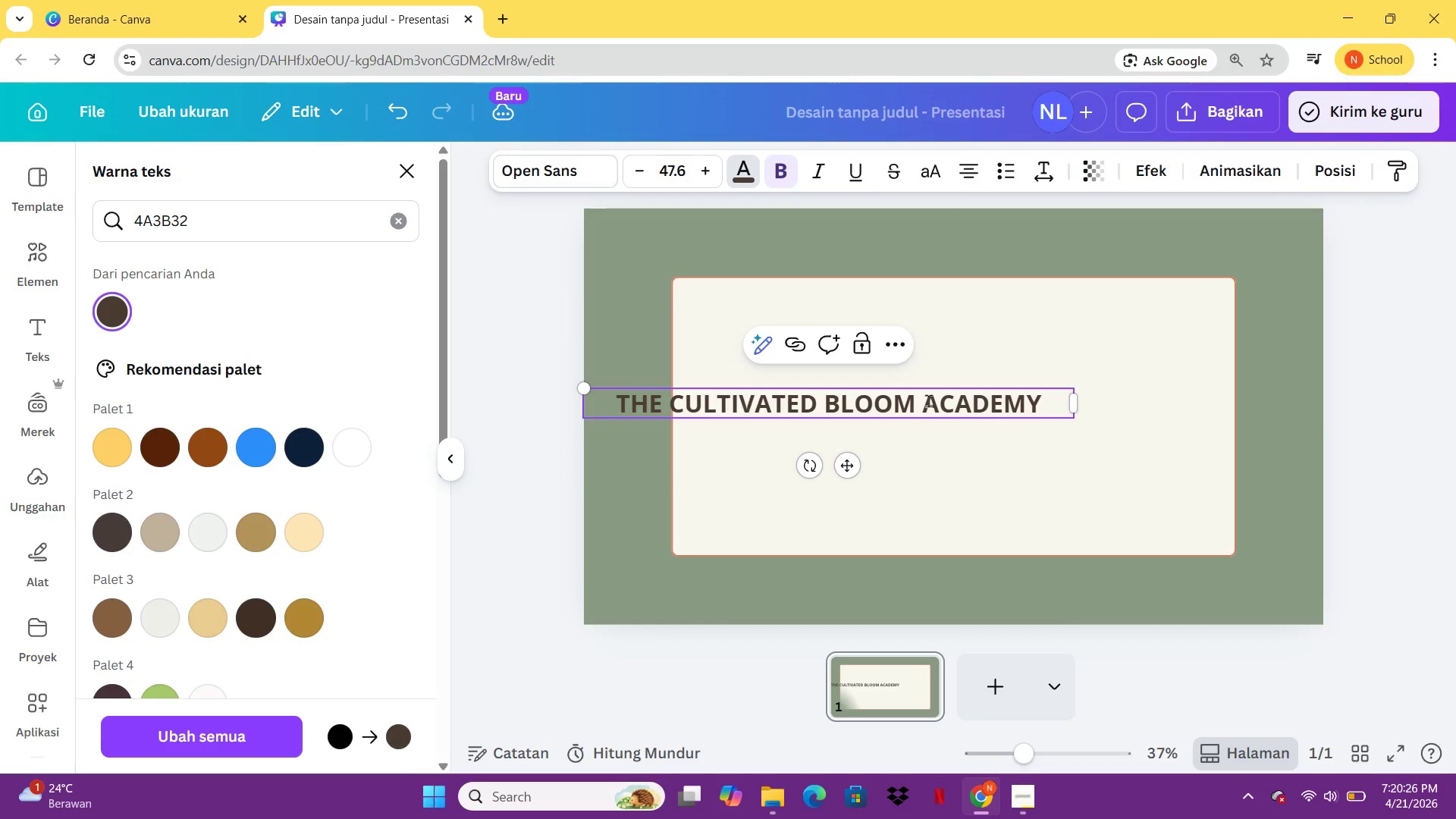 
left_click([930, 400])
 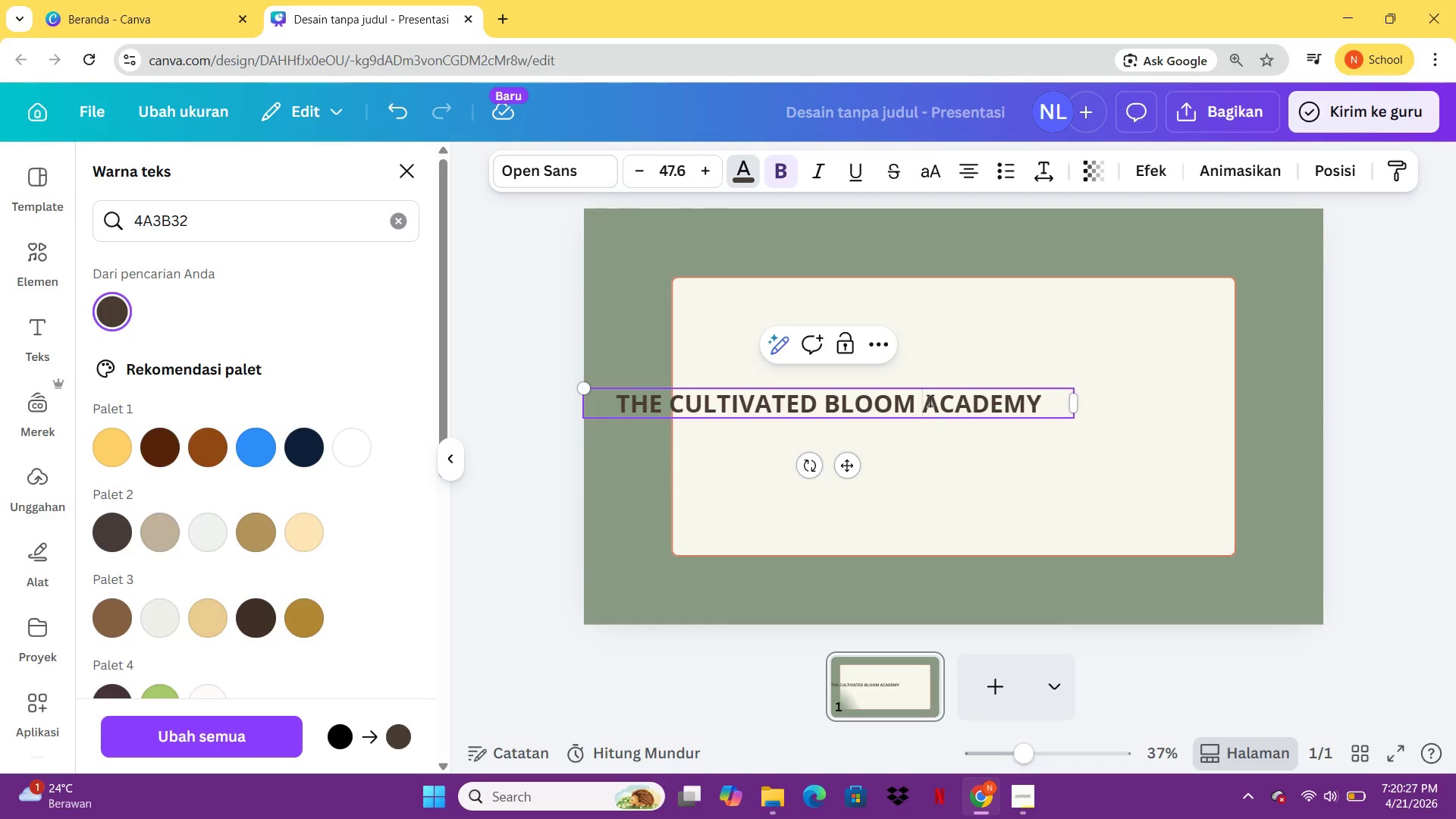 
key(Control+A)
 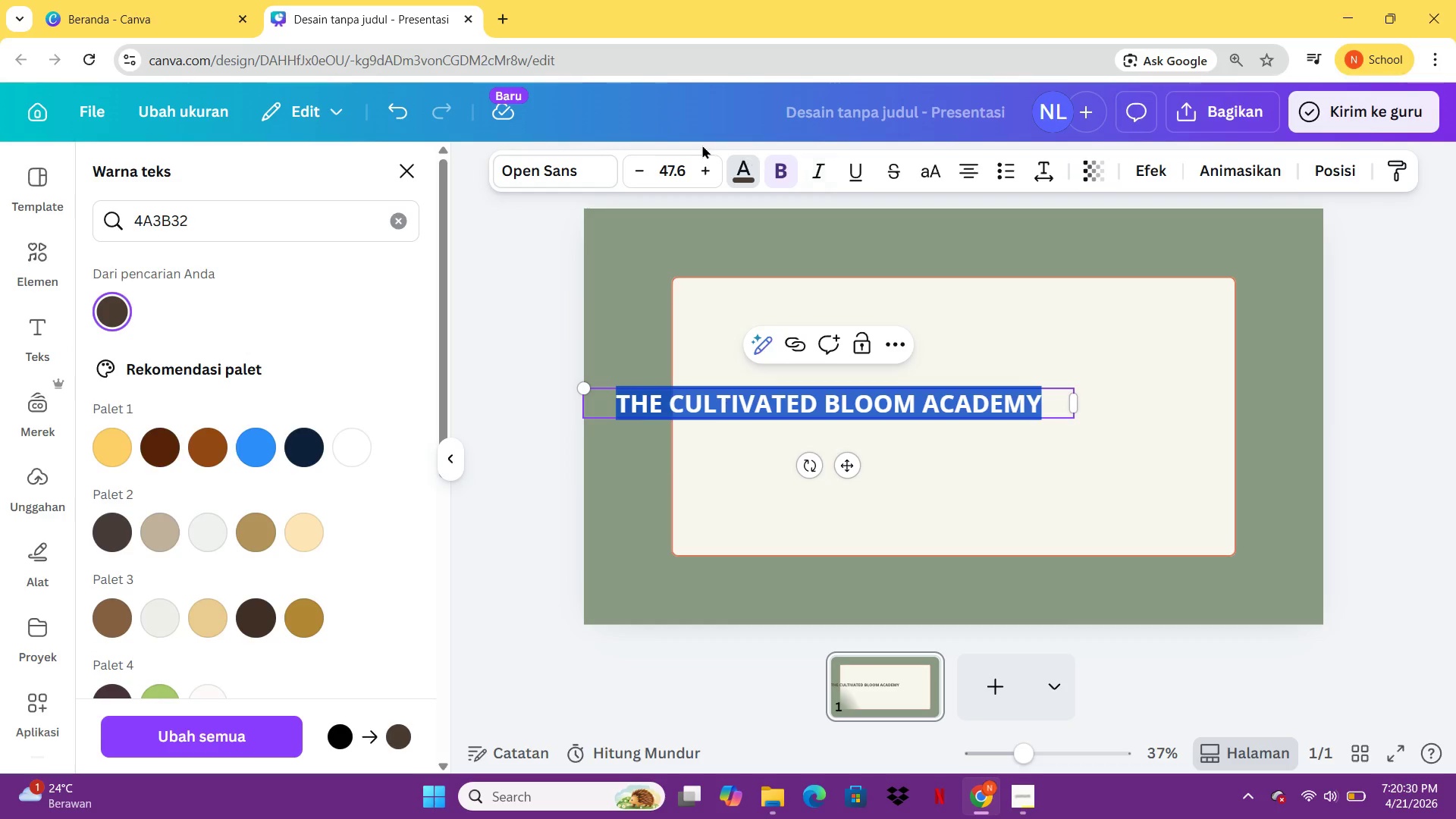 
left_click([546, 176])
 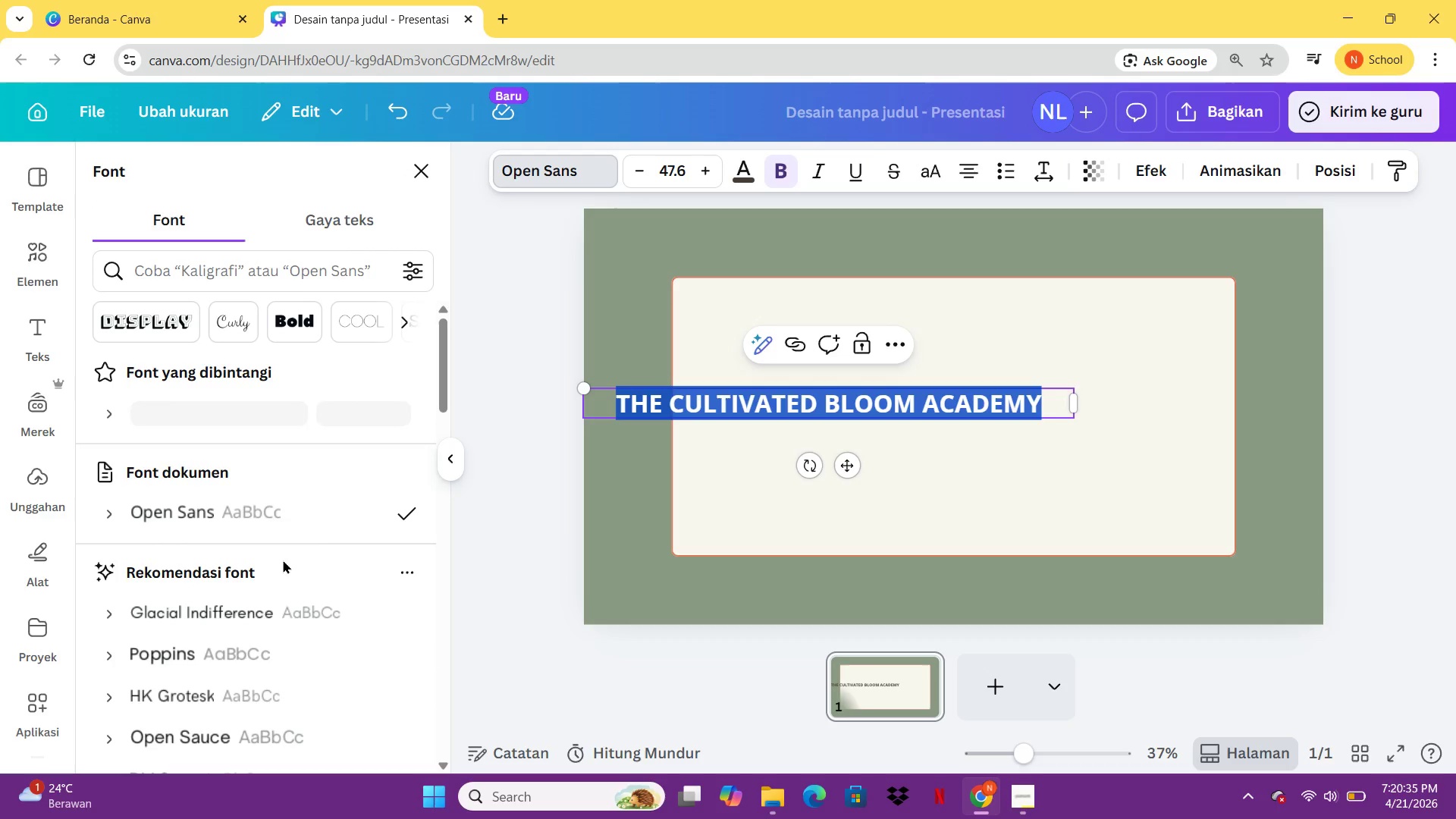 
wait(5.86)
 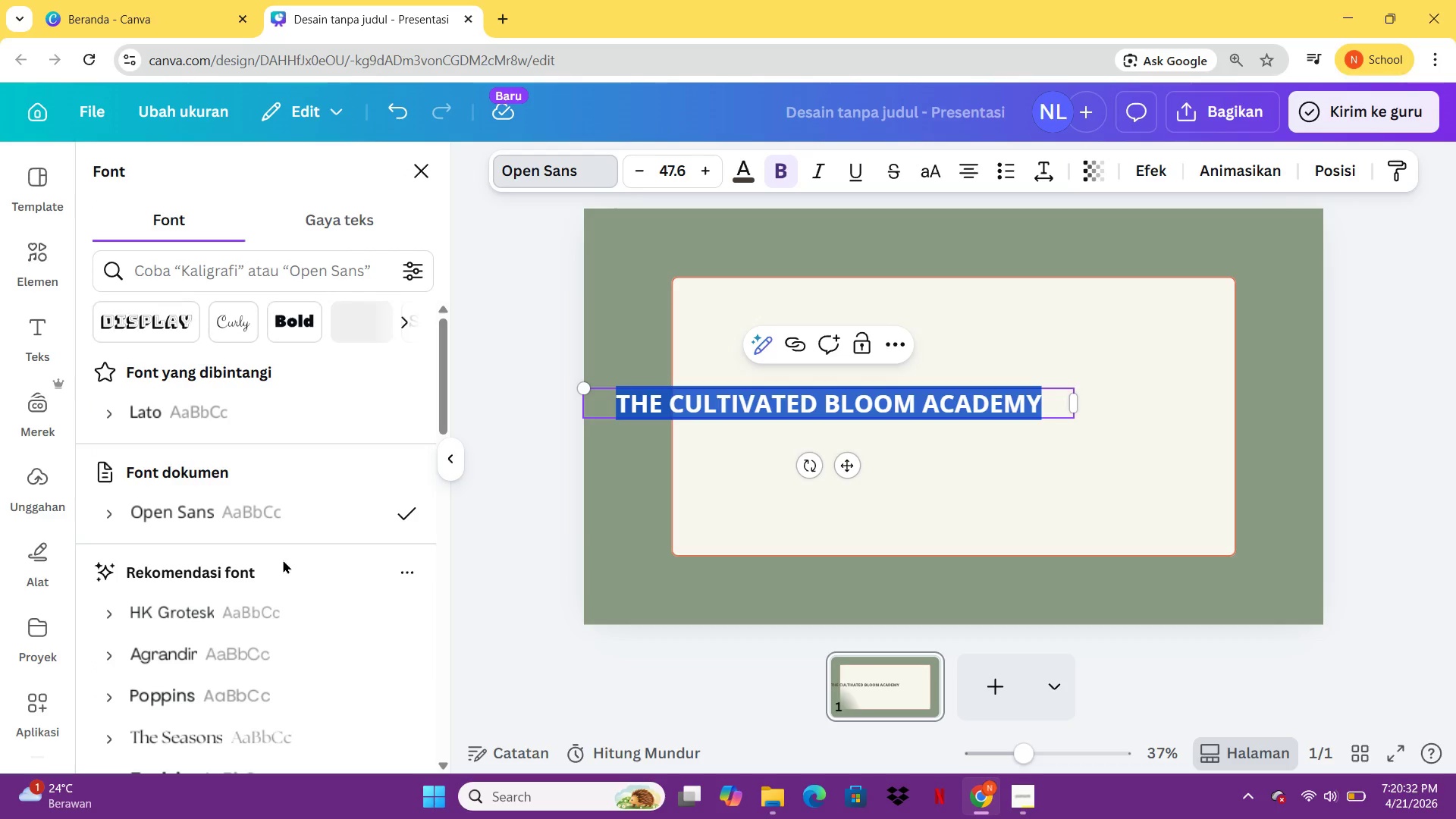 
left_click([233, 276])
 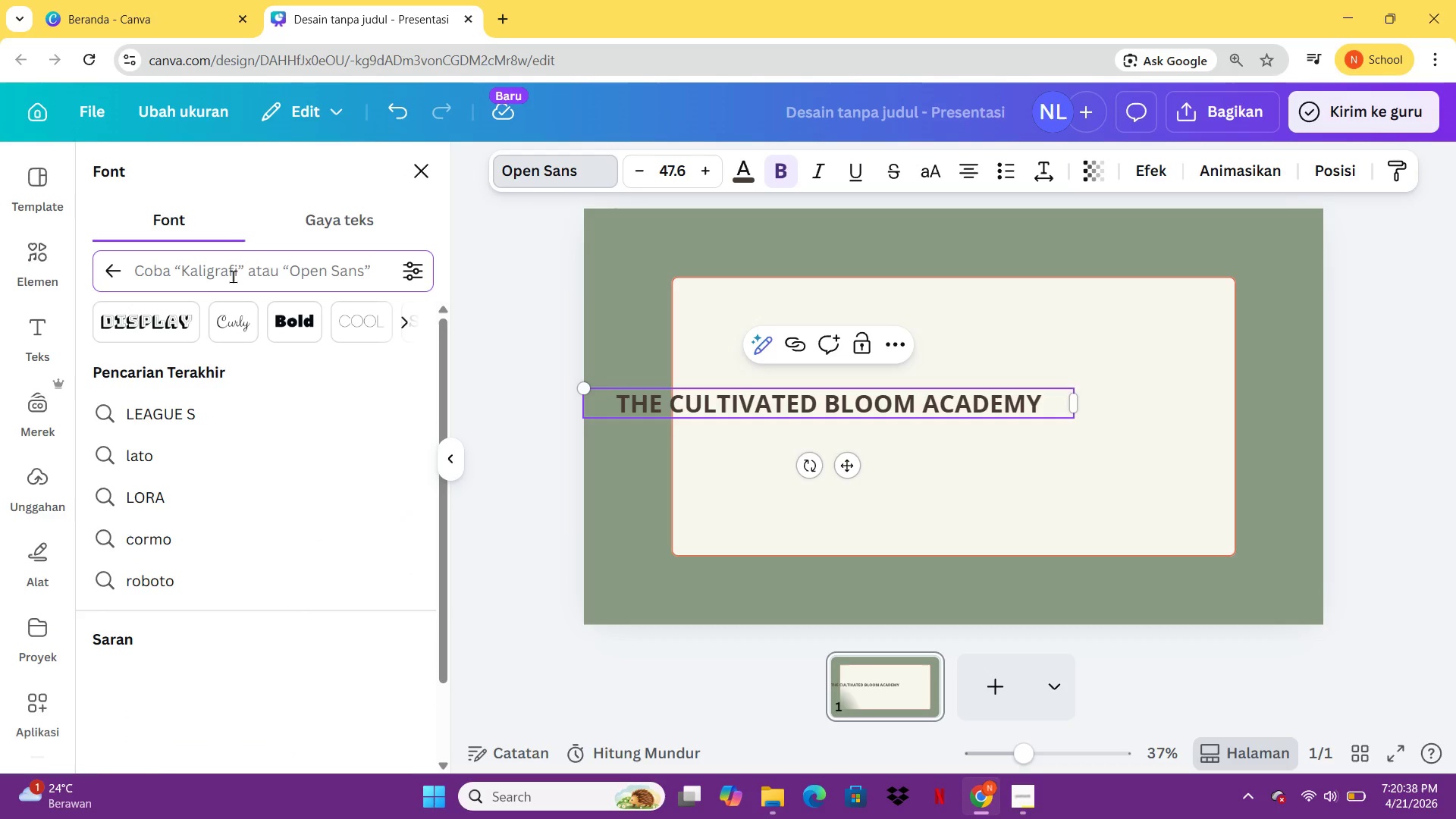 
type(PLAY)
 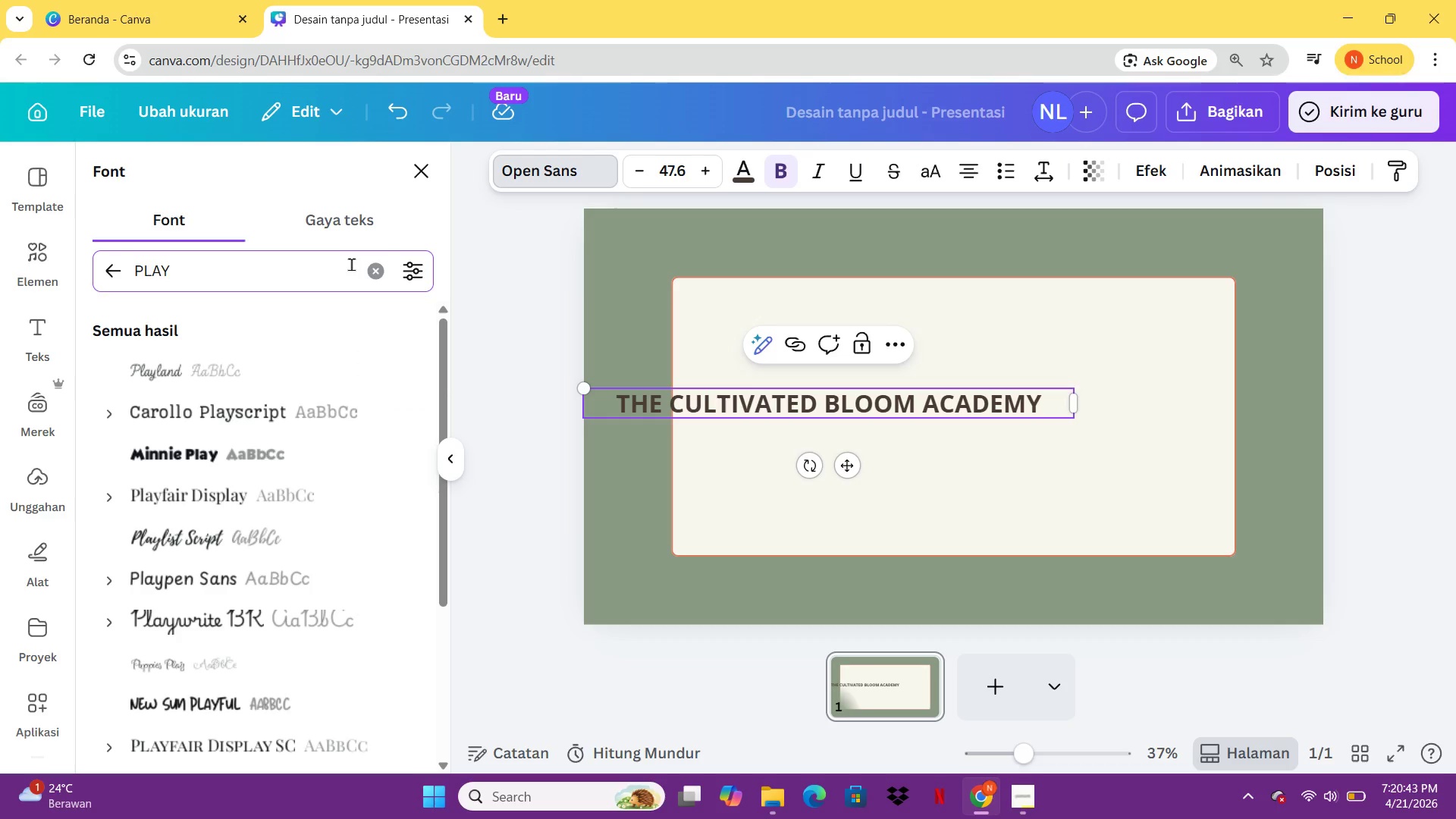 
wait(5.38)
 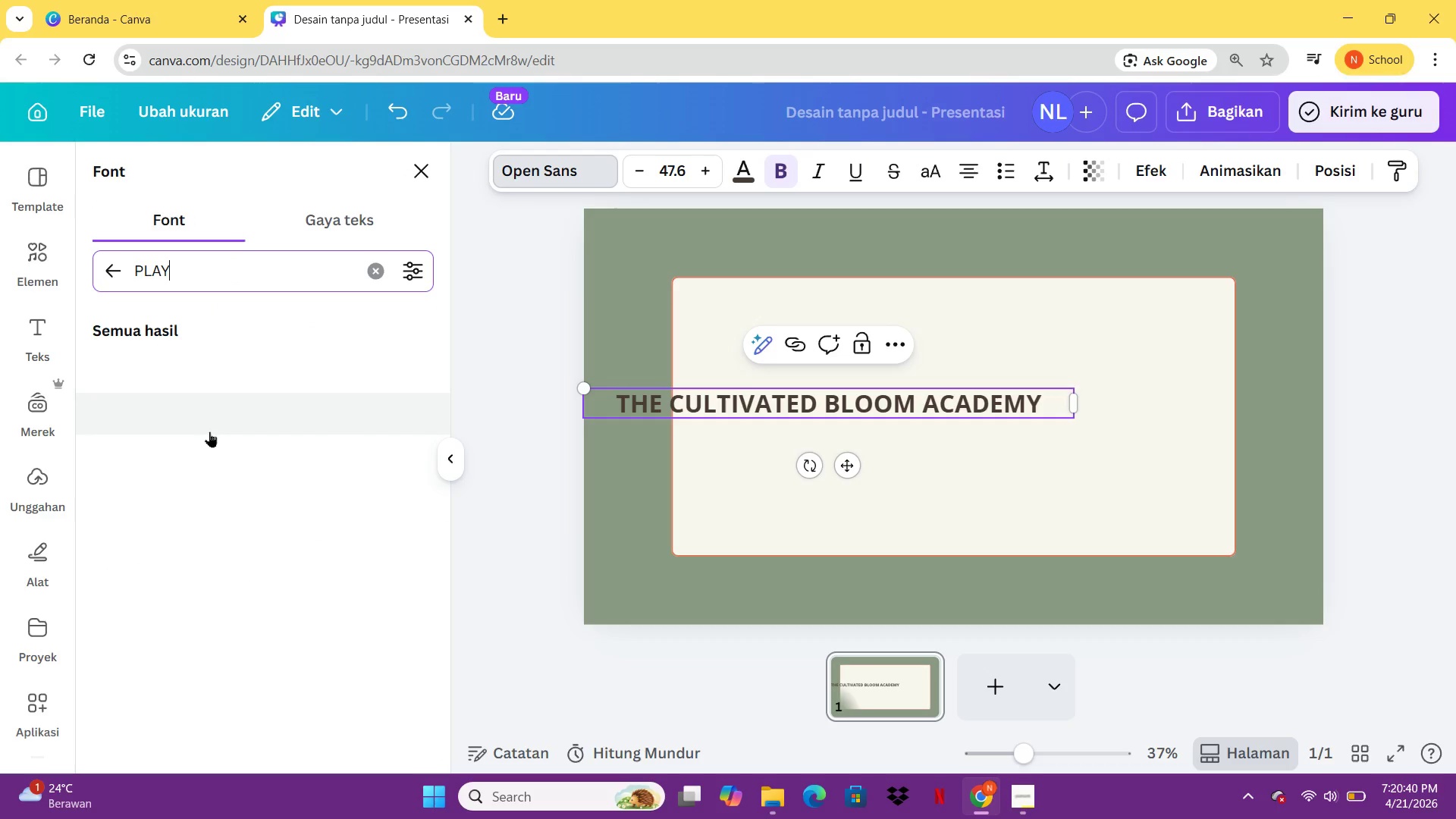 
left_click([196, 472])
 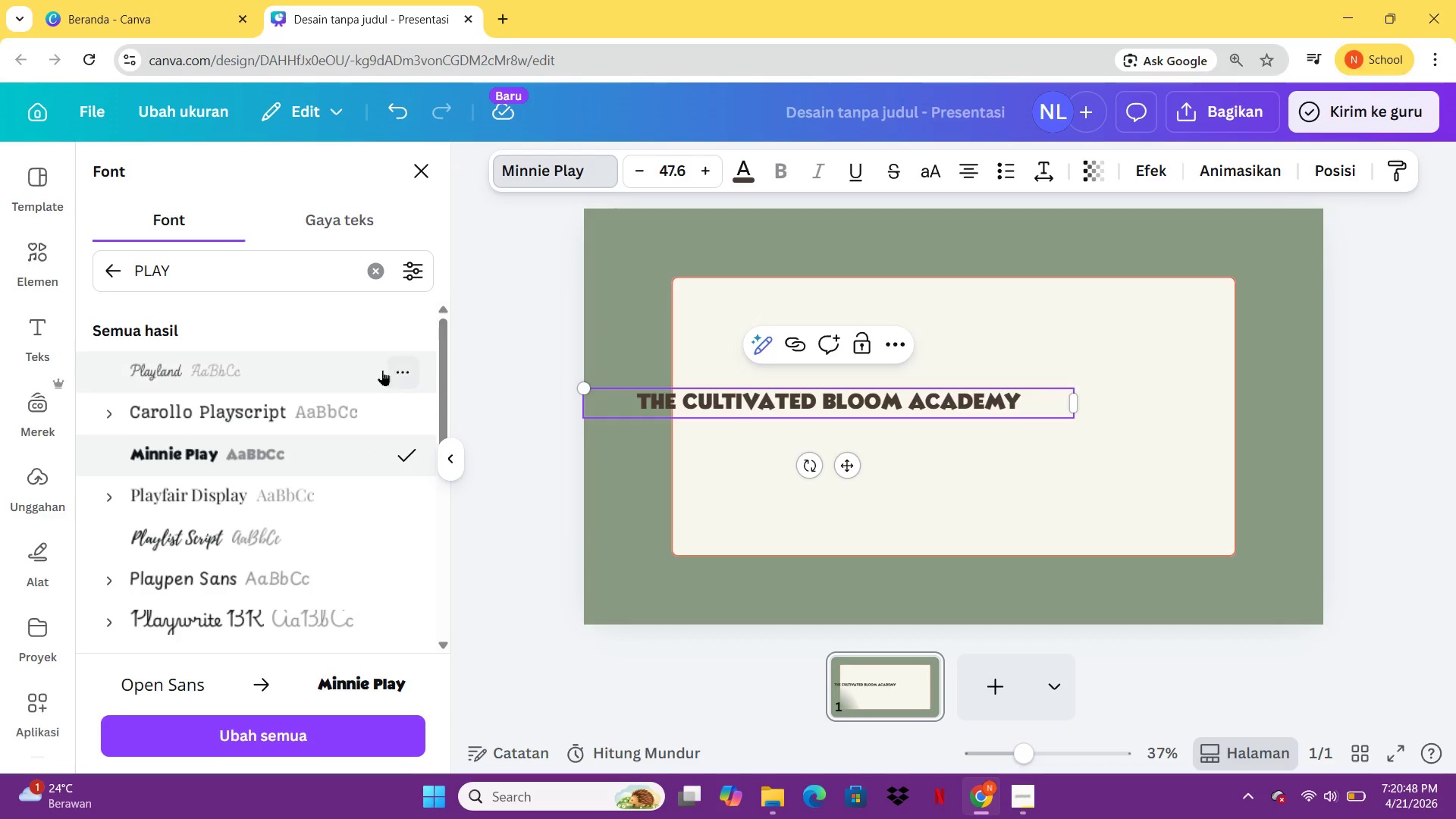 
wait(5.12)
 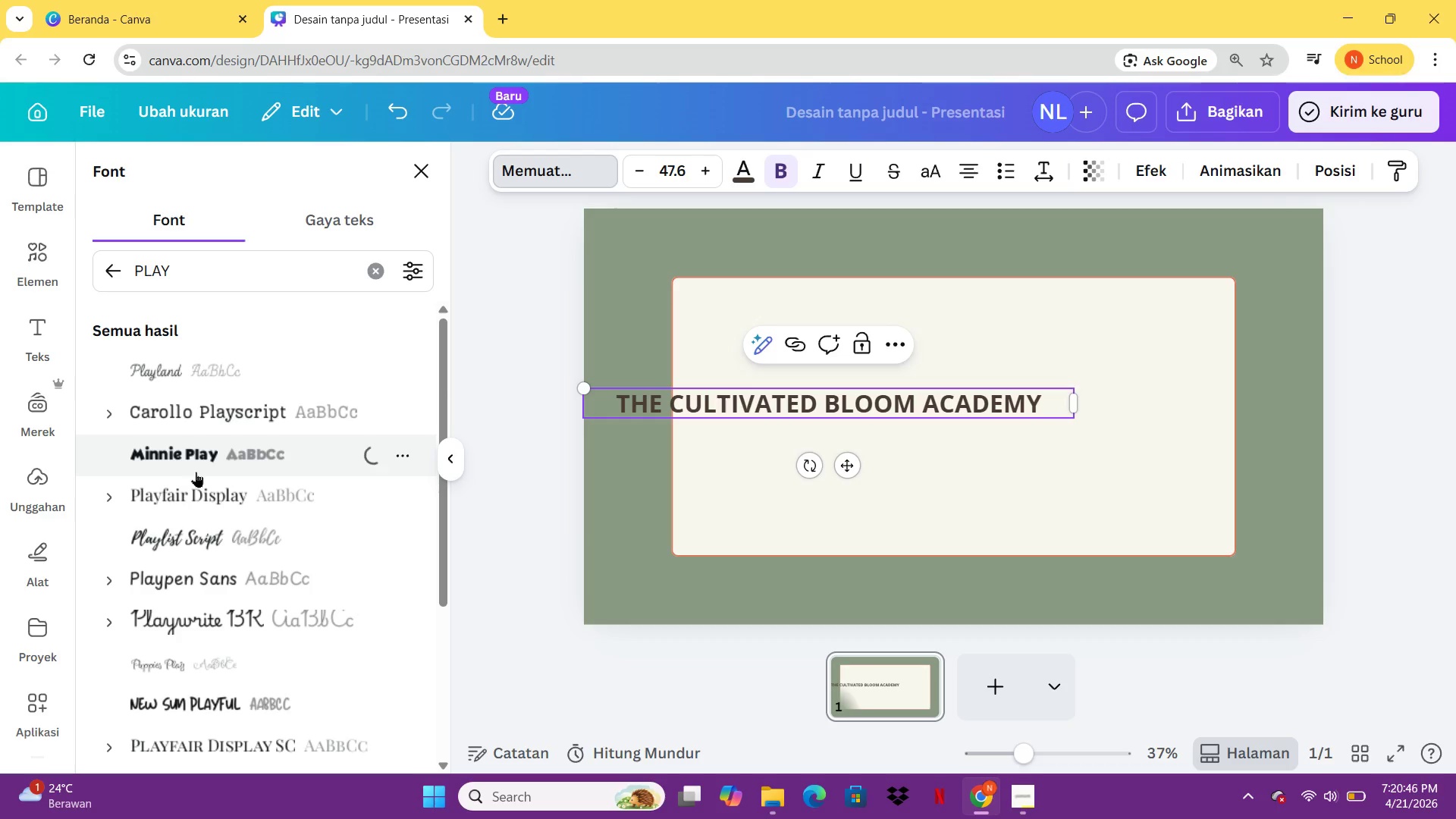 
left_click([262, 501])
 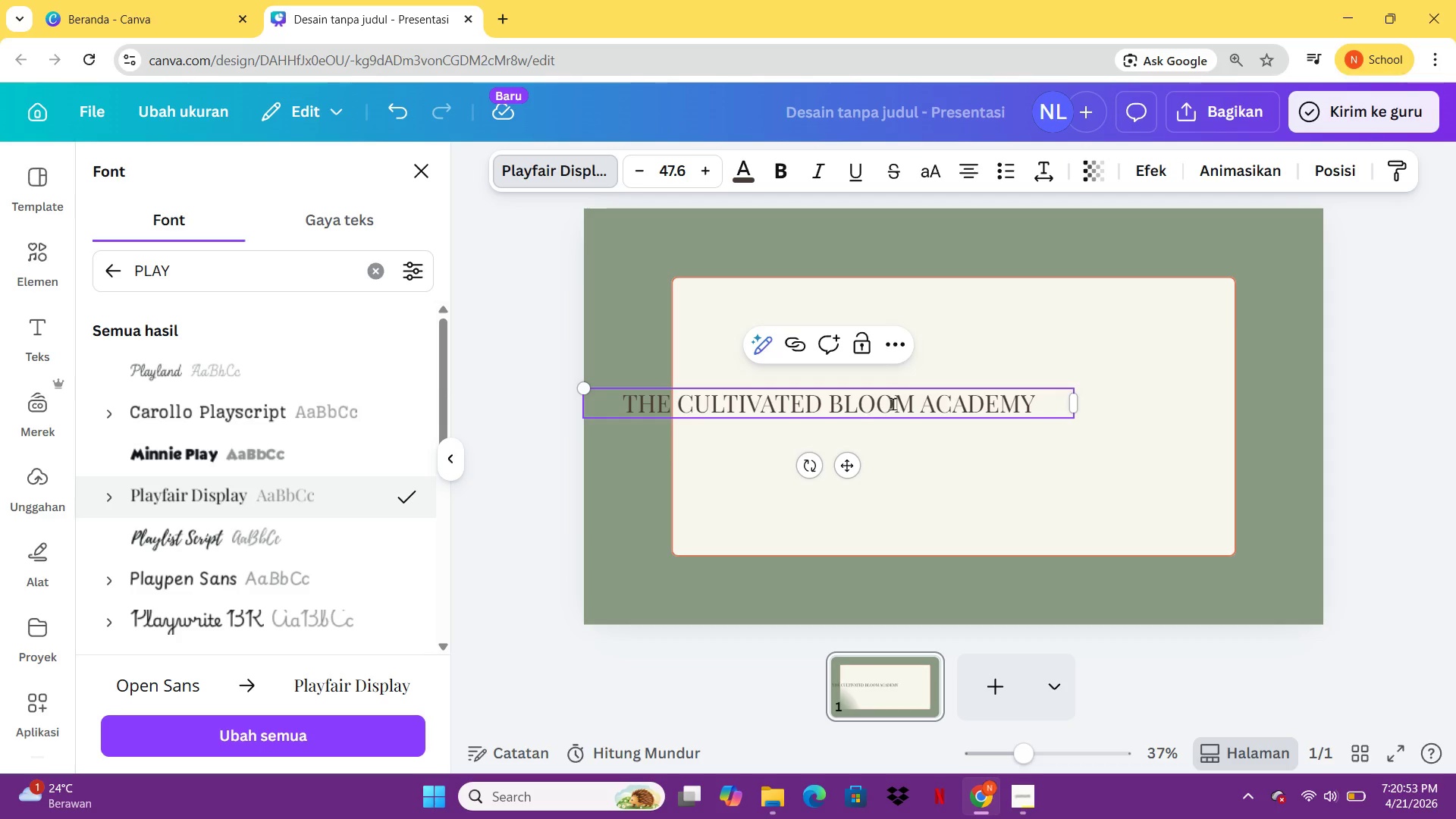 
wait(5.27)
 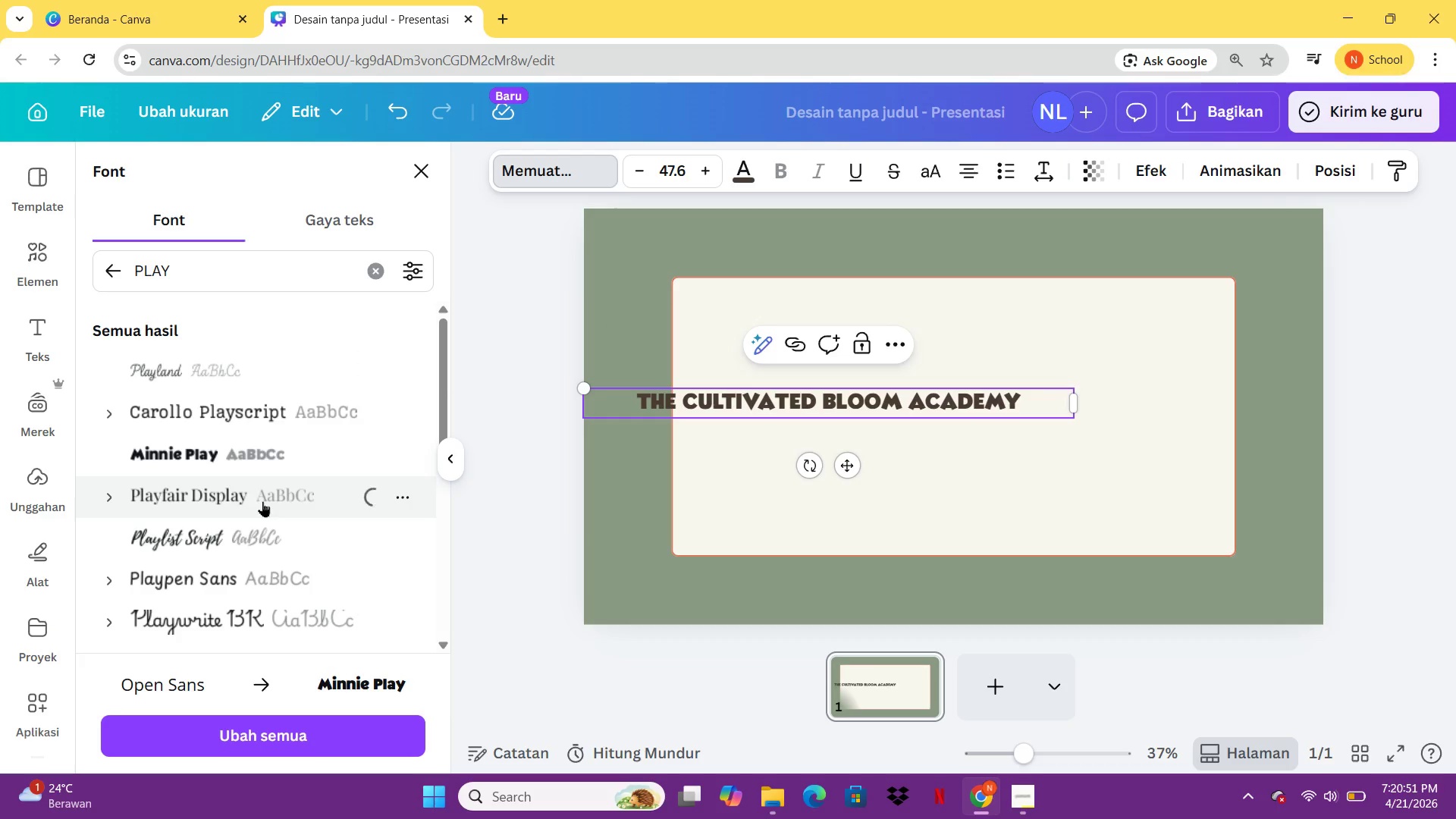 
left_click([822, 418])
 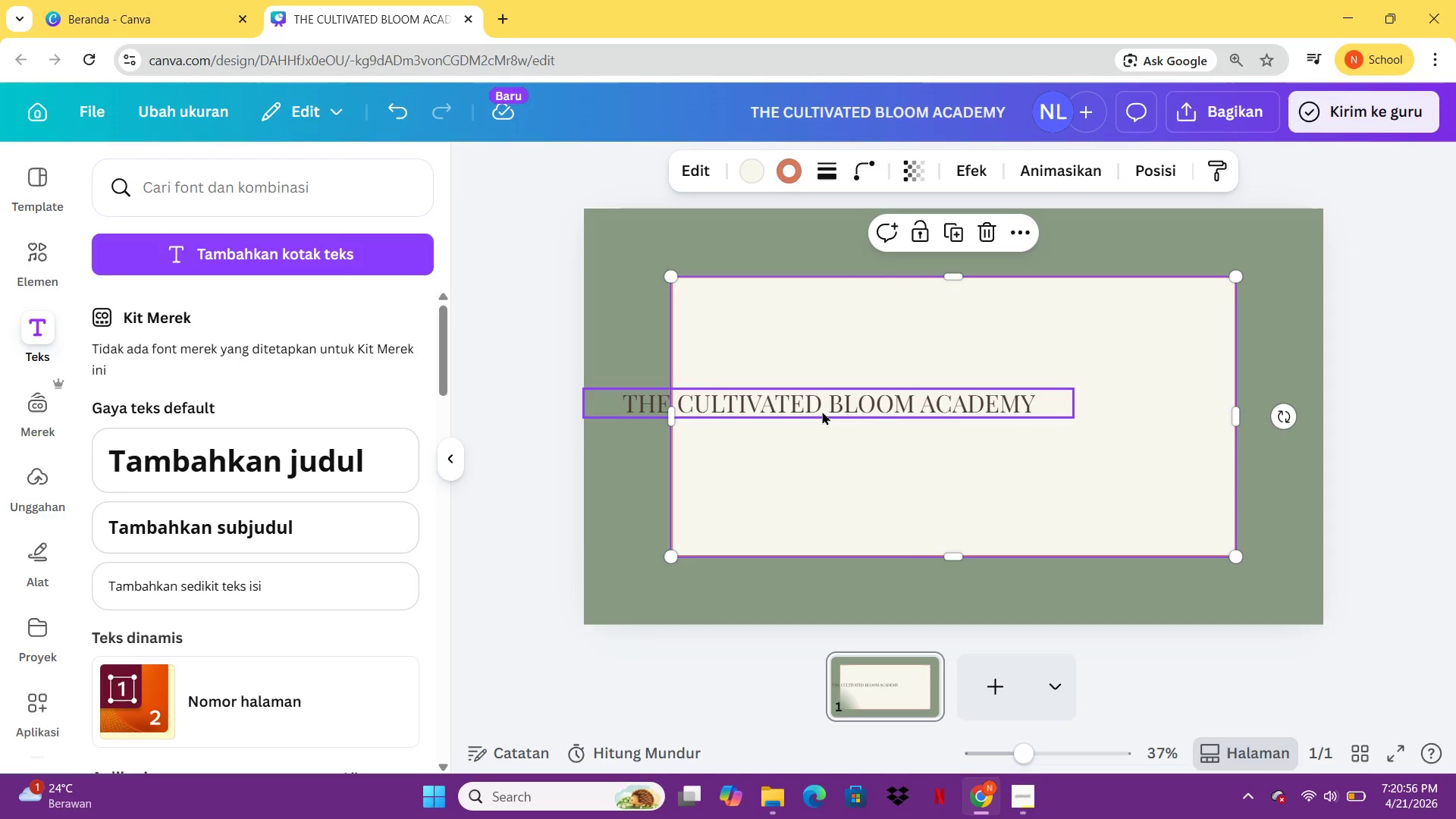 
left_click([822, 411])
 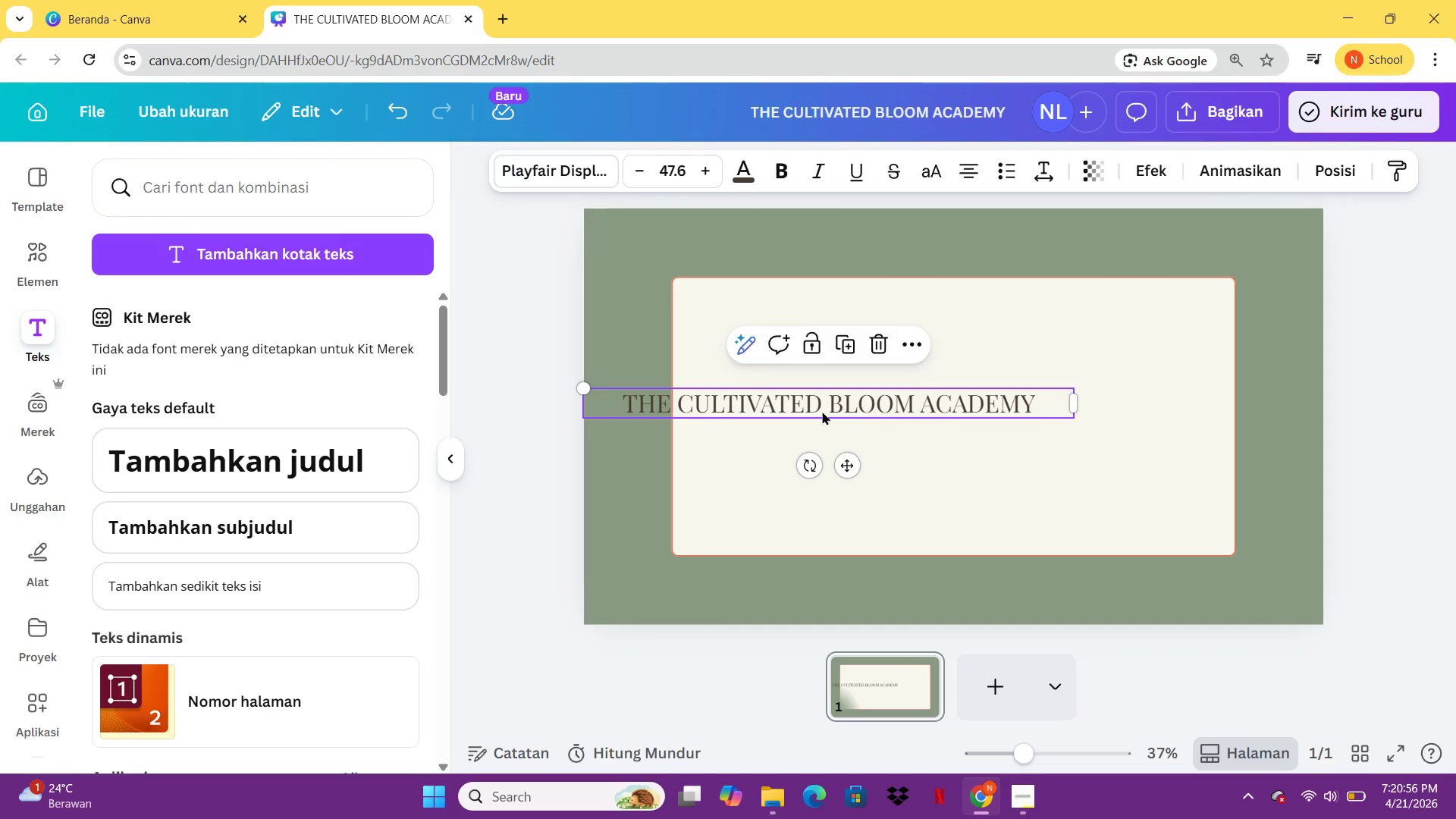 
left_click([822, 411])
 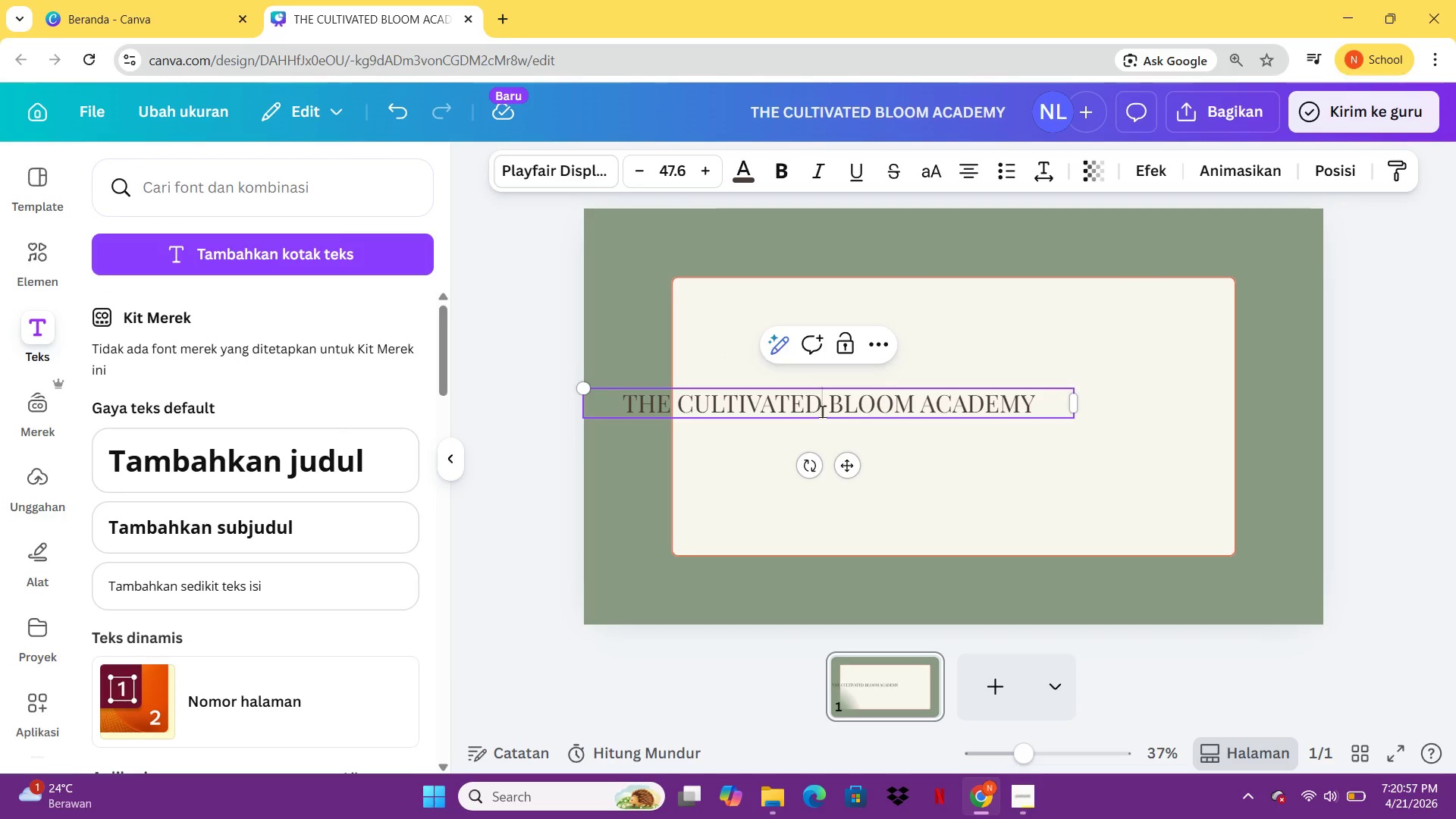 
key(Control+A)
 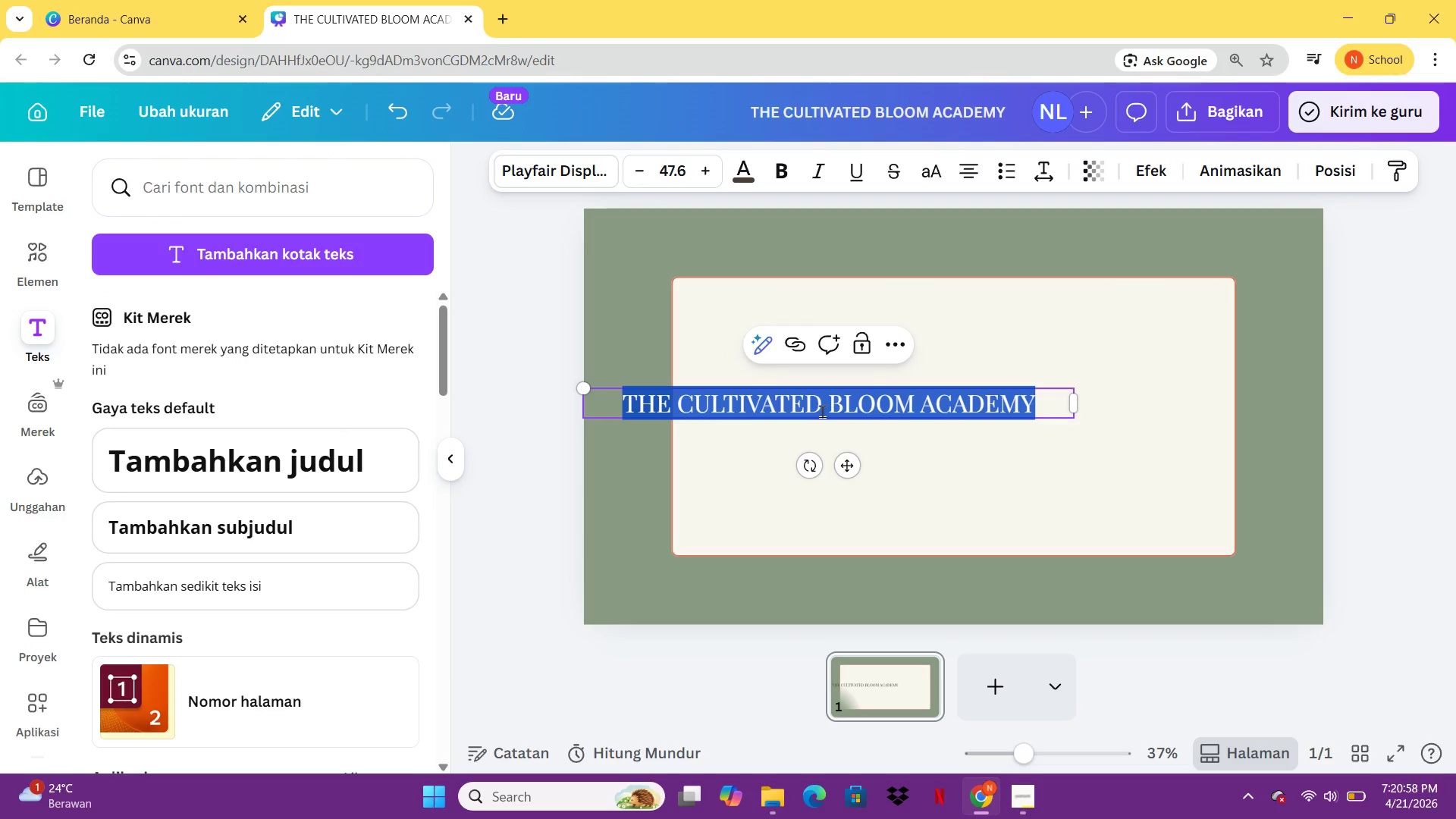 
key(Control+ControlLeft)
 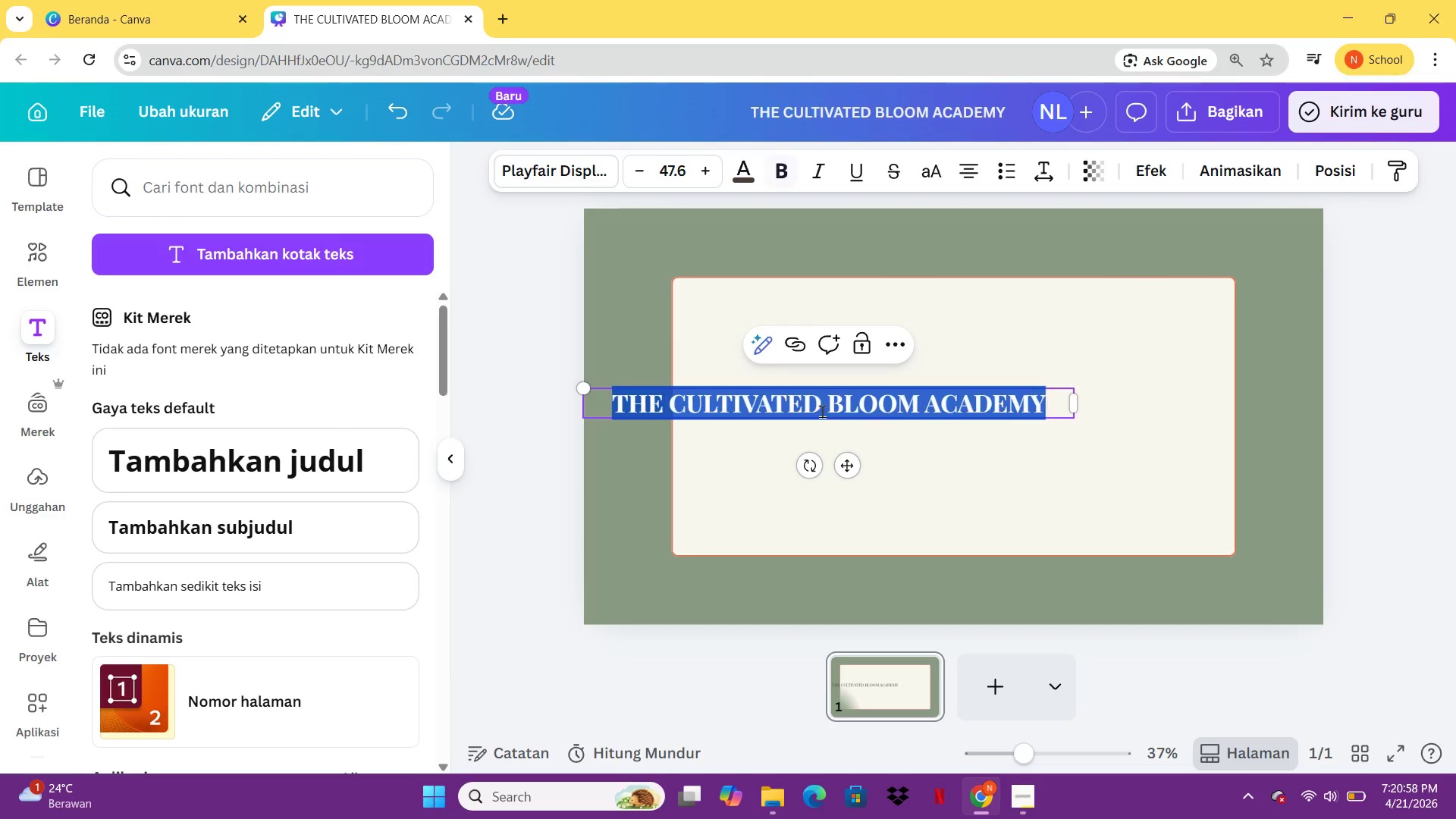 
key(Control+B)
 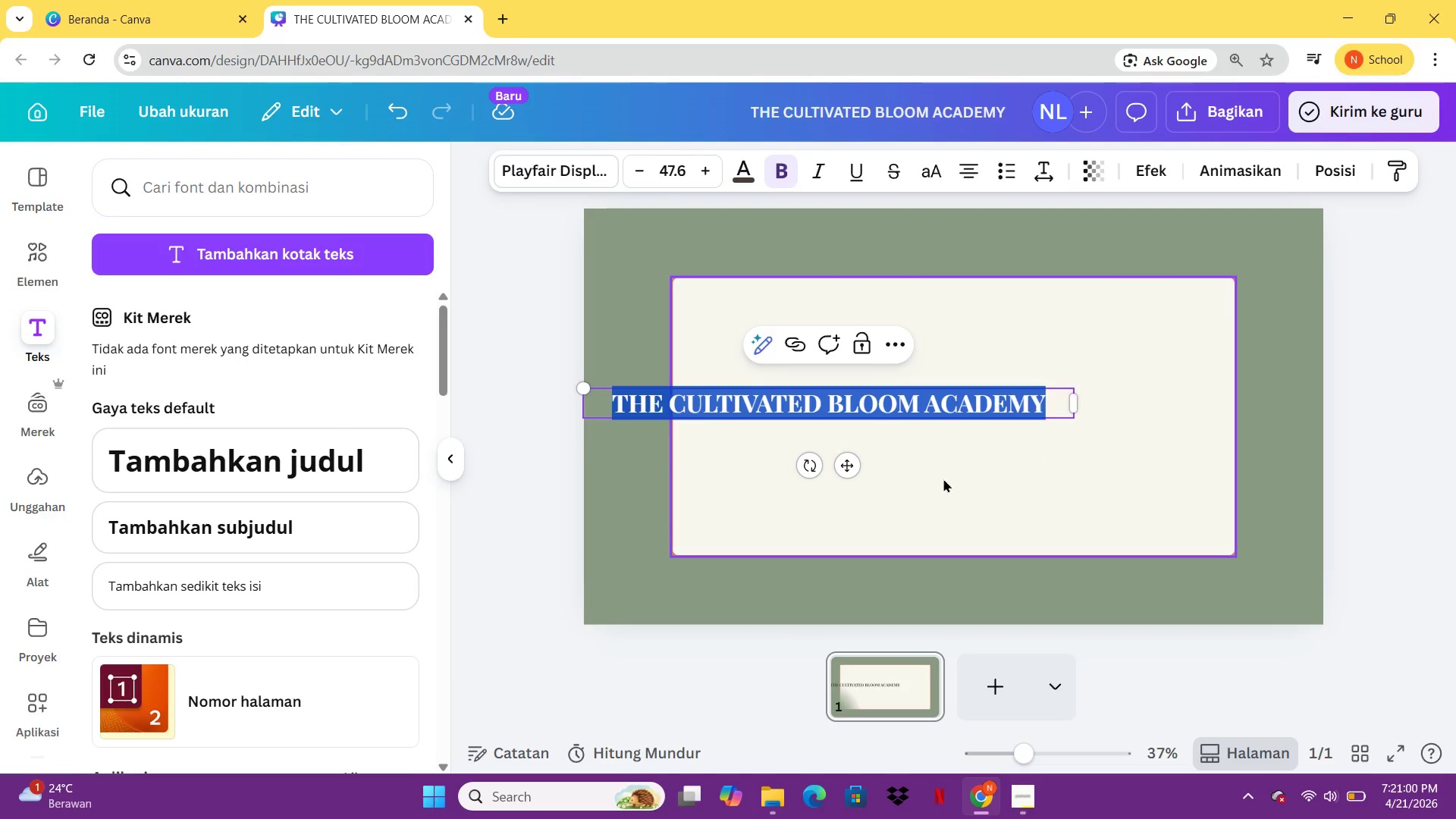 
left_click_drag(start_coordinate=[849, 469], to_coordinate=[977, 400])
 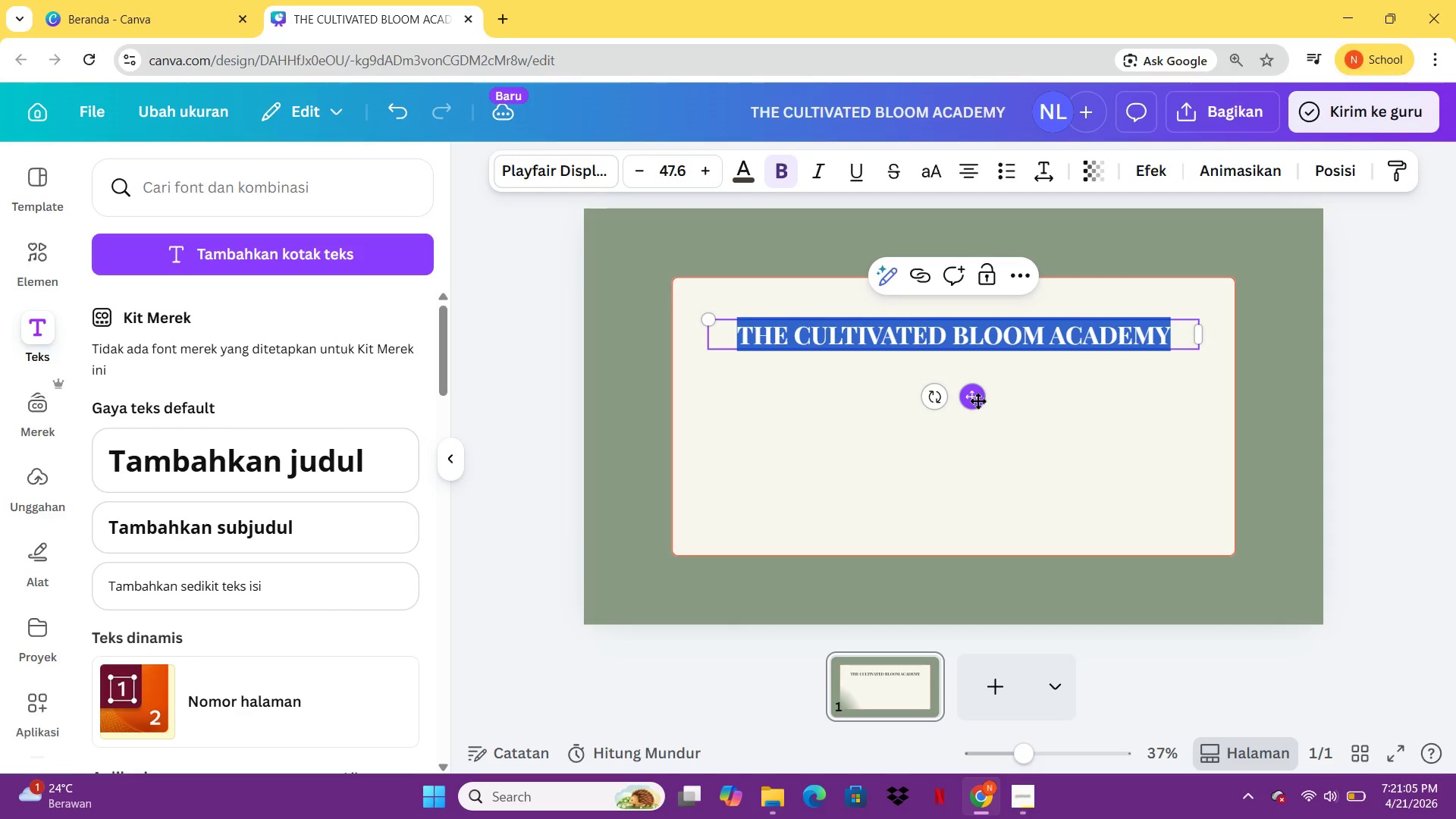 
left_click([977, 400])
 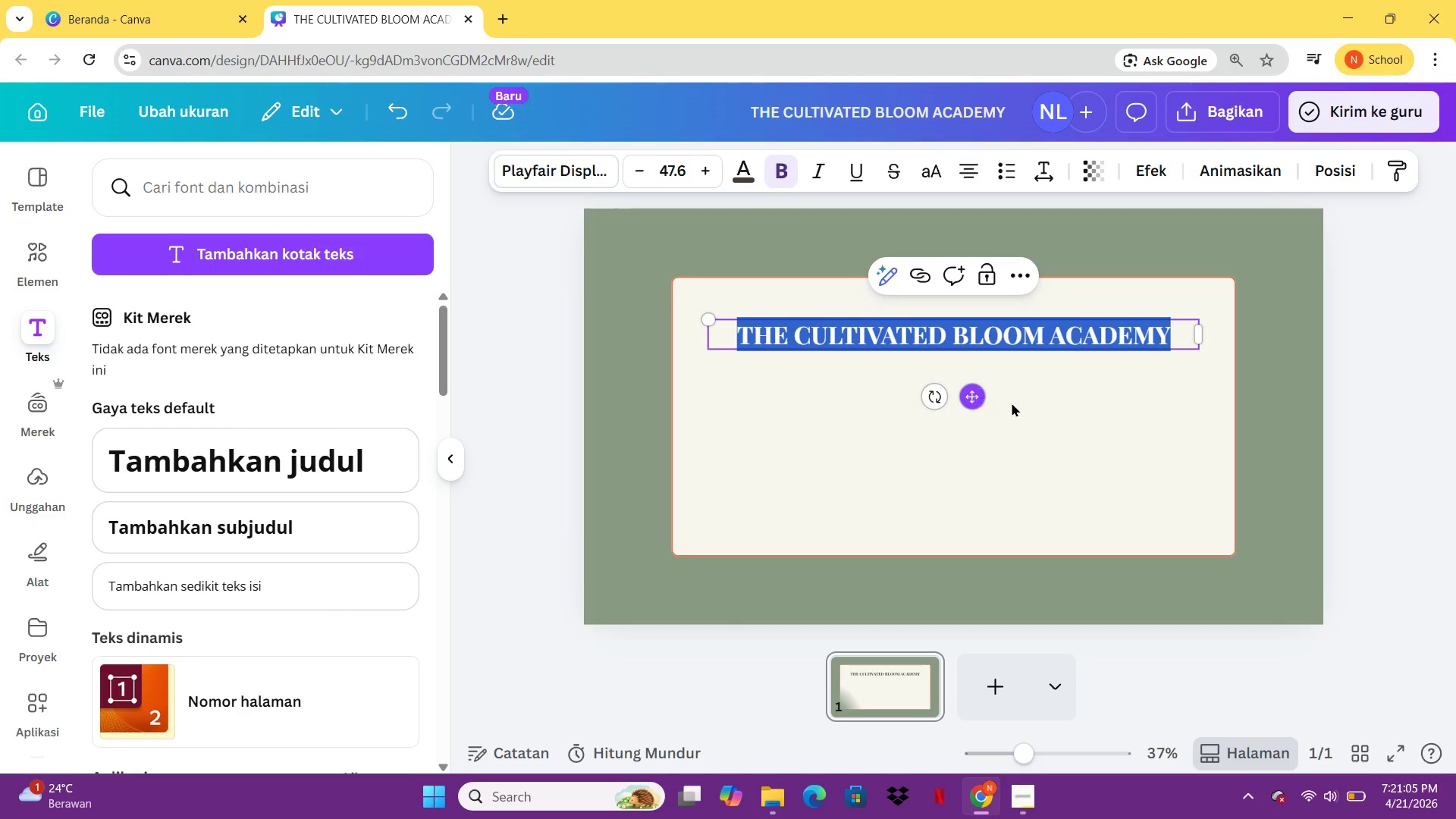 
left_click([1012, 403])
 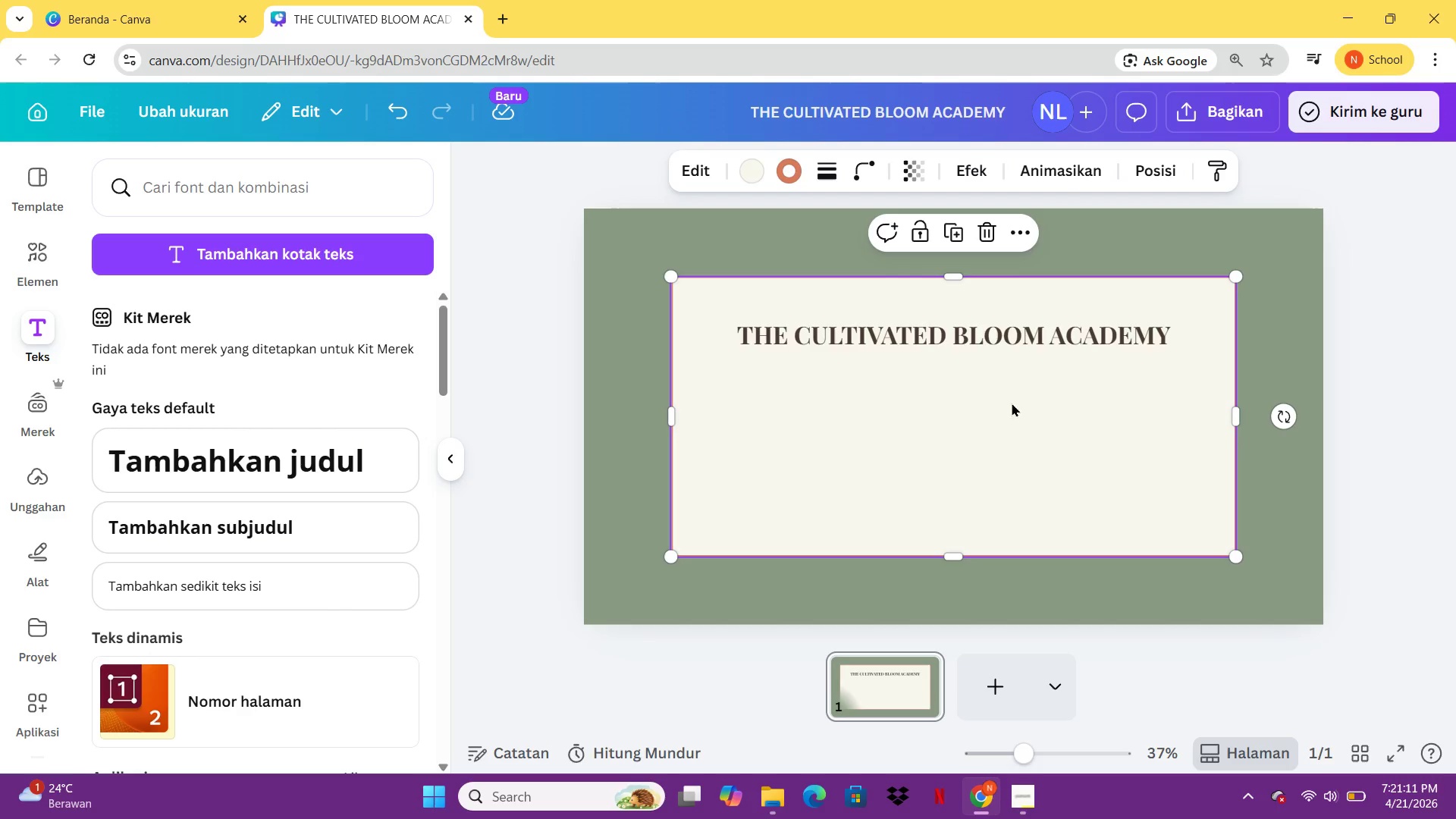 
wait(7.06)
 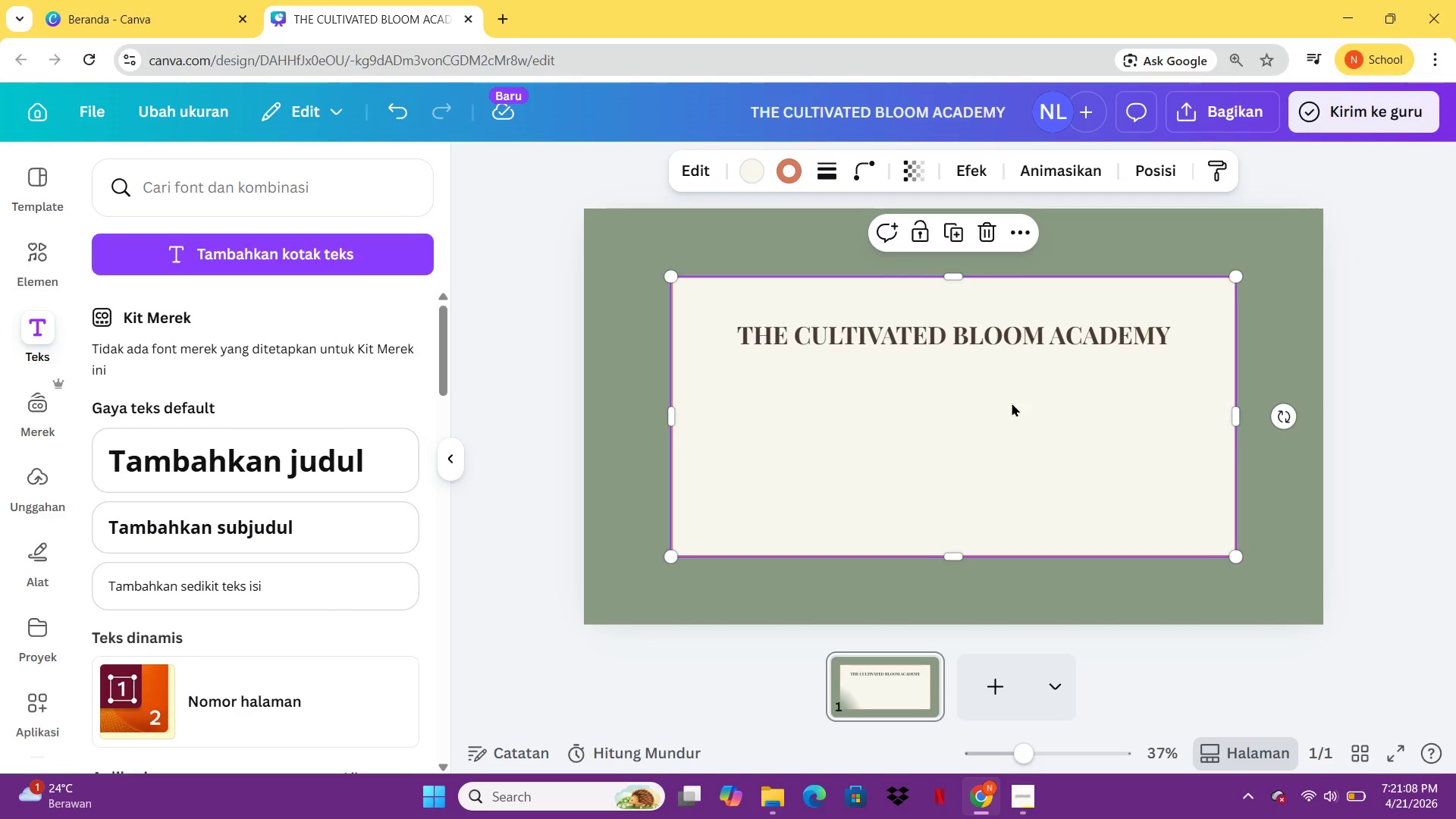 
left_click_drag(start_coordinate=[989, 342], to_coordinate=[989, 331])
 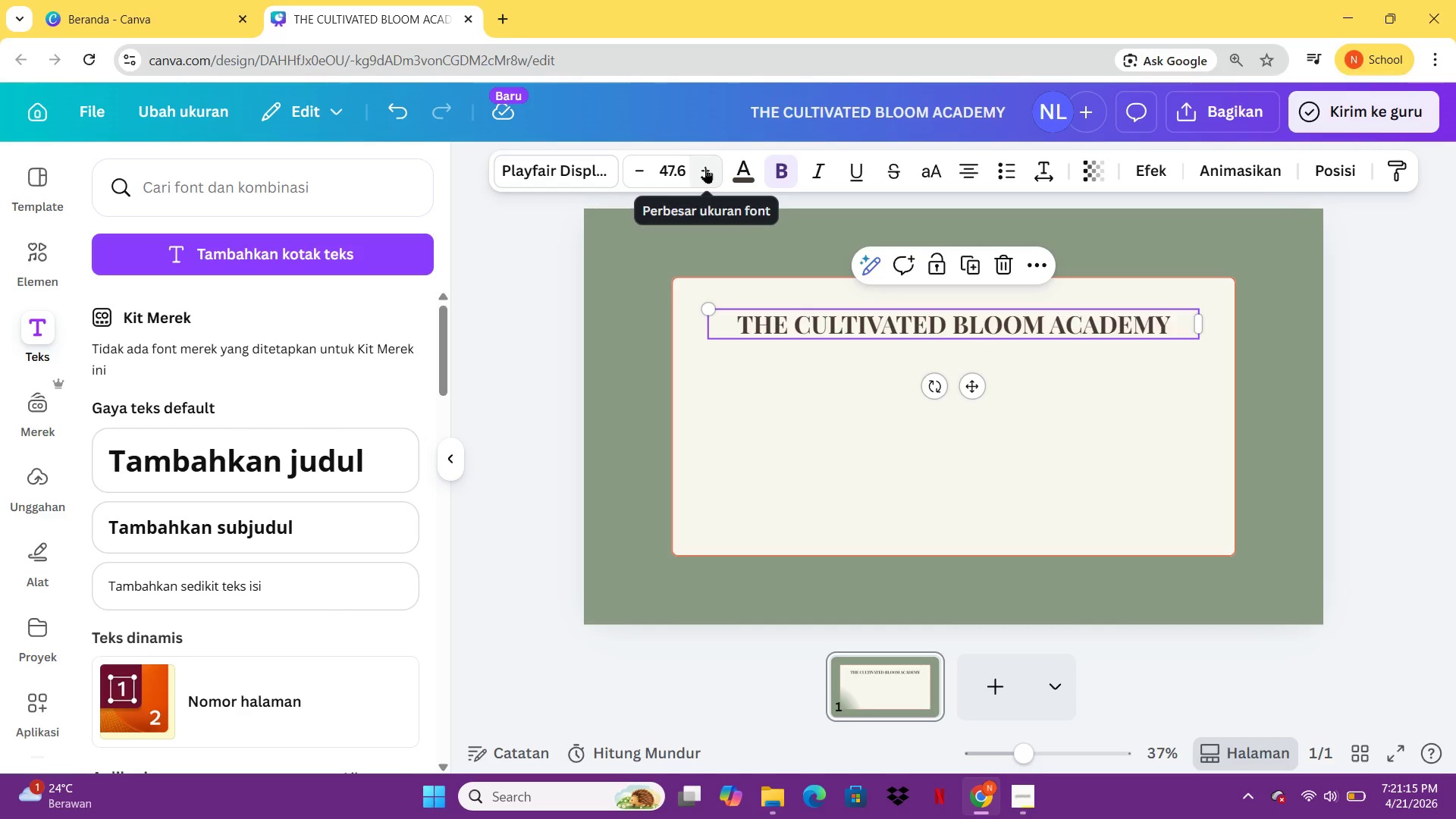 
left_click([705, 168])
 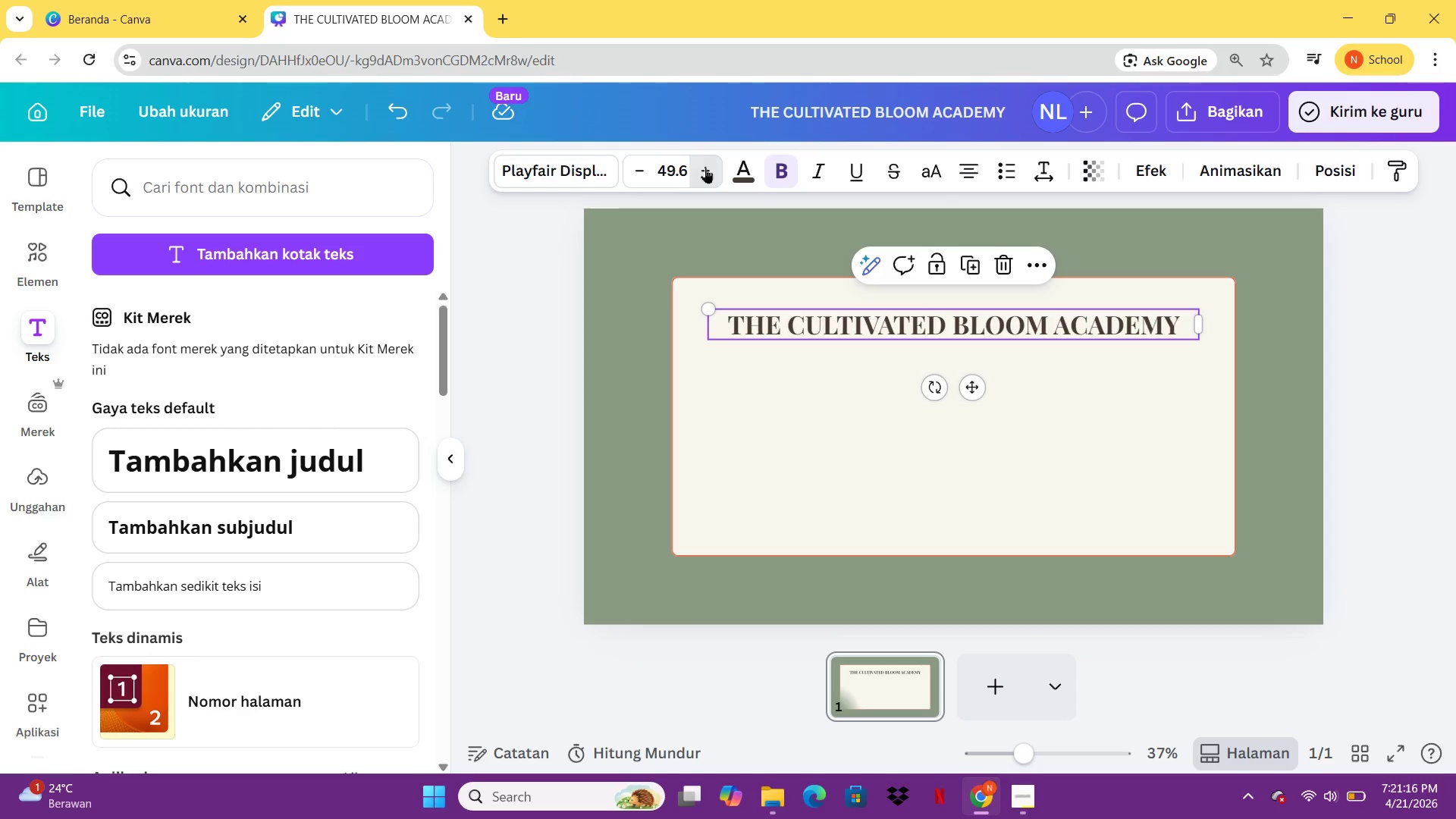 
double_click([705, 168])
 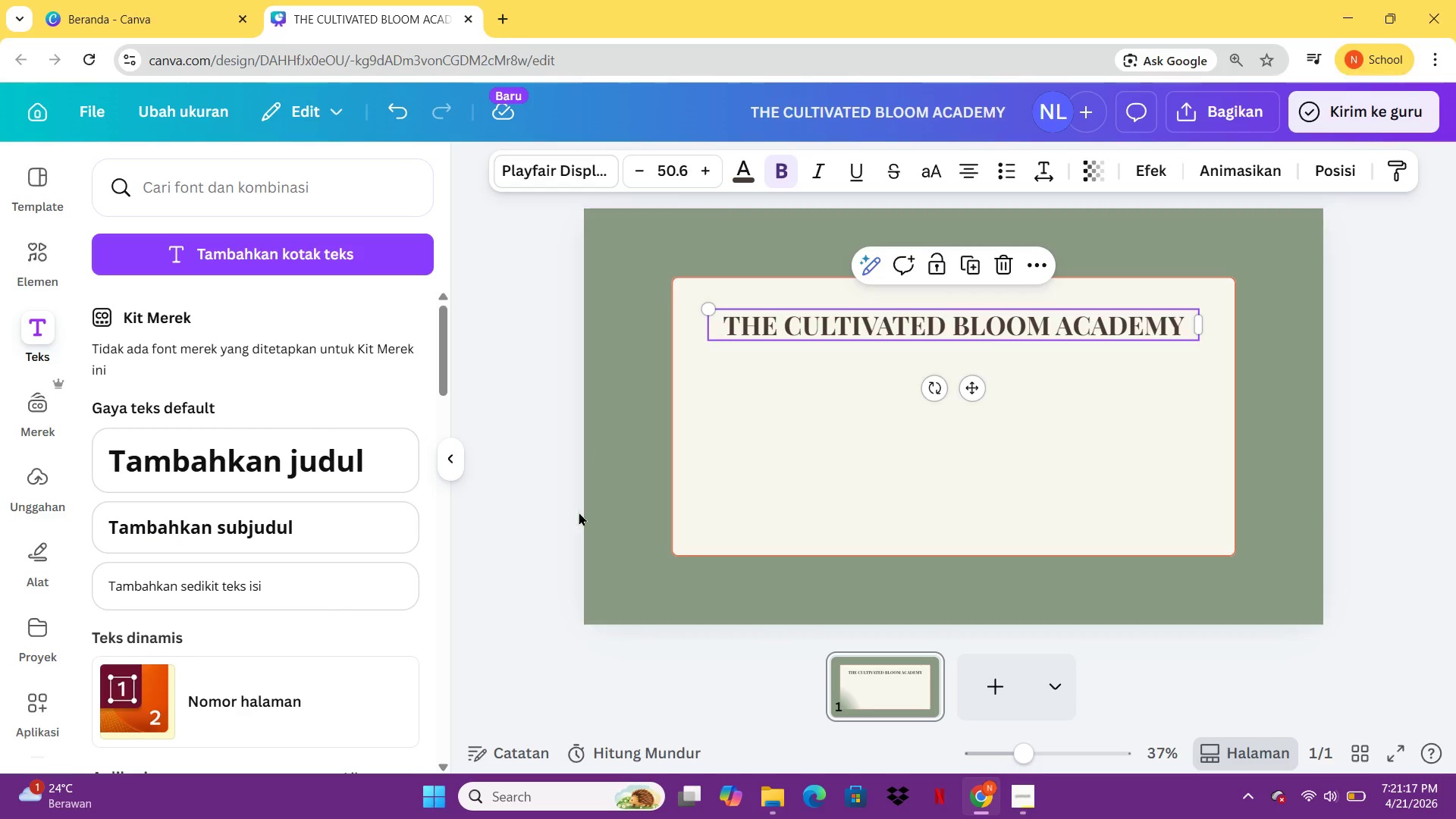 
left_click([653, 561])
 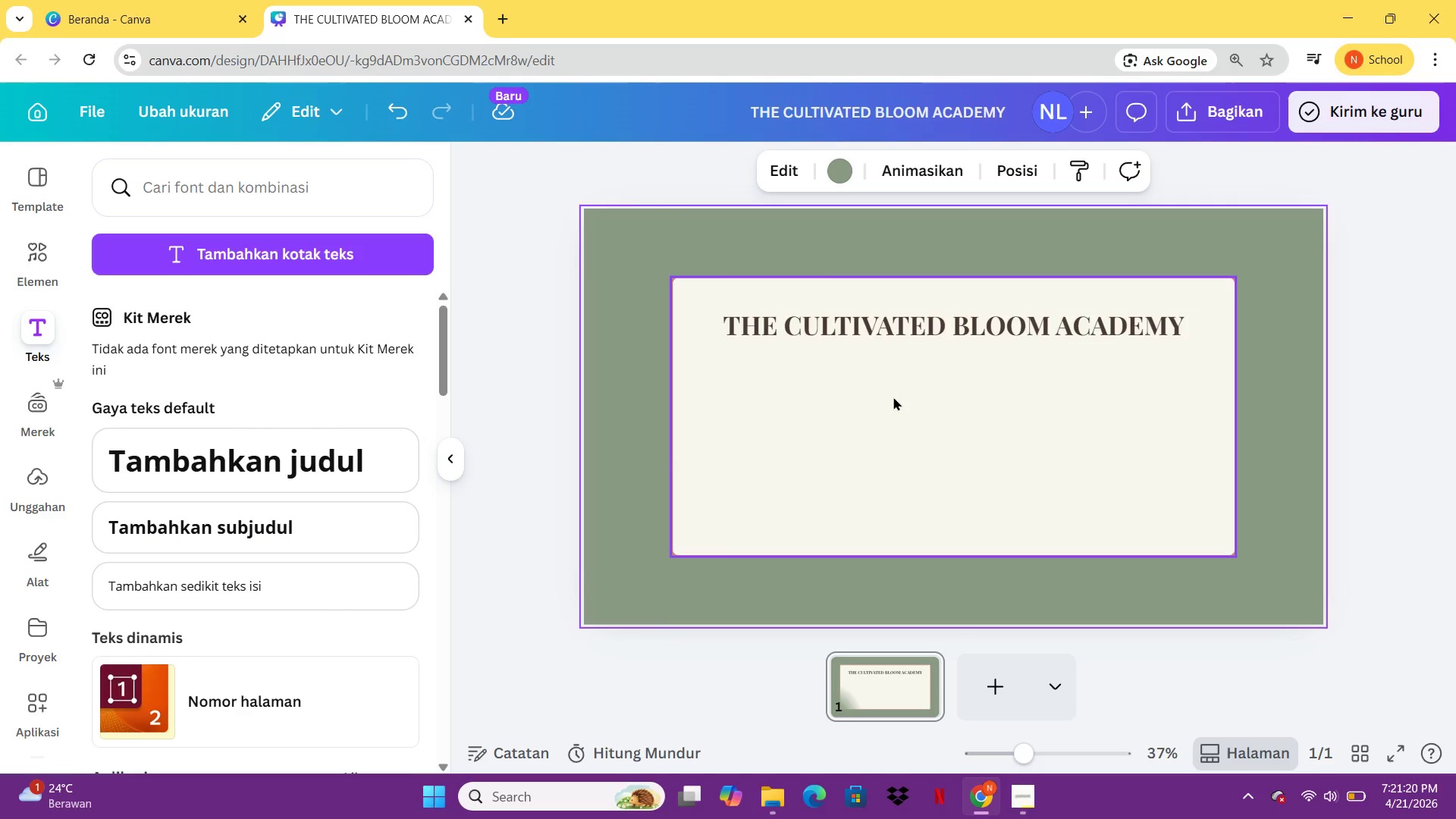 
wait(8.06)
 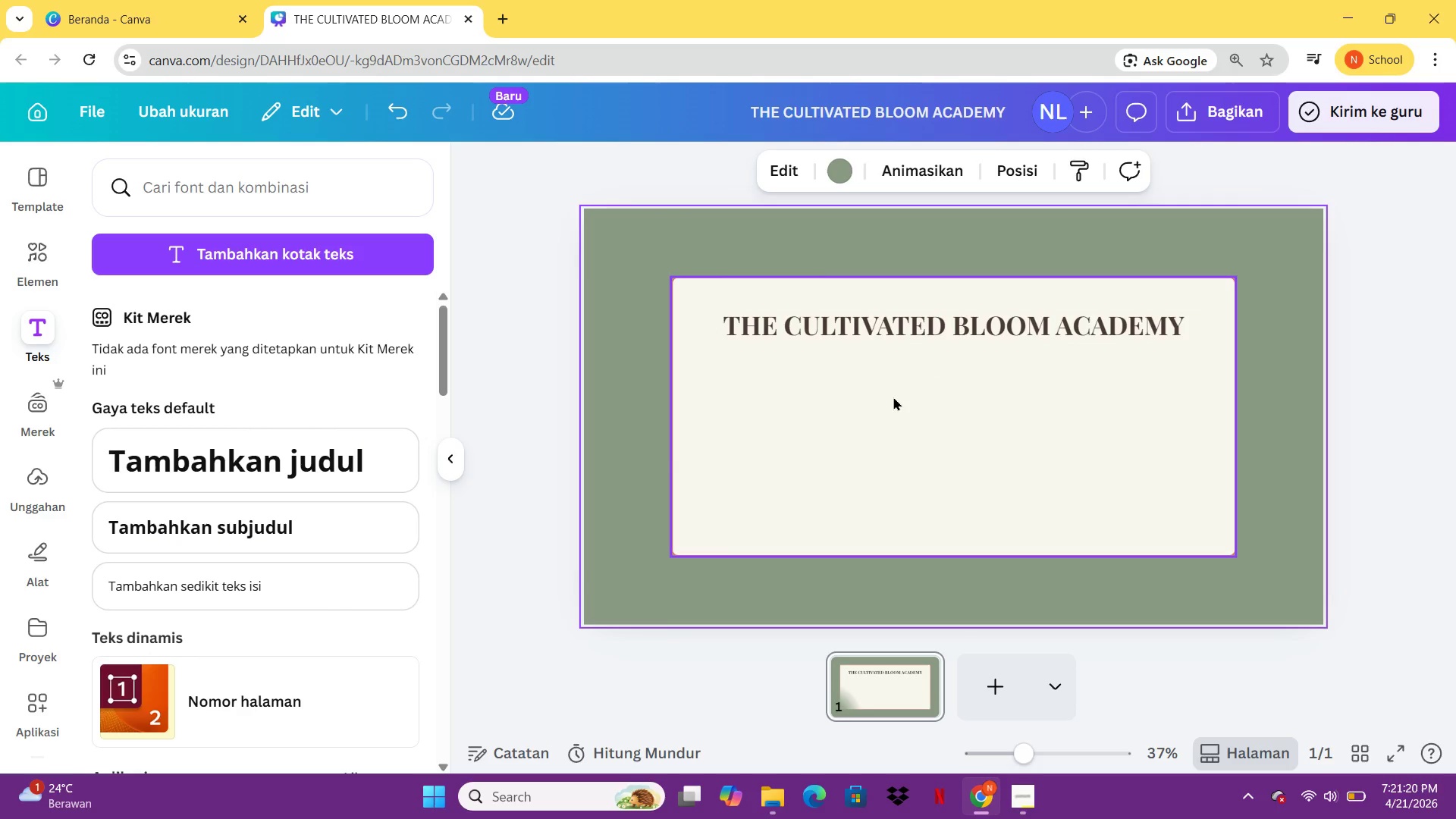 
left_click([932, 312])
 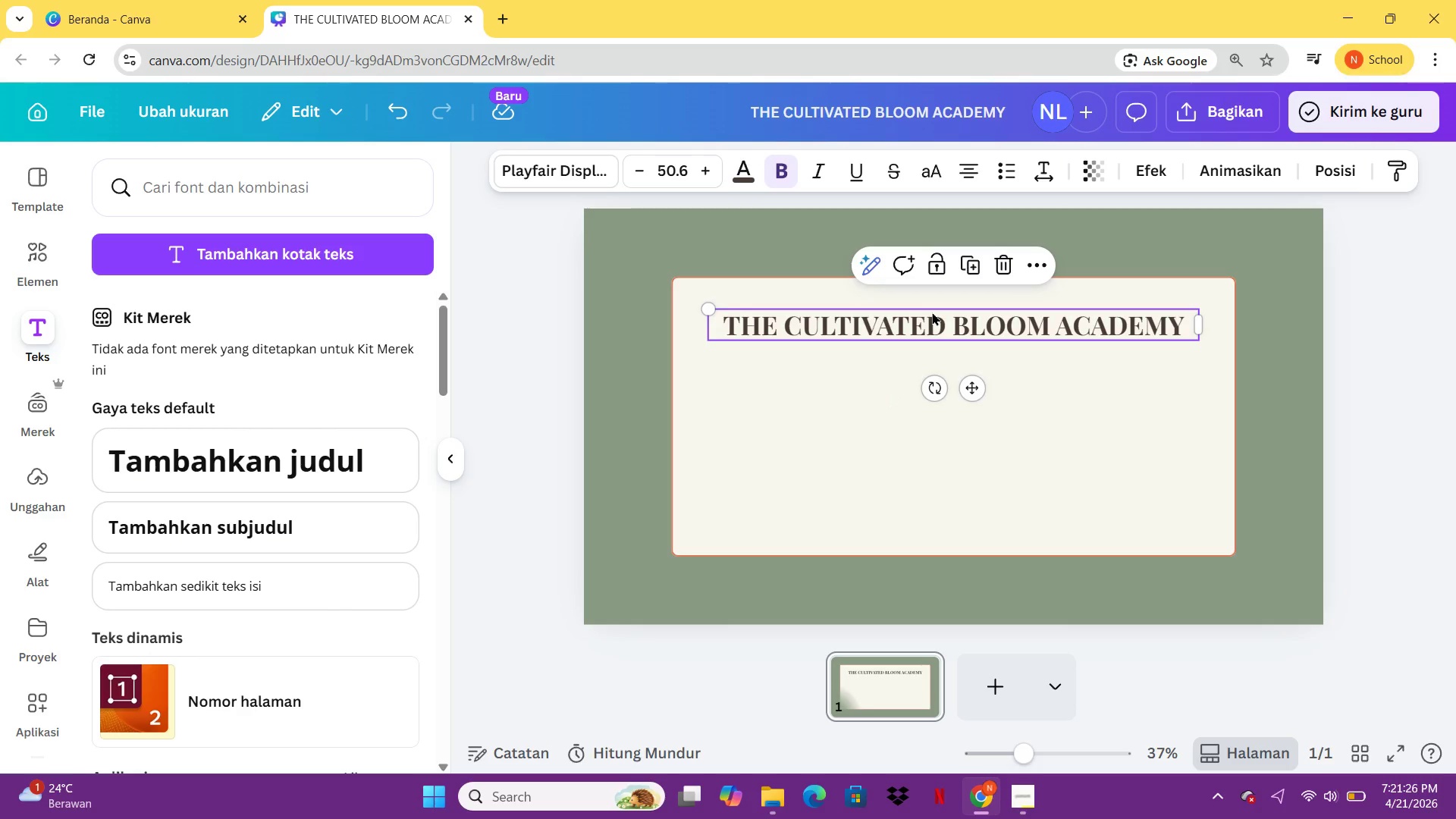 
key(Control+C)
 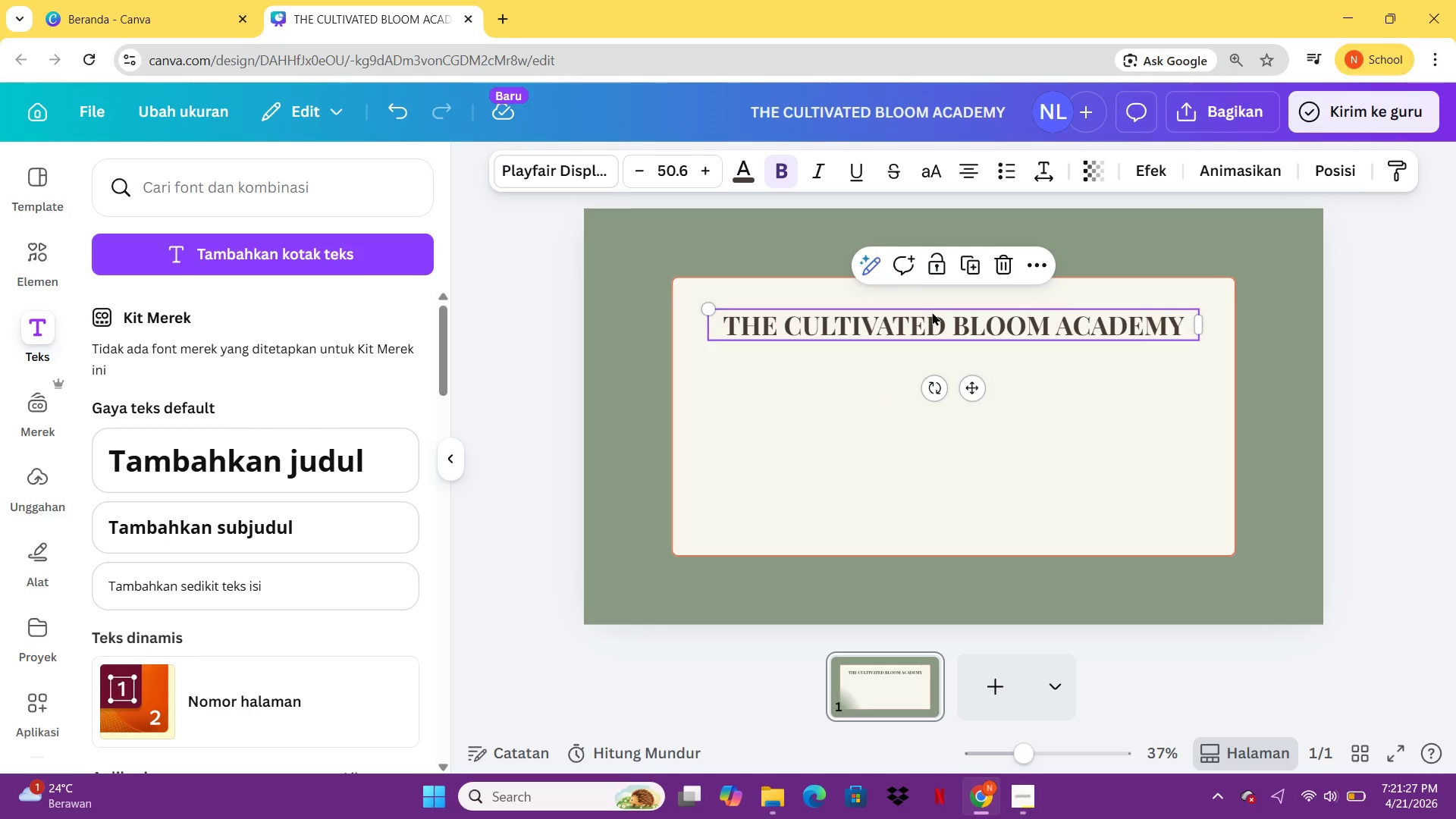 
key(Control+V)
 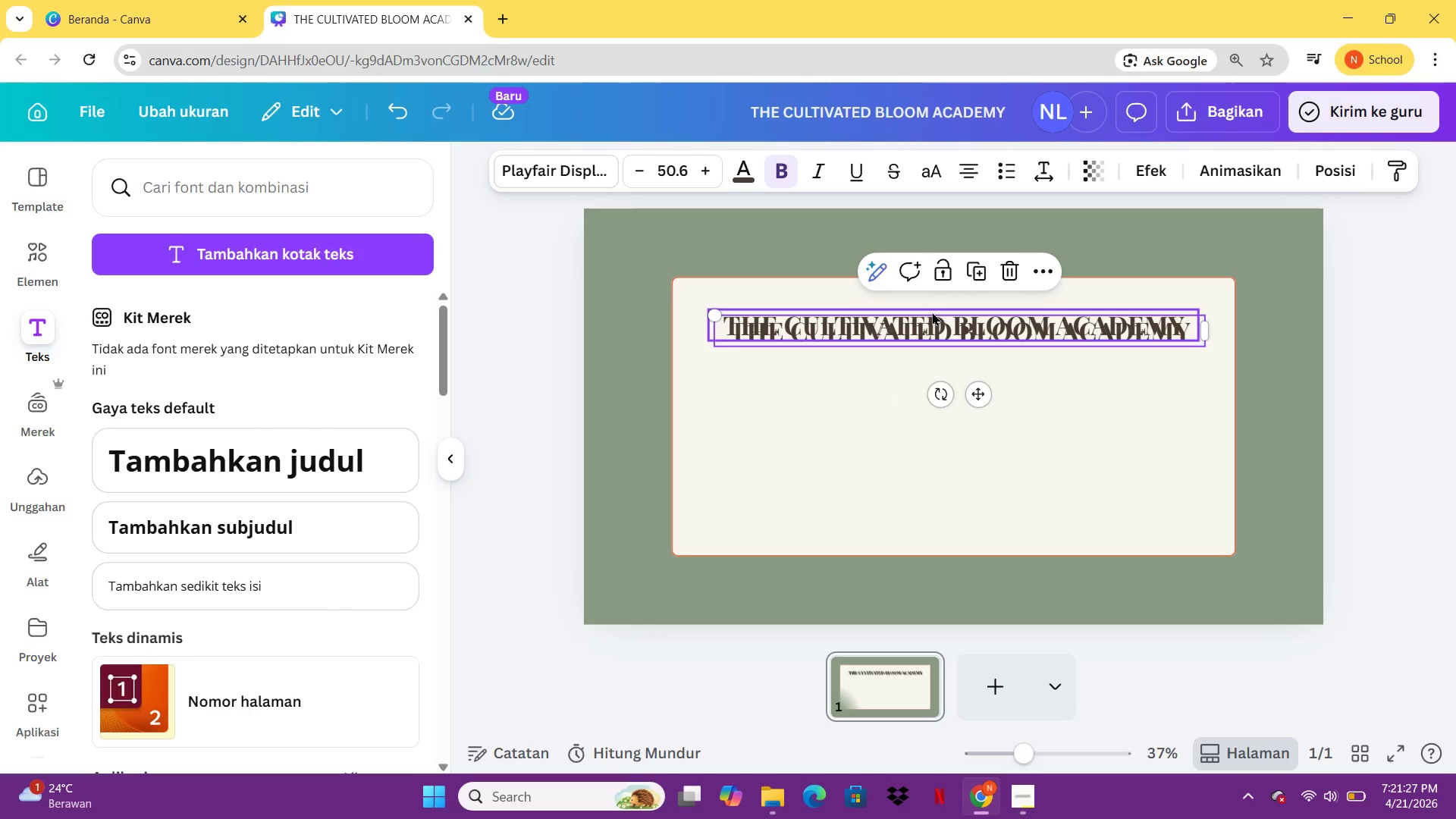 
left_click_drag(start_coordinate=[932, 312], to_coordinate=[930, 382])
 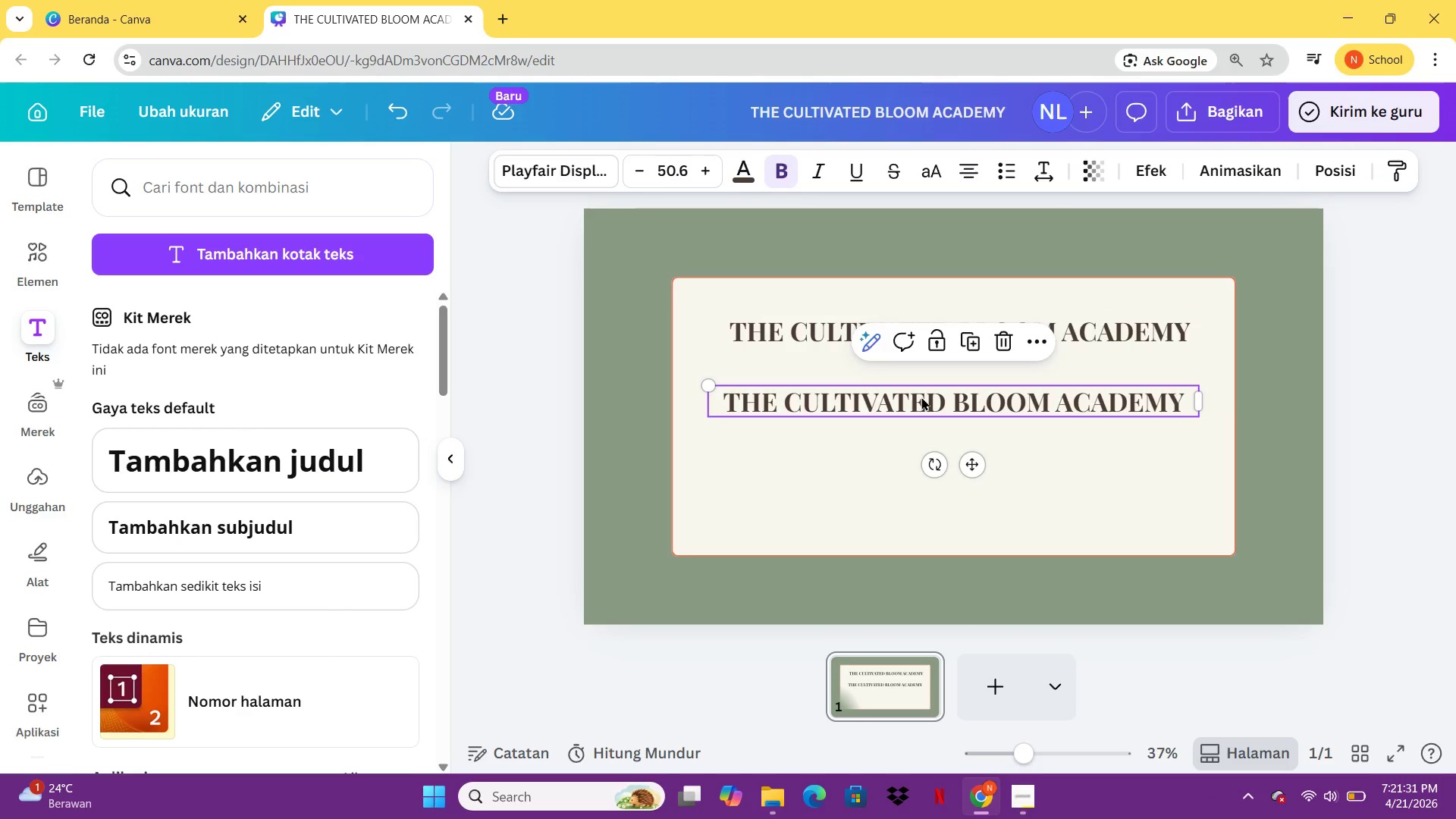 
left_click([921, 397])
 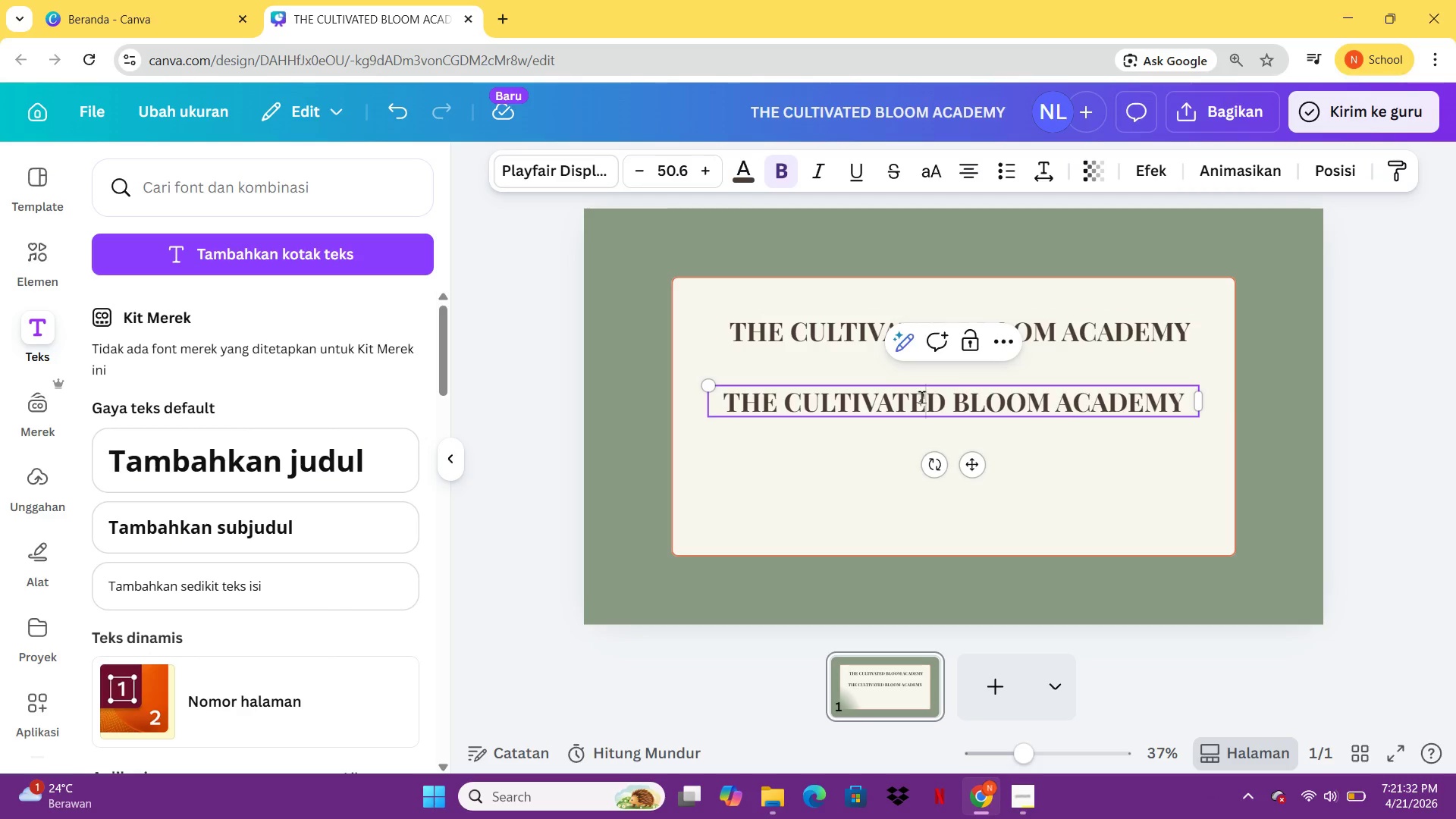 
key(Control+ControlLeft)
 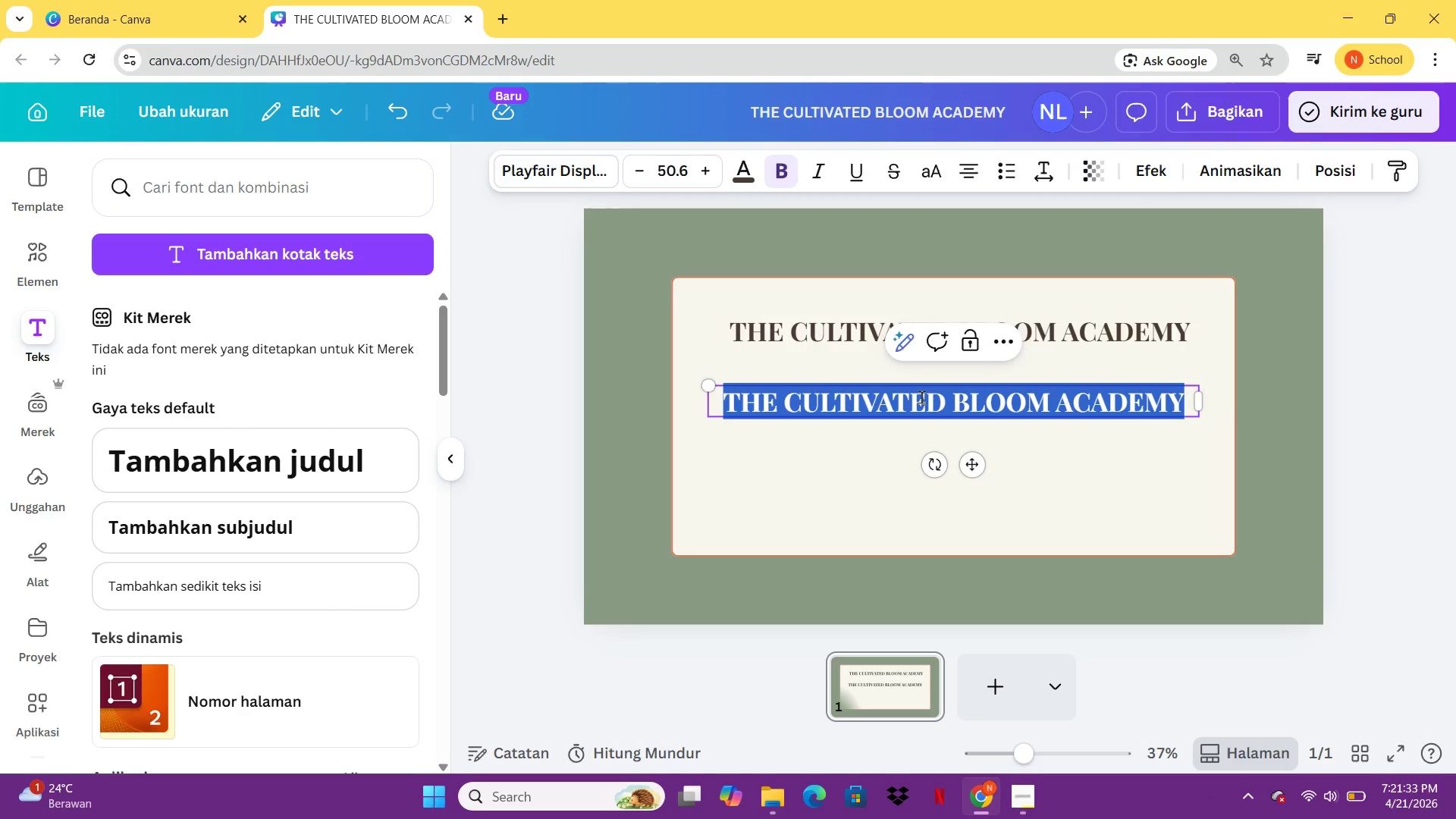 
key(Control+A)
 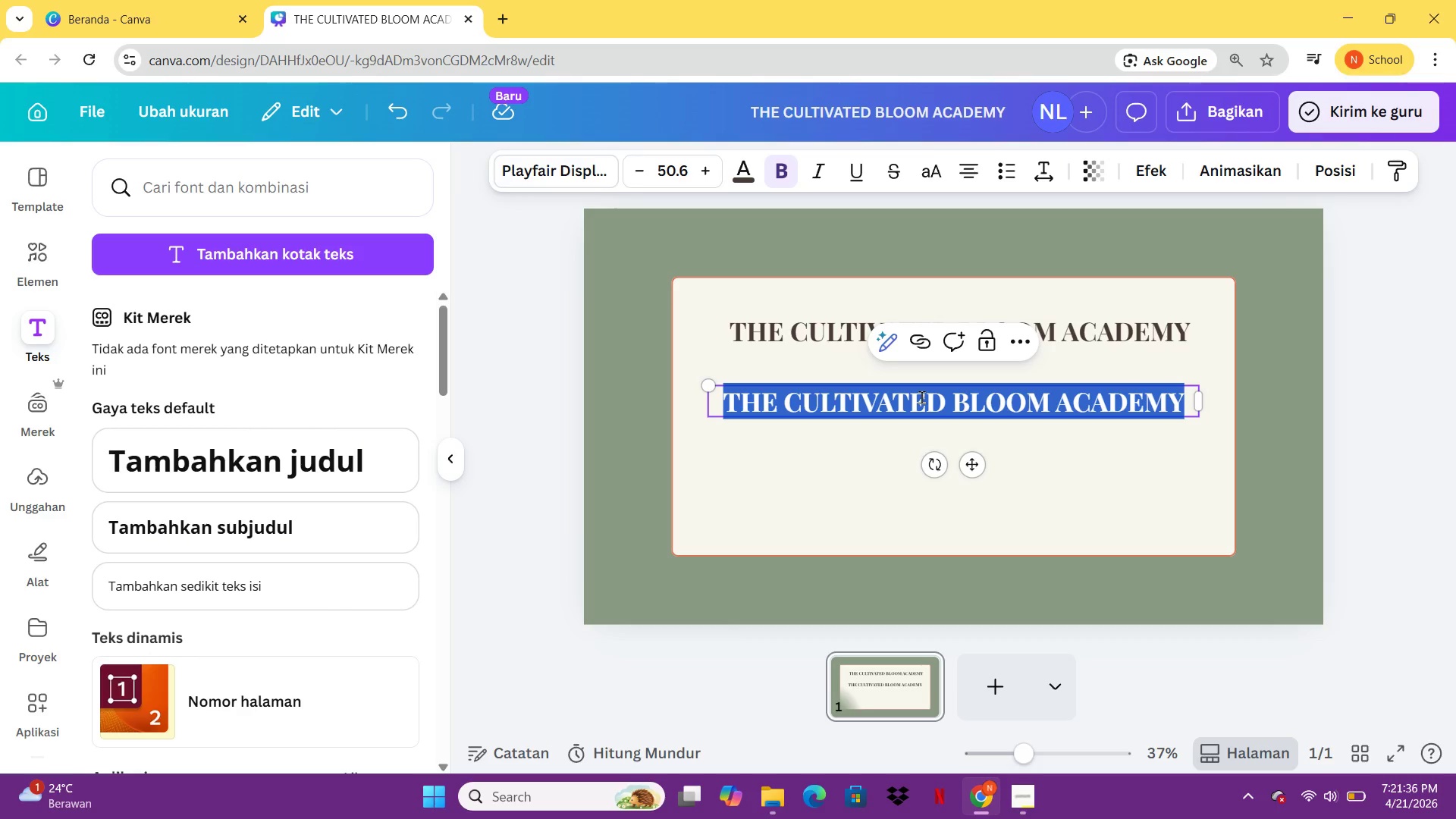 
type(agrotourism FOR I)
key(Backspace)
type(independent)
 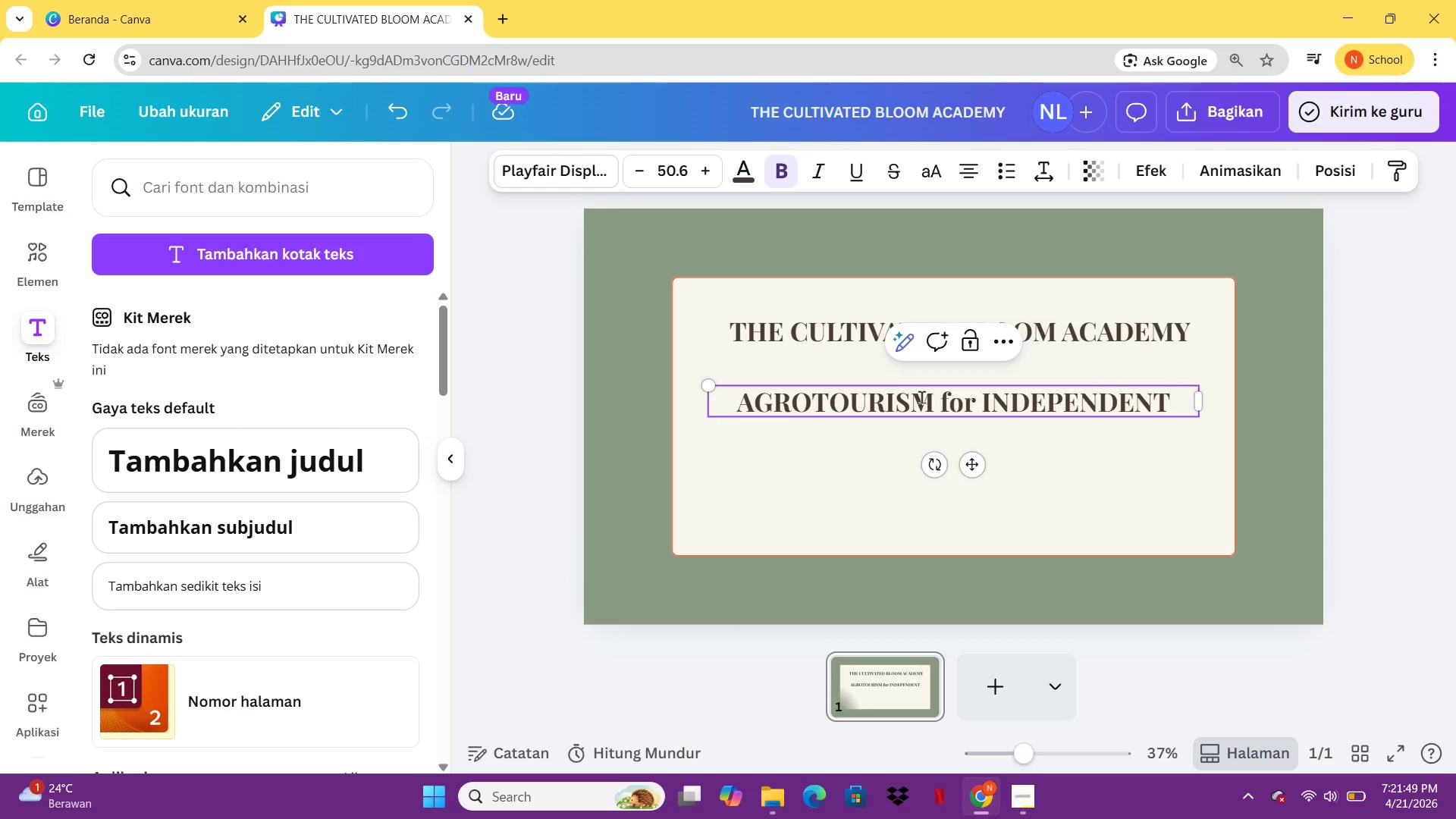 
type( florists)
 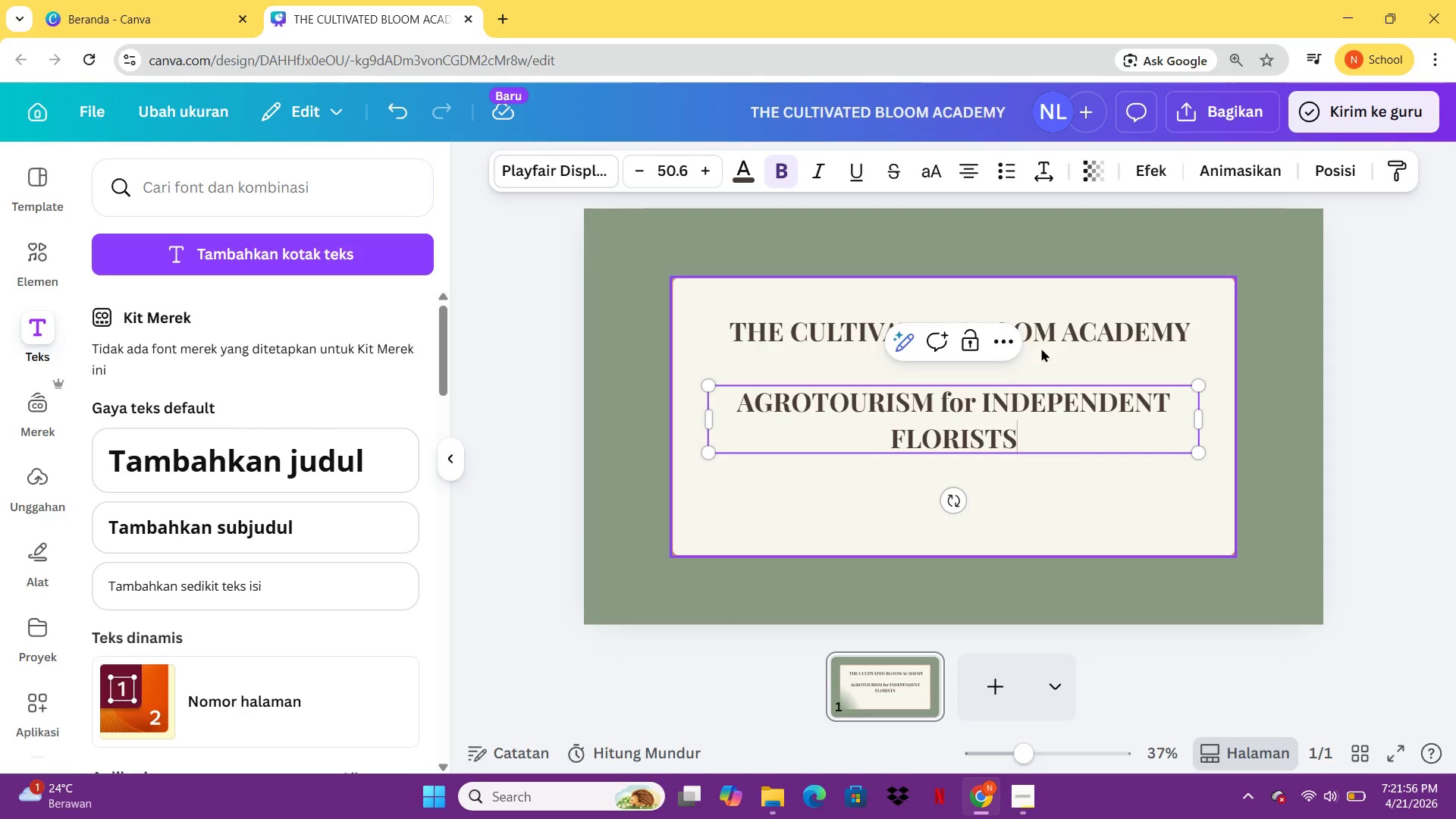 
left_click([828, 331])
 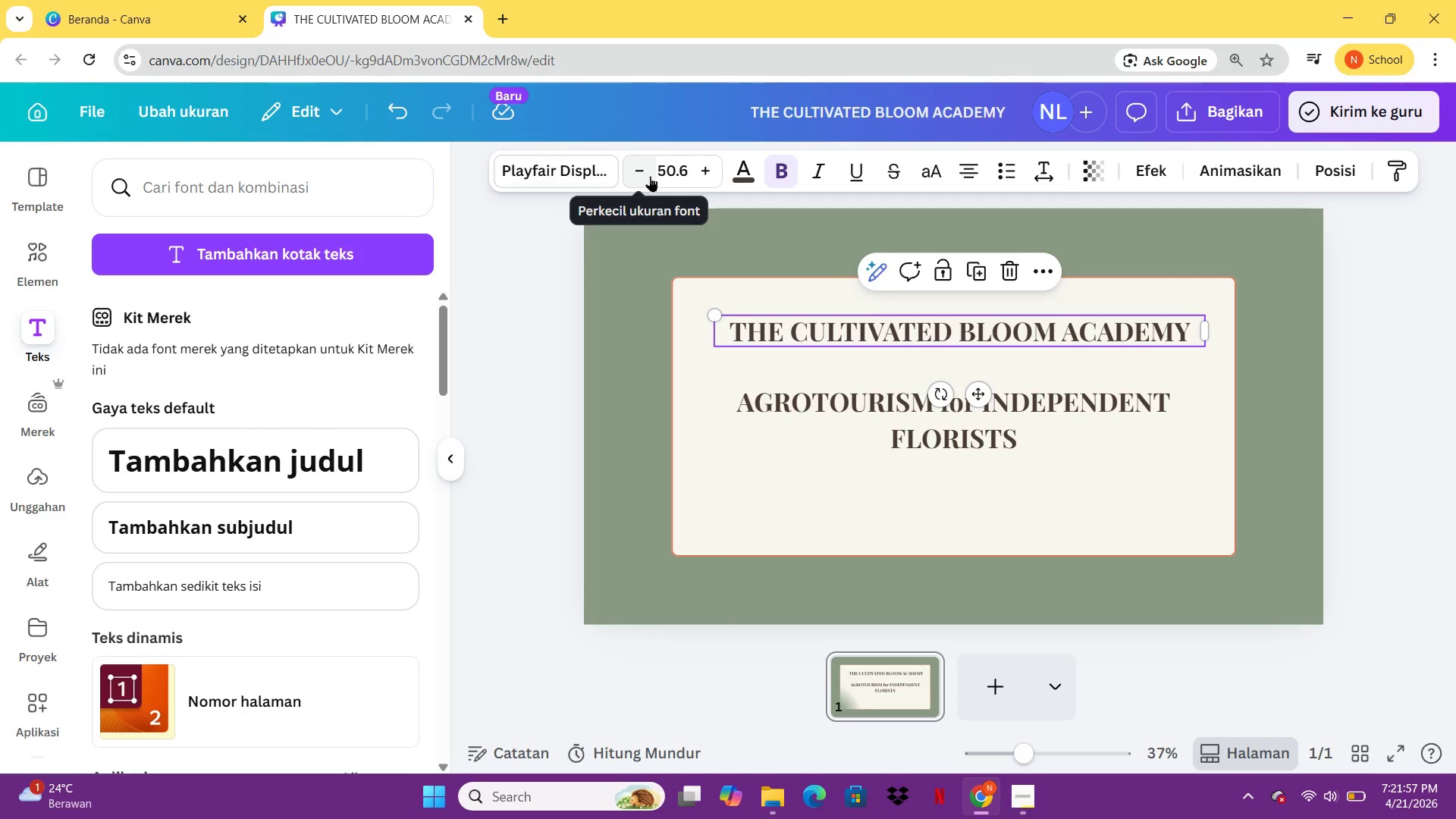 
double_click([650, 176])
 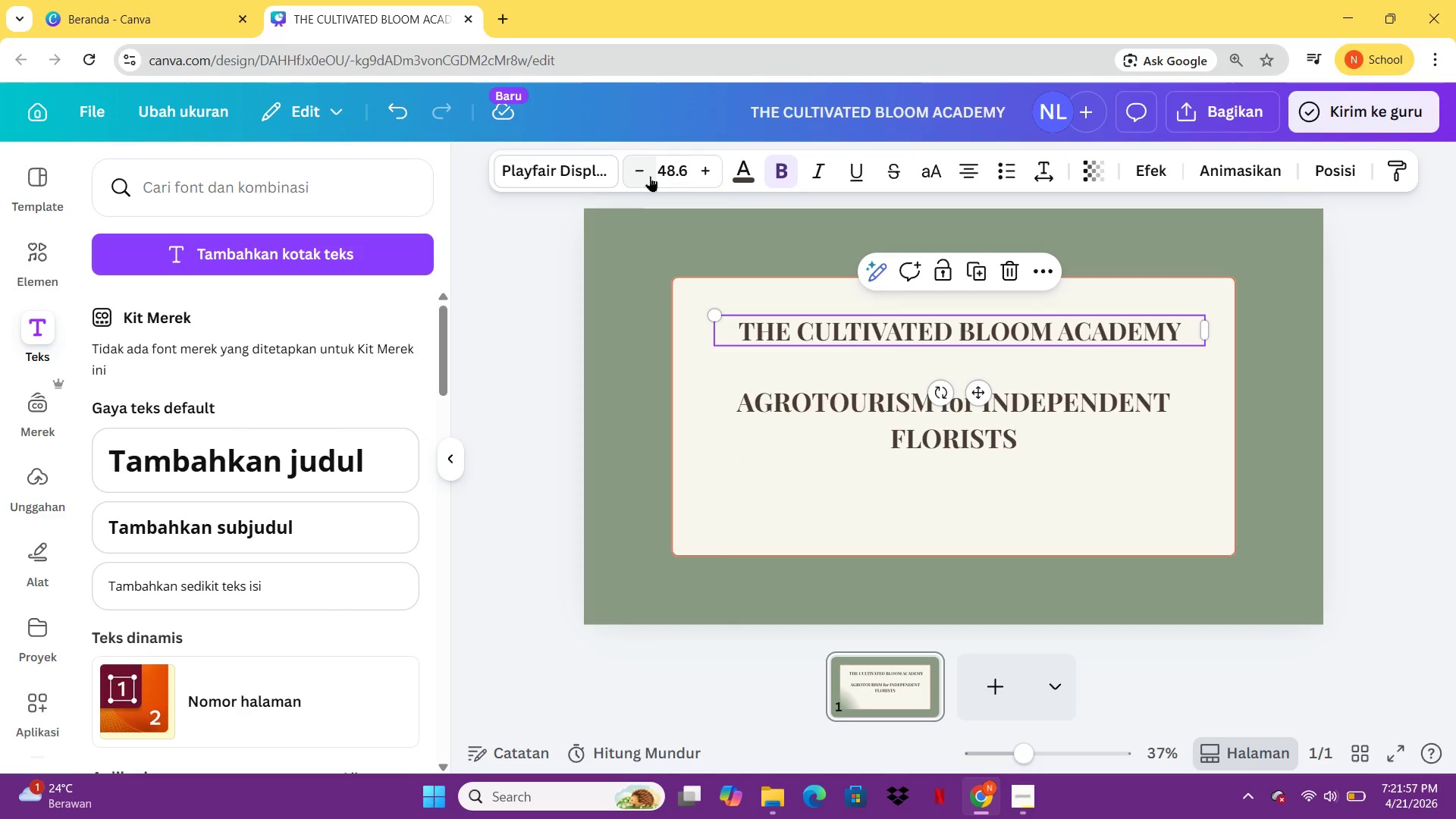 
triple_click([650, 176])
 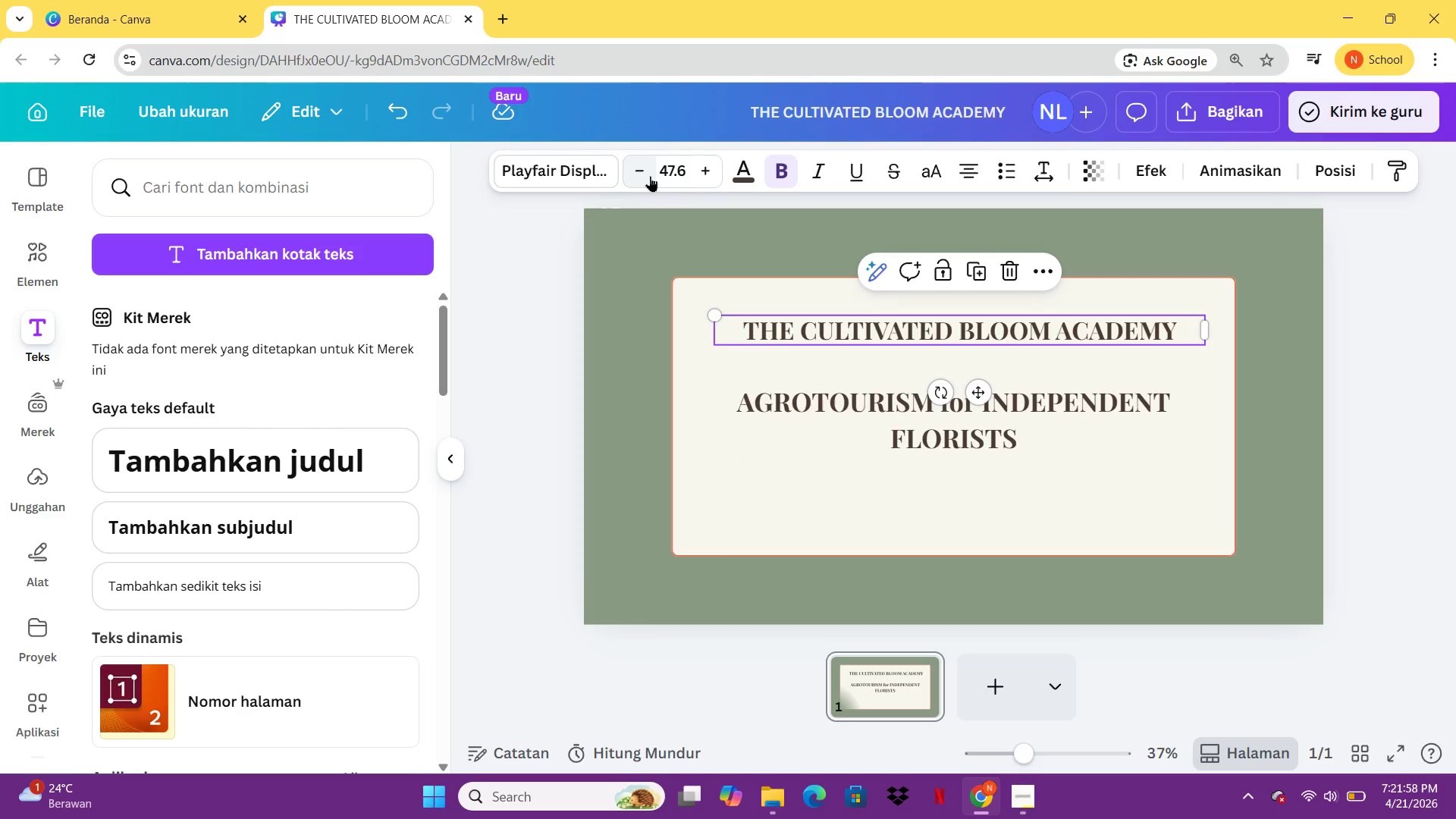 
triple_click([650, 176])
 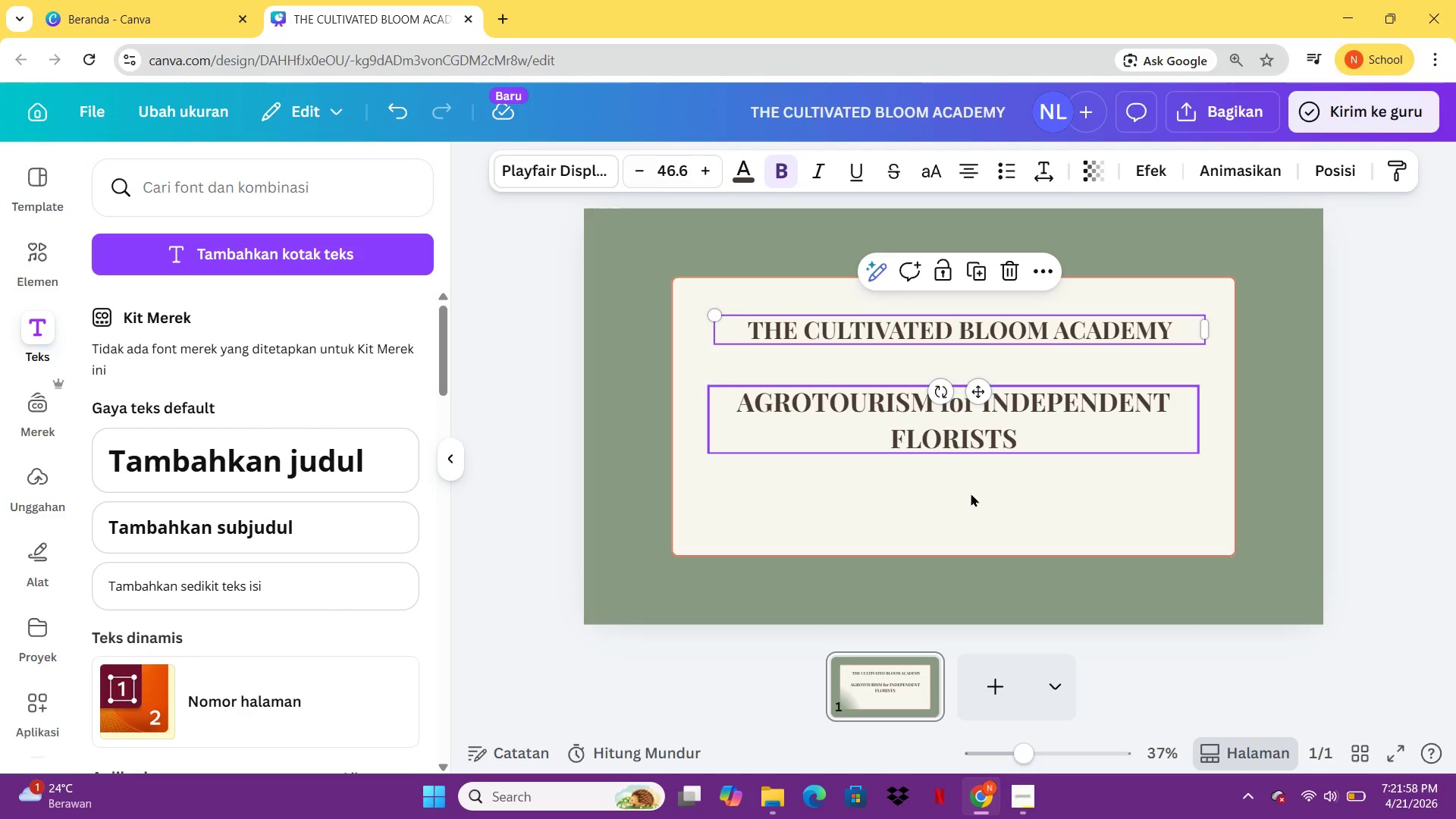 
left_click([1022, 524])
 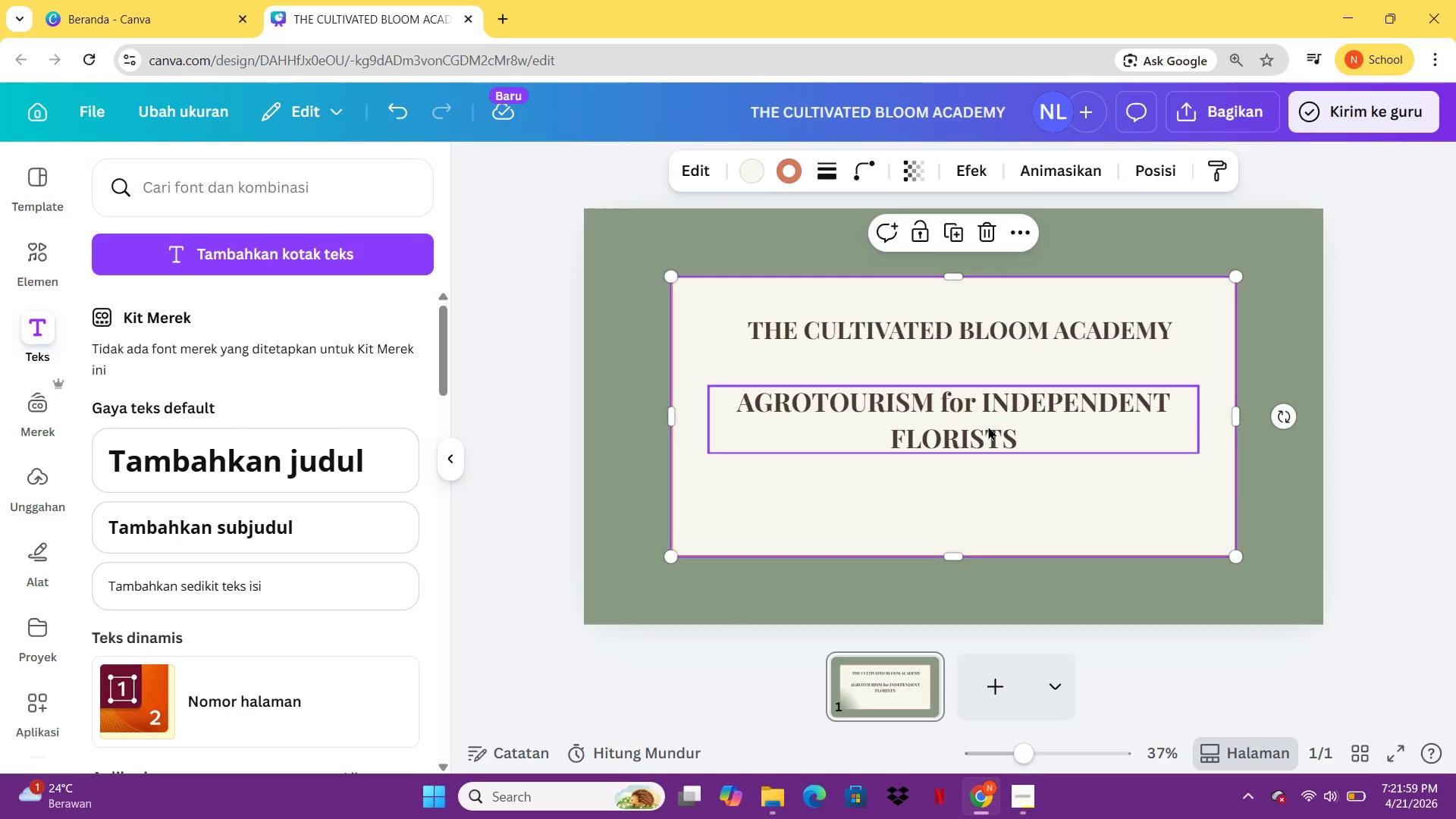 
left_click([986, 421])
 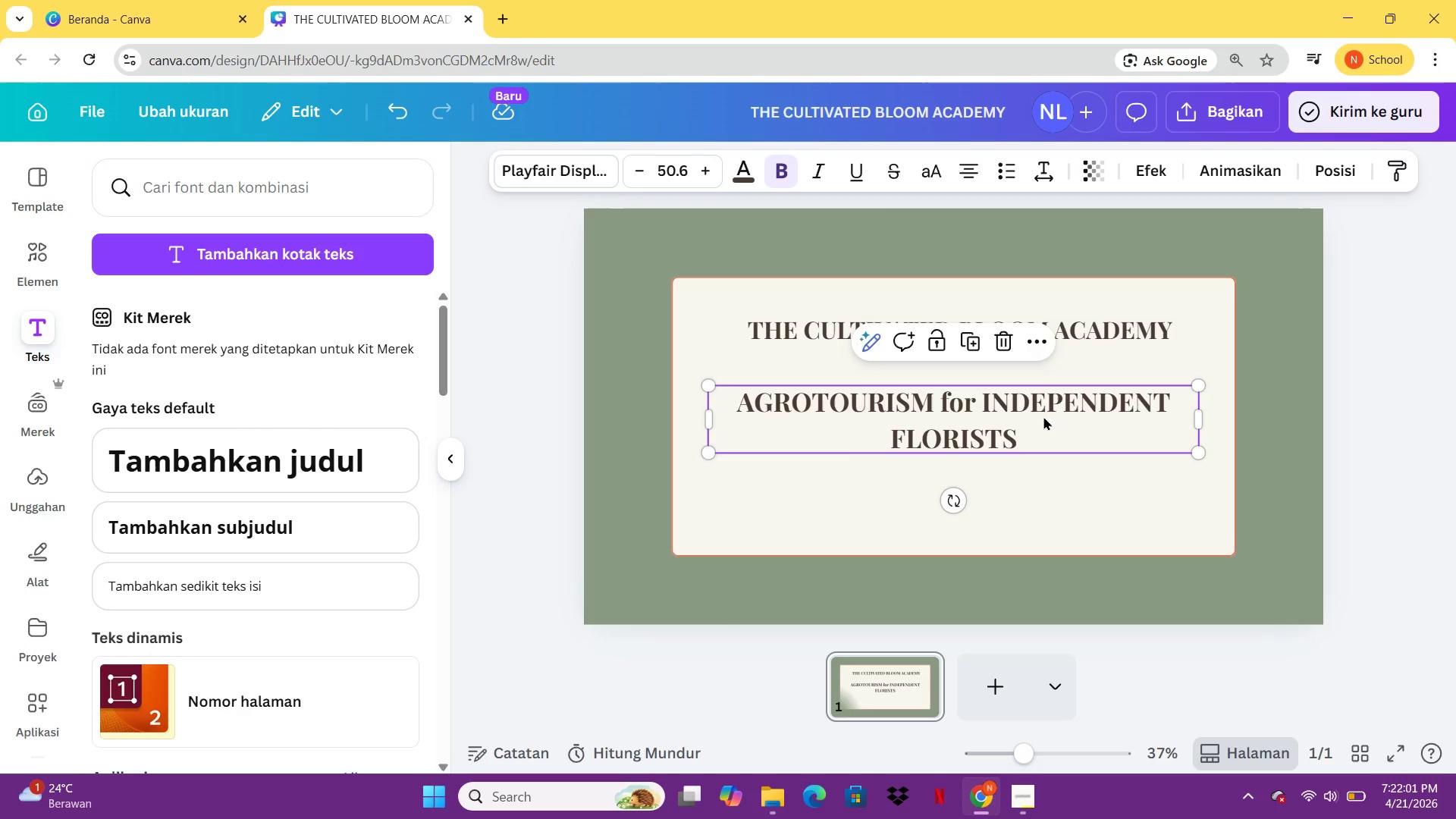 
left_click([1025, 413])
 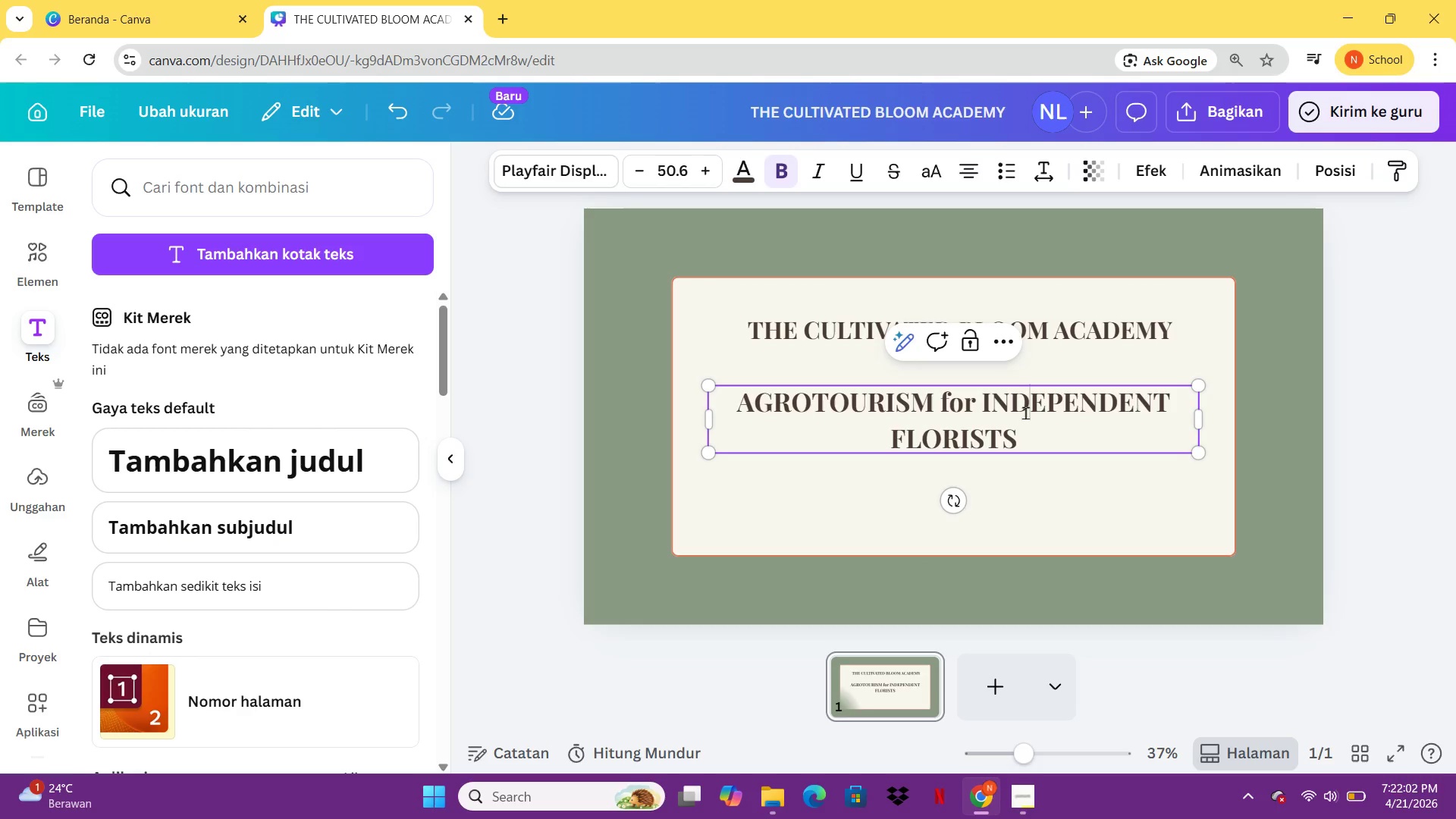 
key(Control+A)
 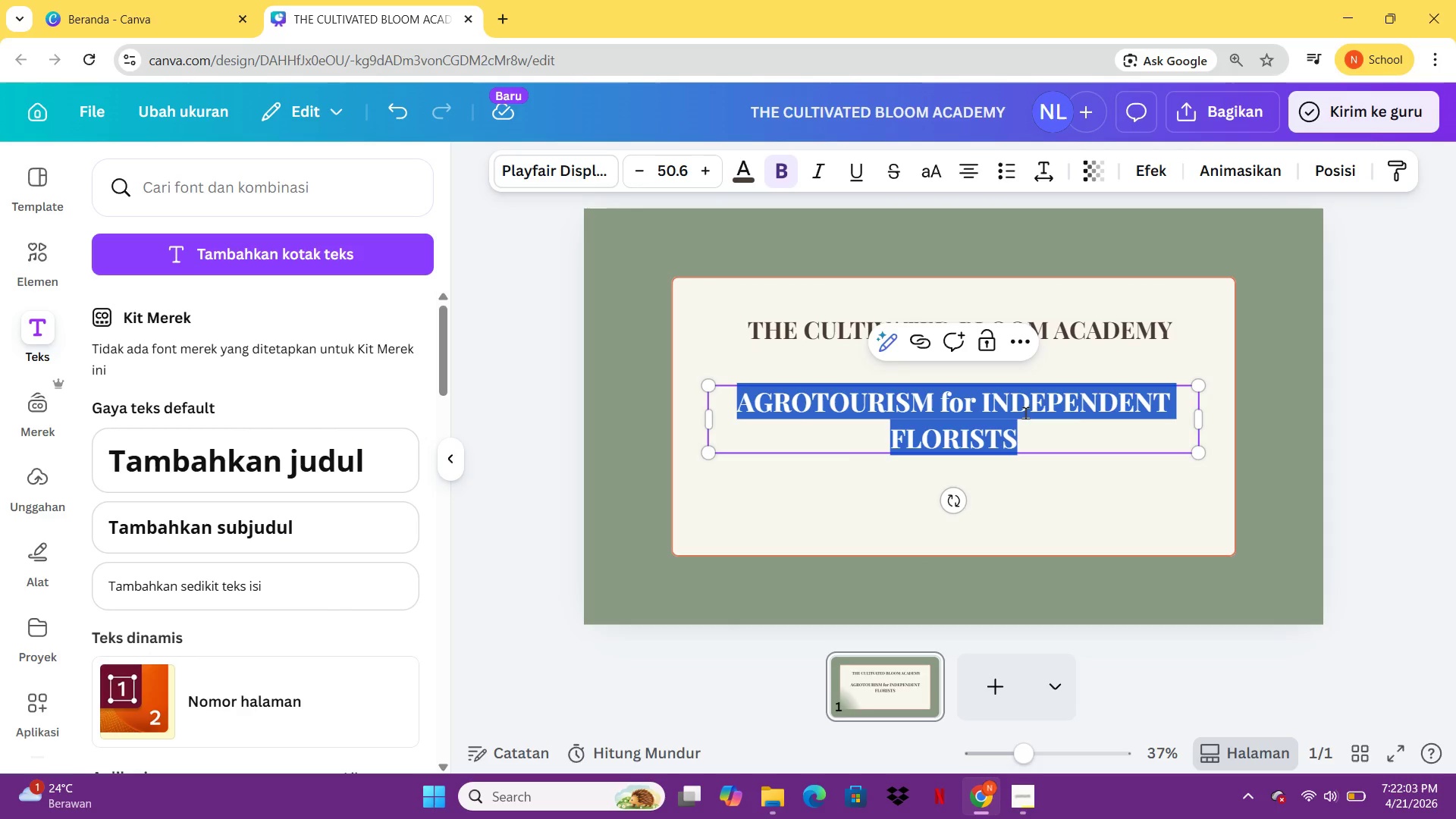 
key(Control+I)
 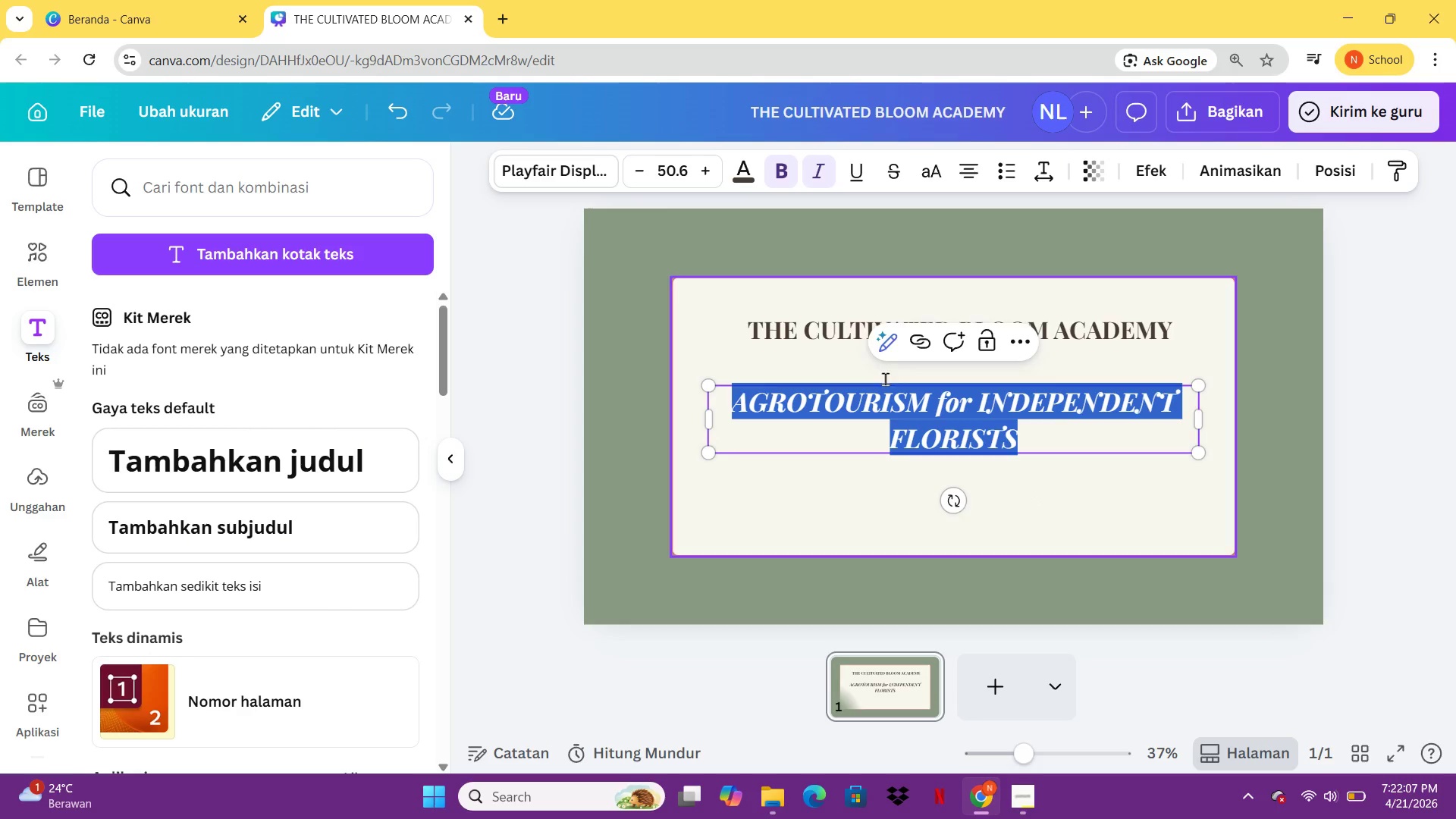 
left_click([745, 164])
 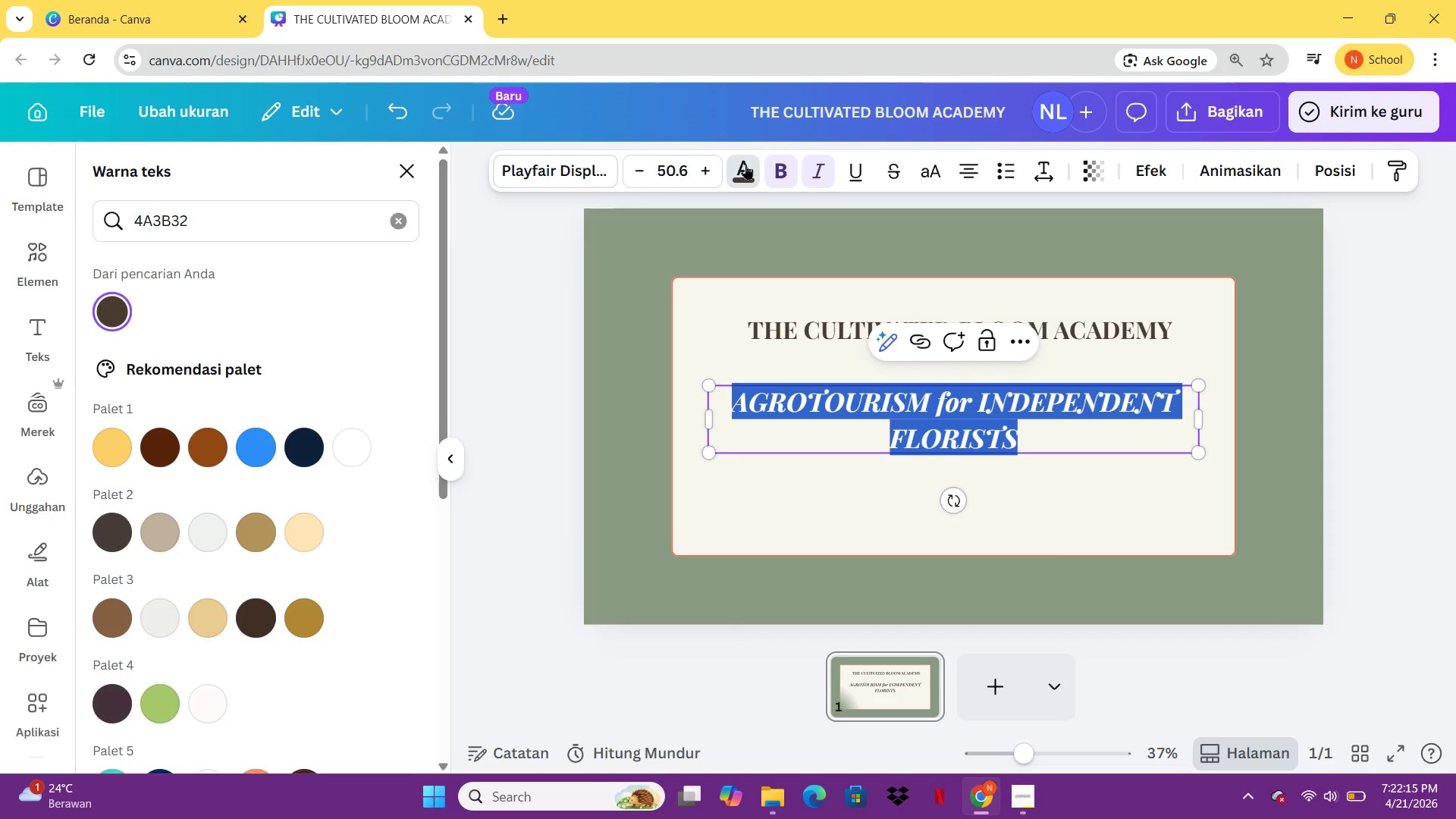 
wait(12.08)
 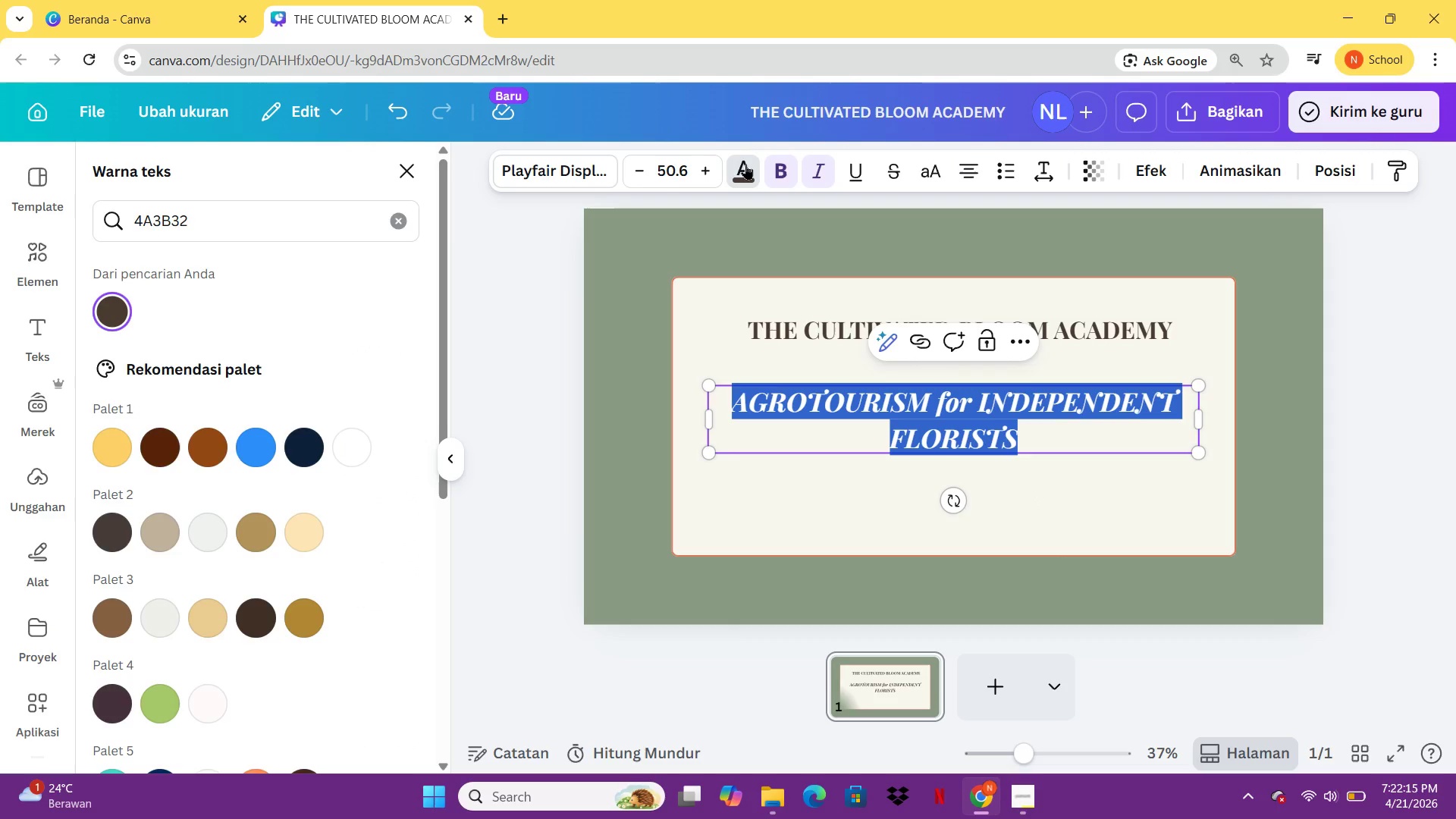 
double_click([698, 174])
 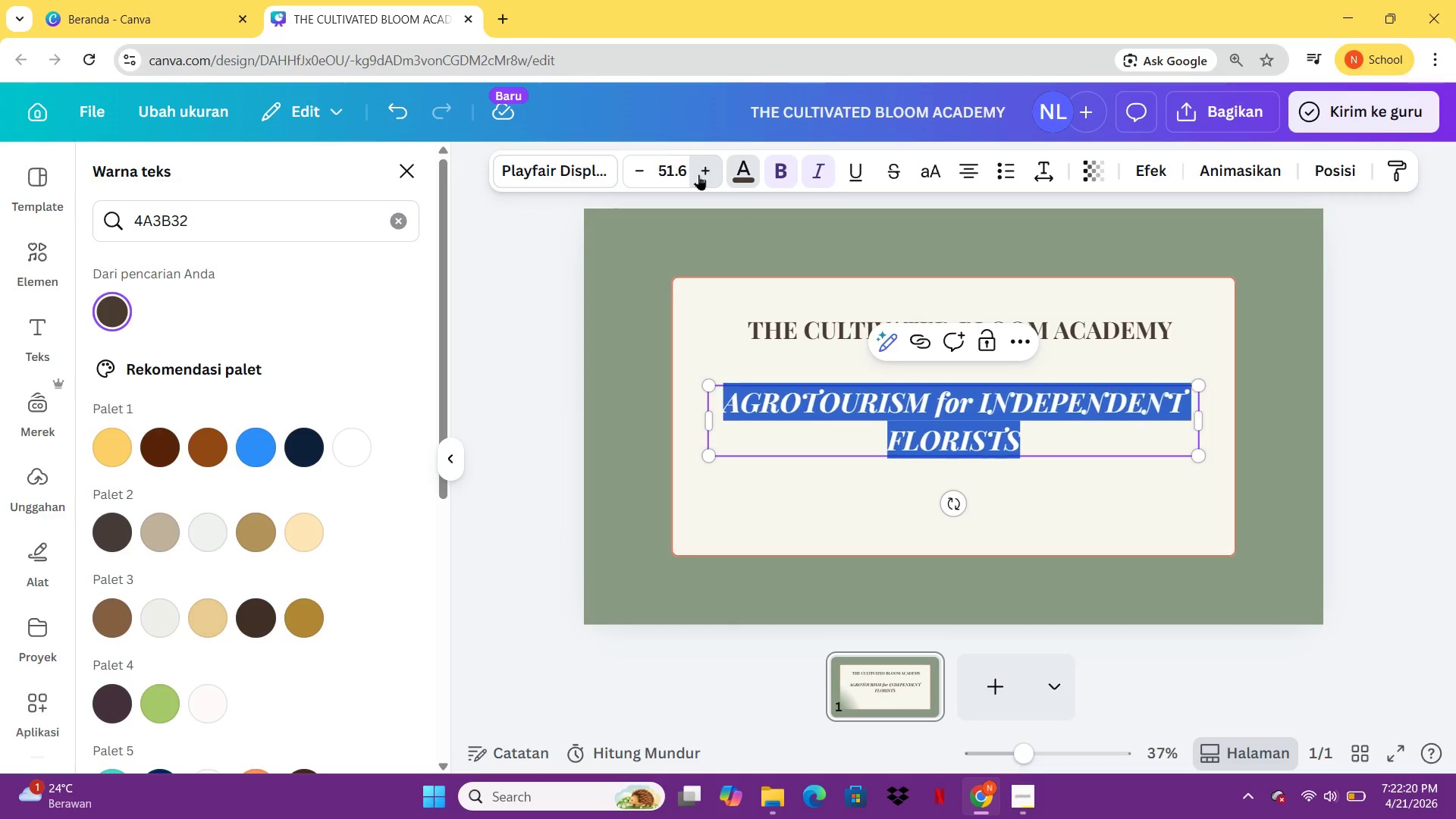 
triple_click([698, 174])
 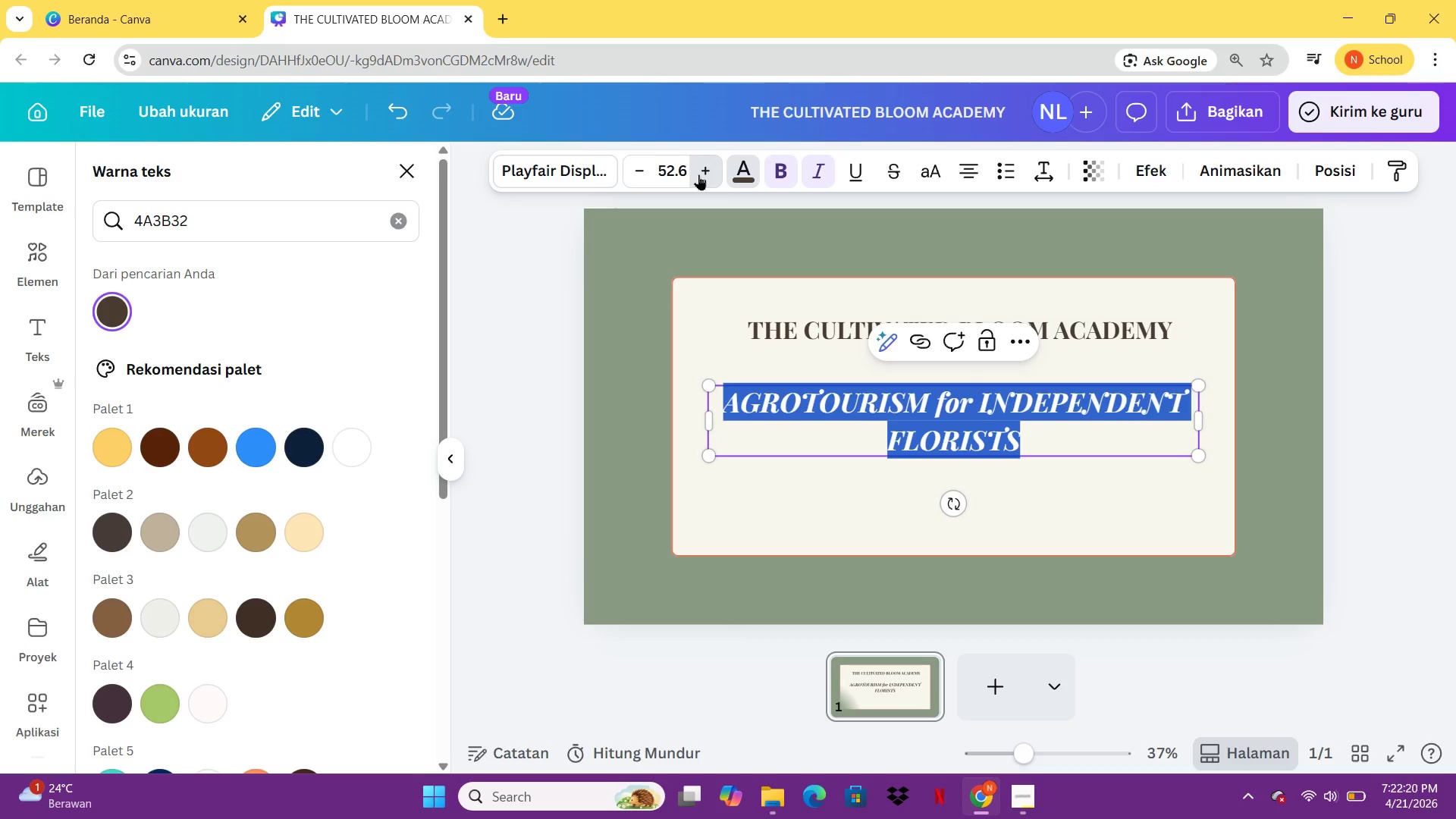 
triple_click([698, 174])
 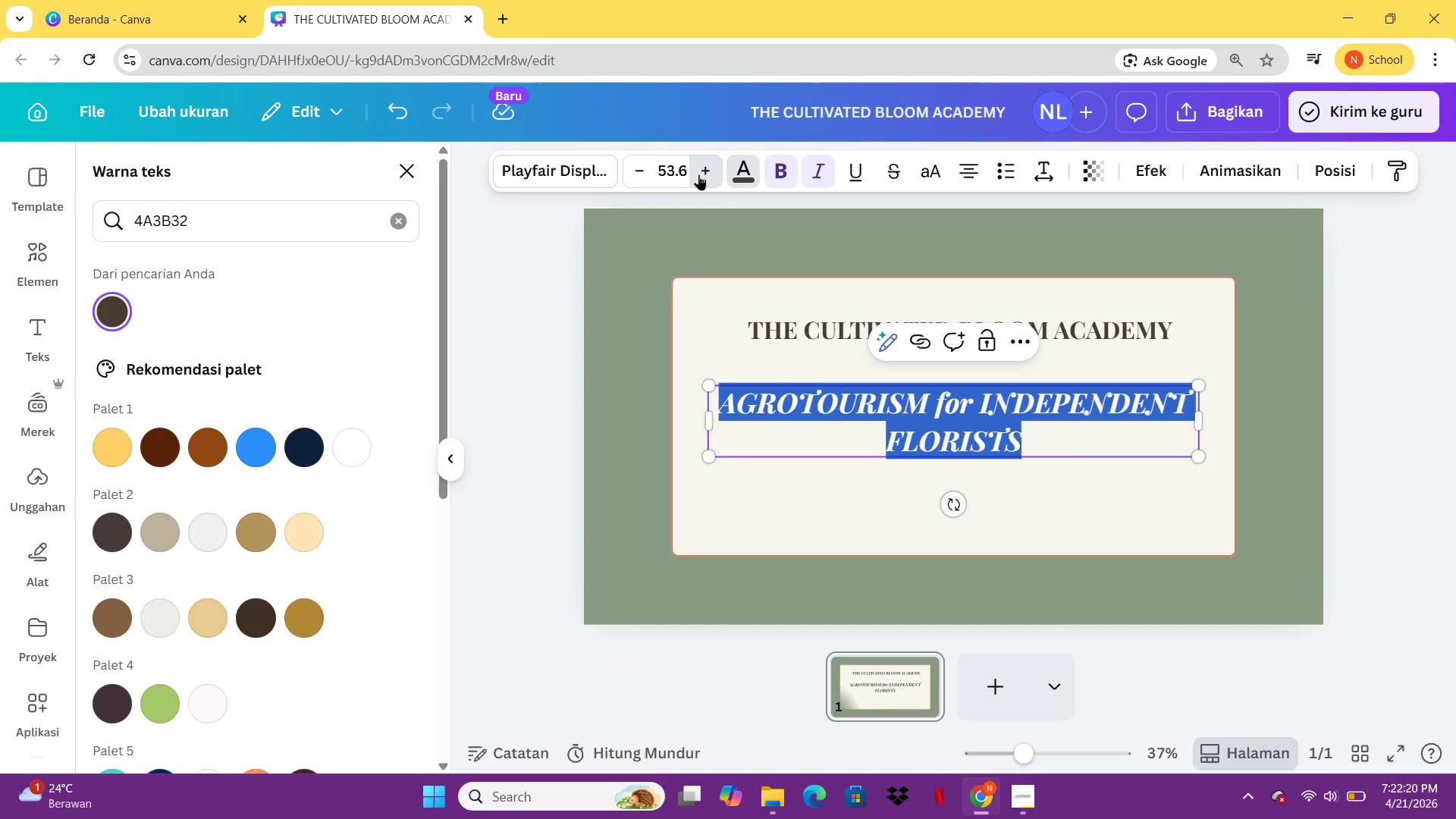 
triple_click([698, 174])
 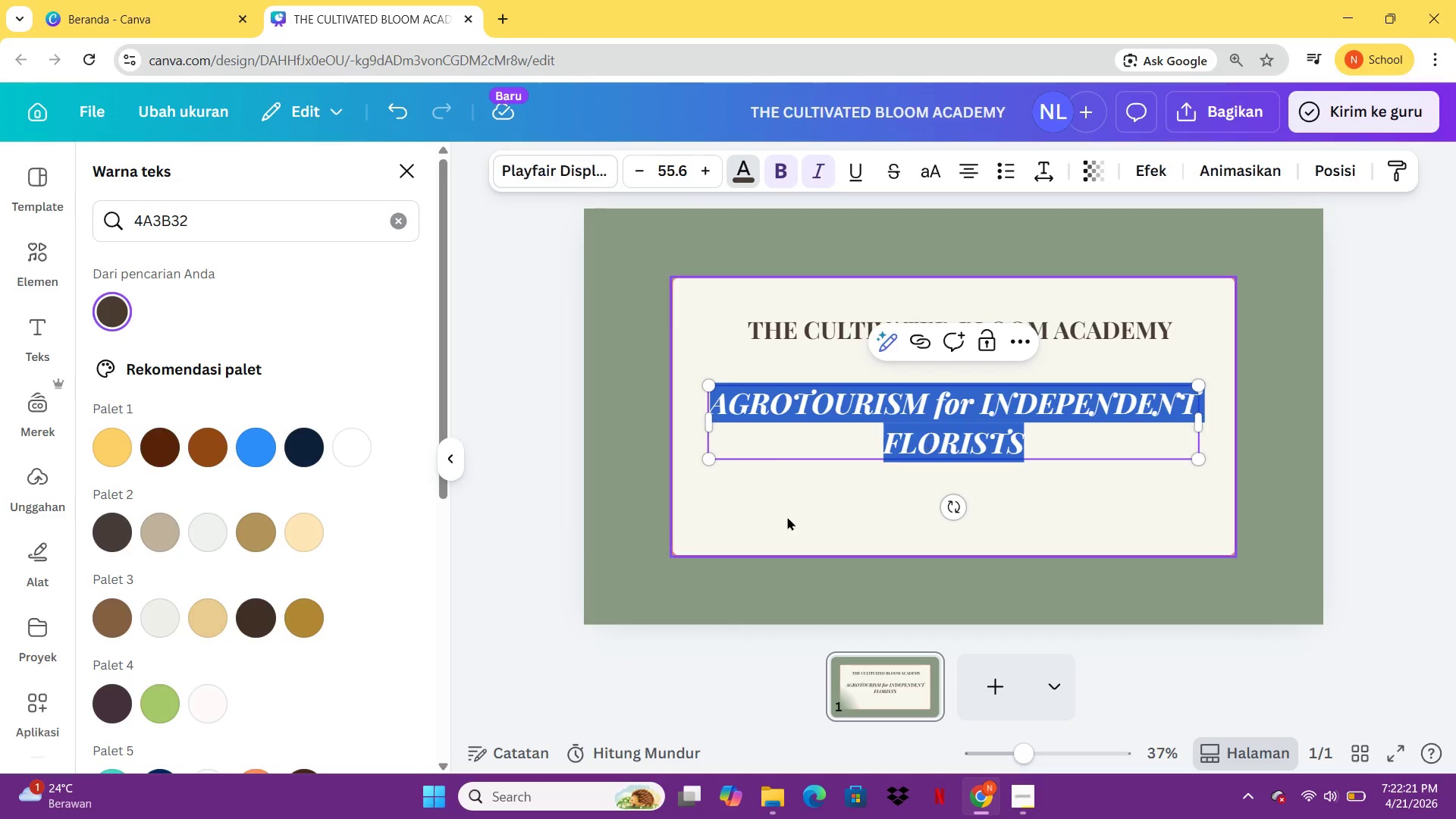 
left_click([781, 521])
 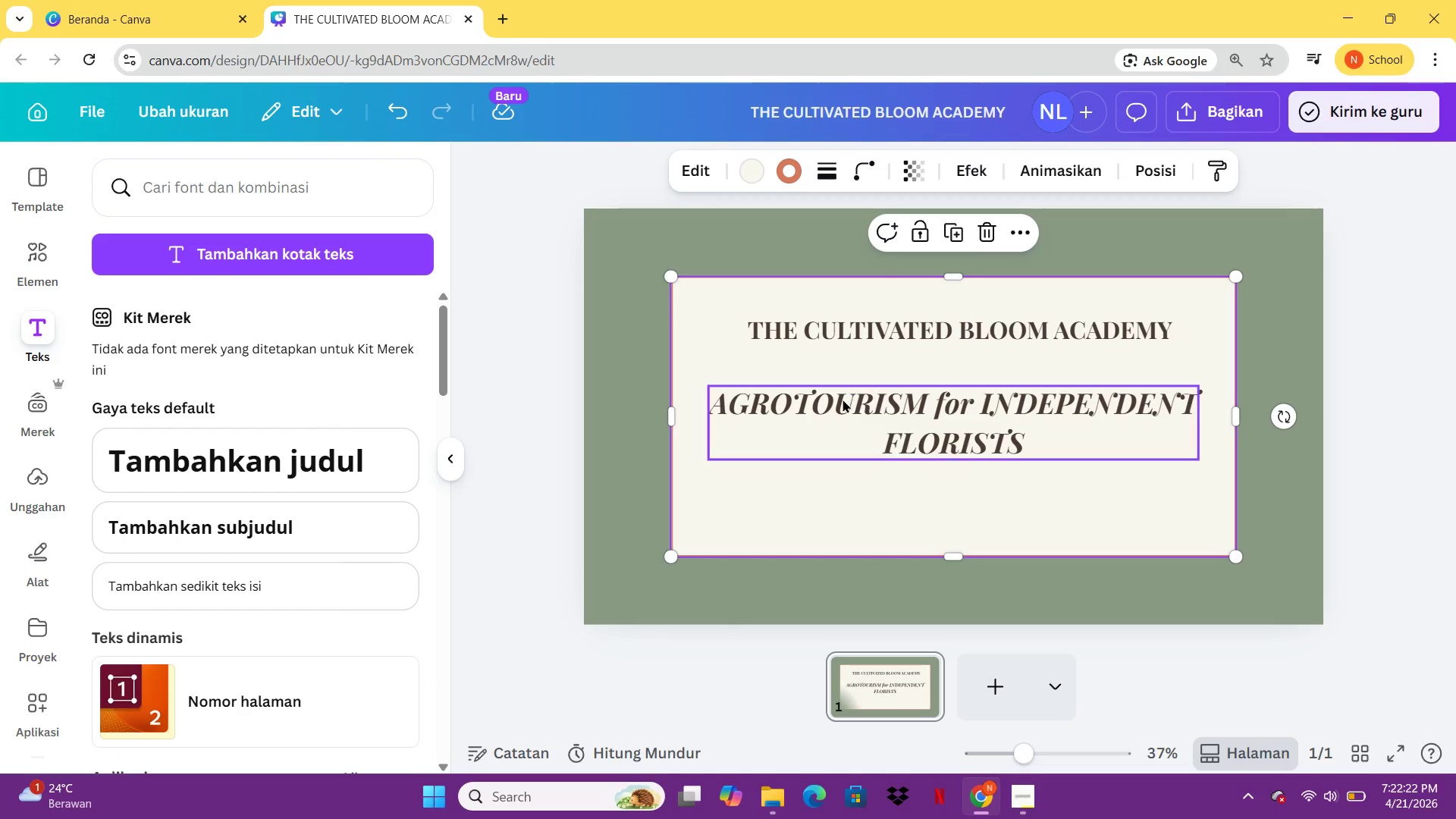 
left_click([842, 400])
 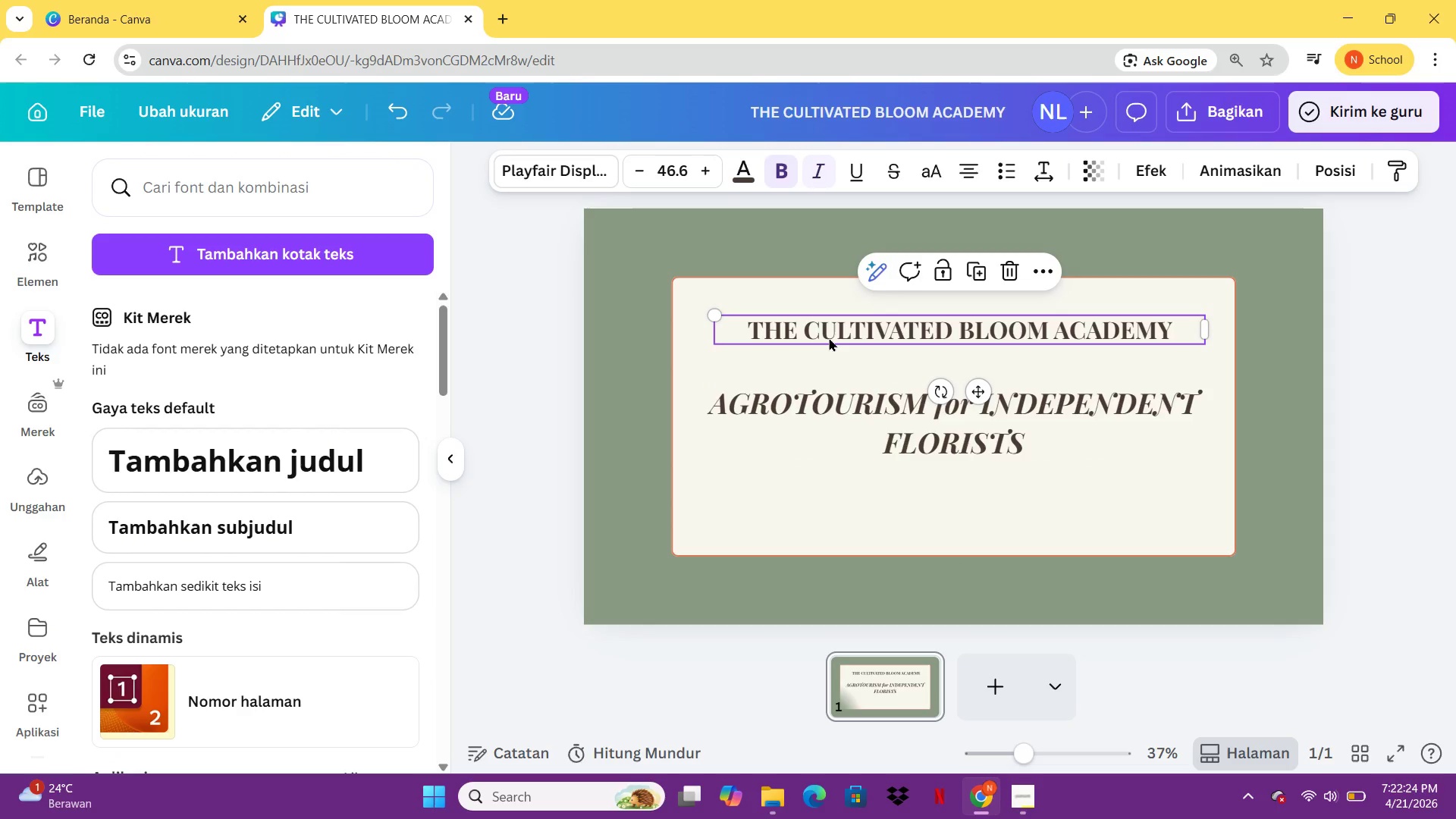 
double_click([829, 337])
 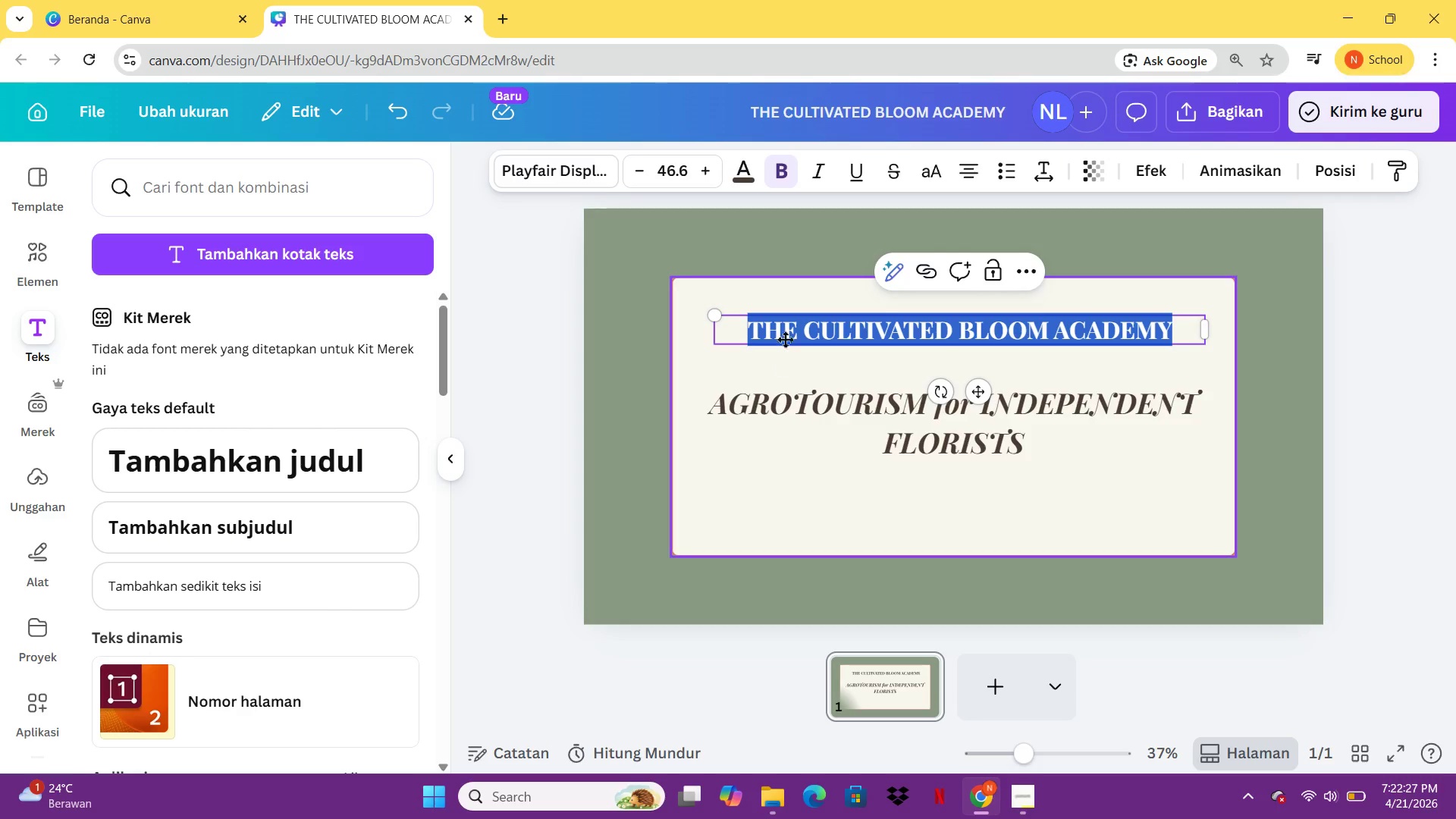 
left_click([824, 180])
 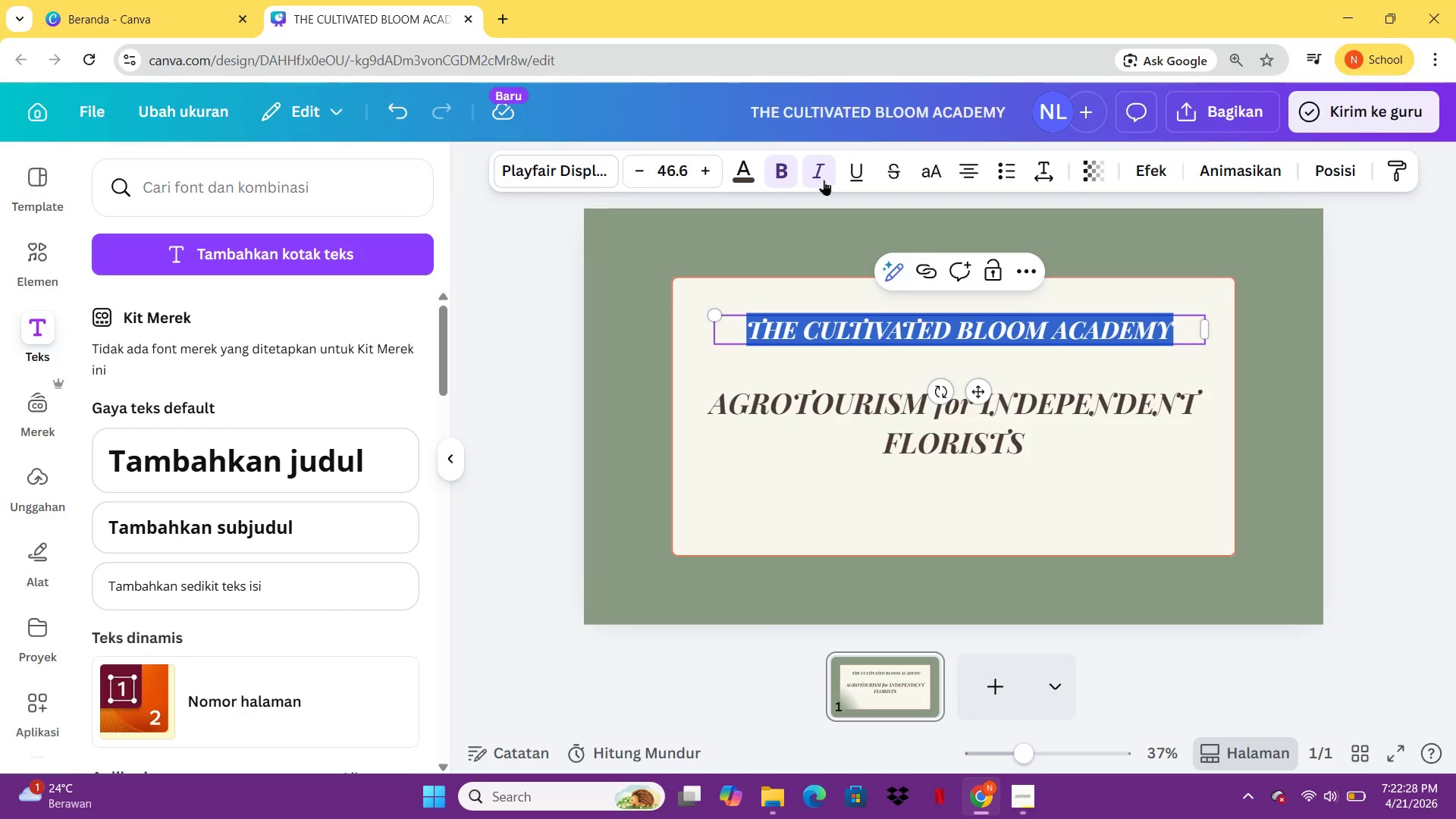 
left_click([824, 180])
 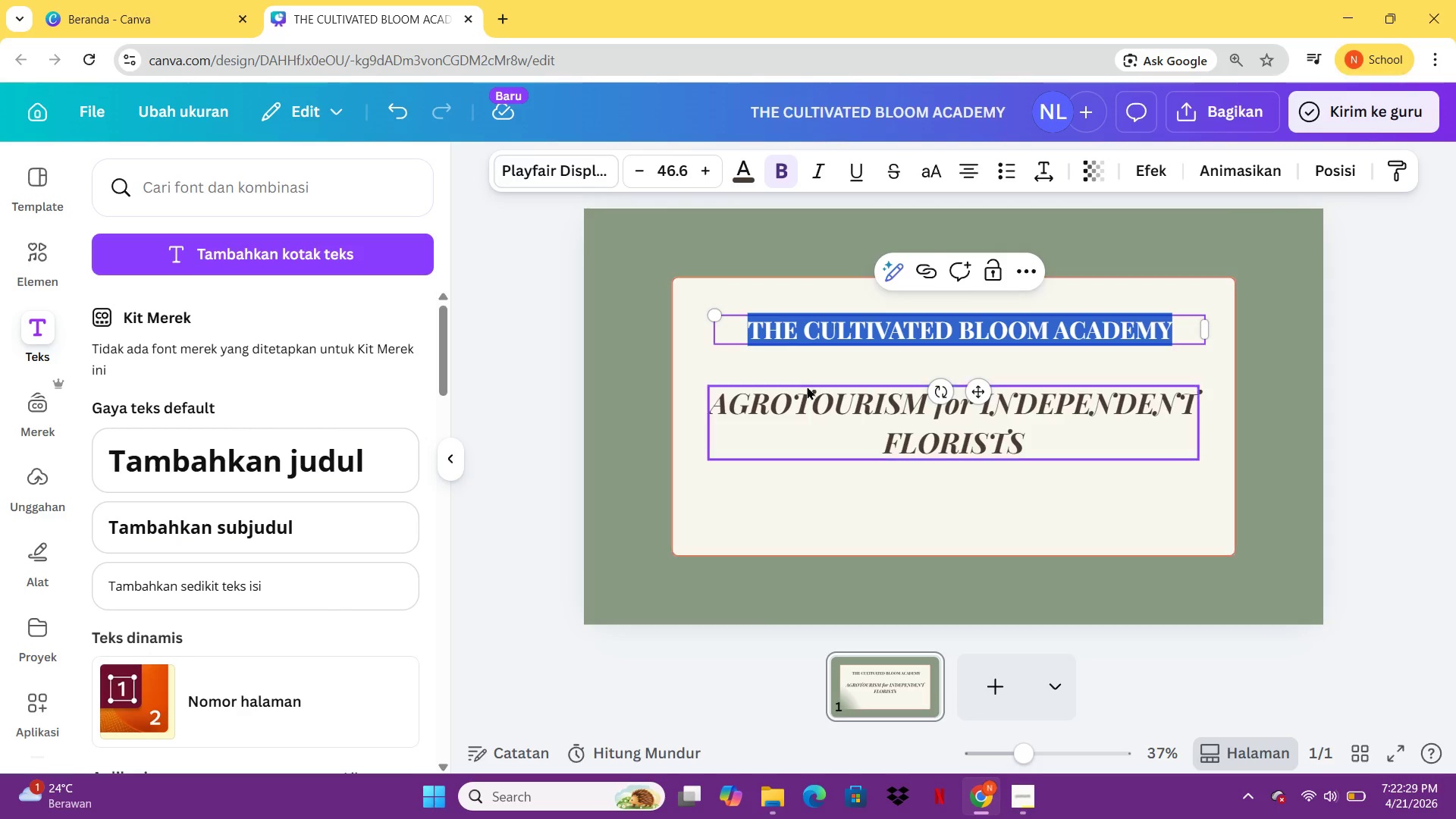 
left_click([811, 410])
 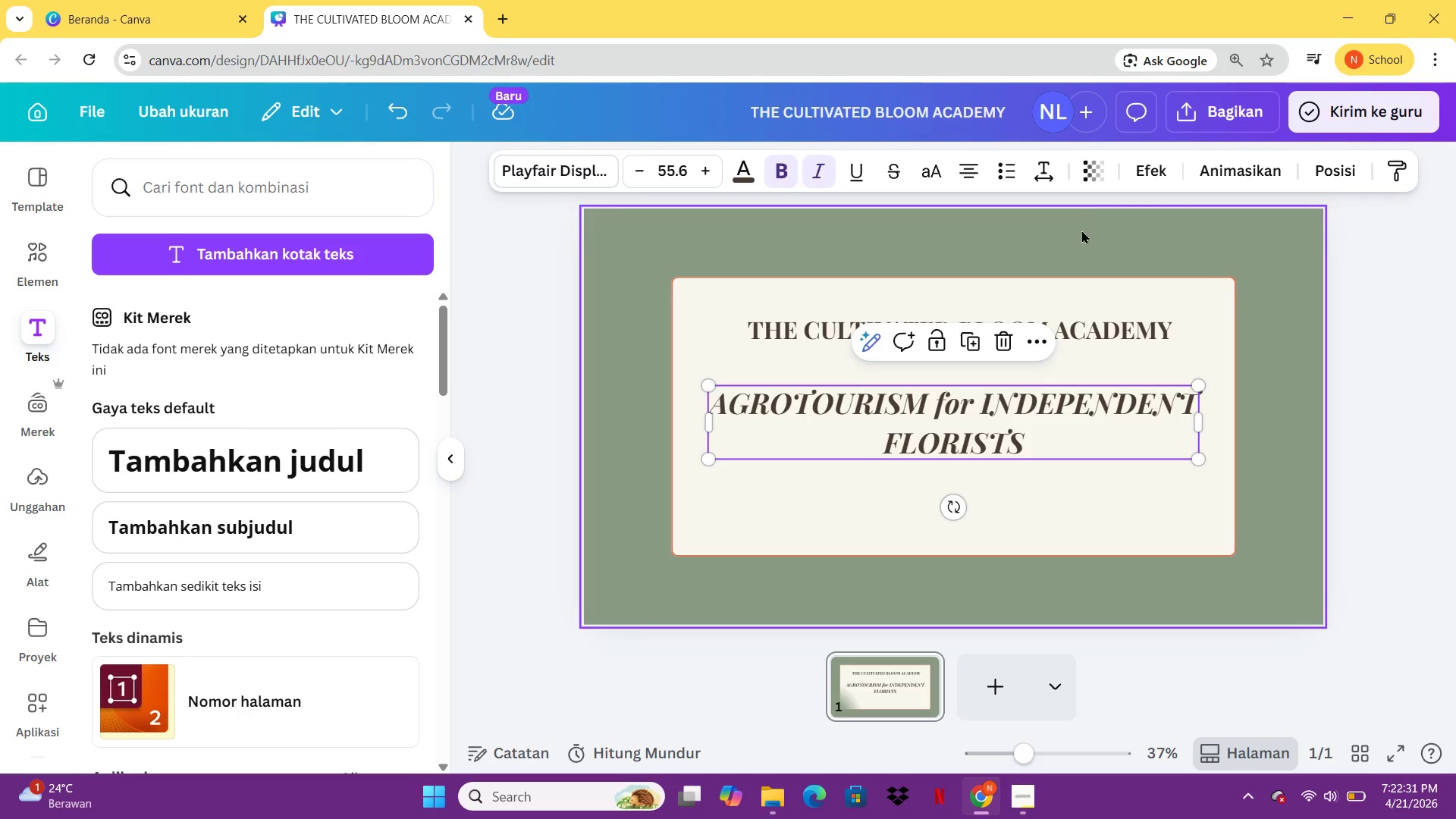 
left_click([1037, 166])
 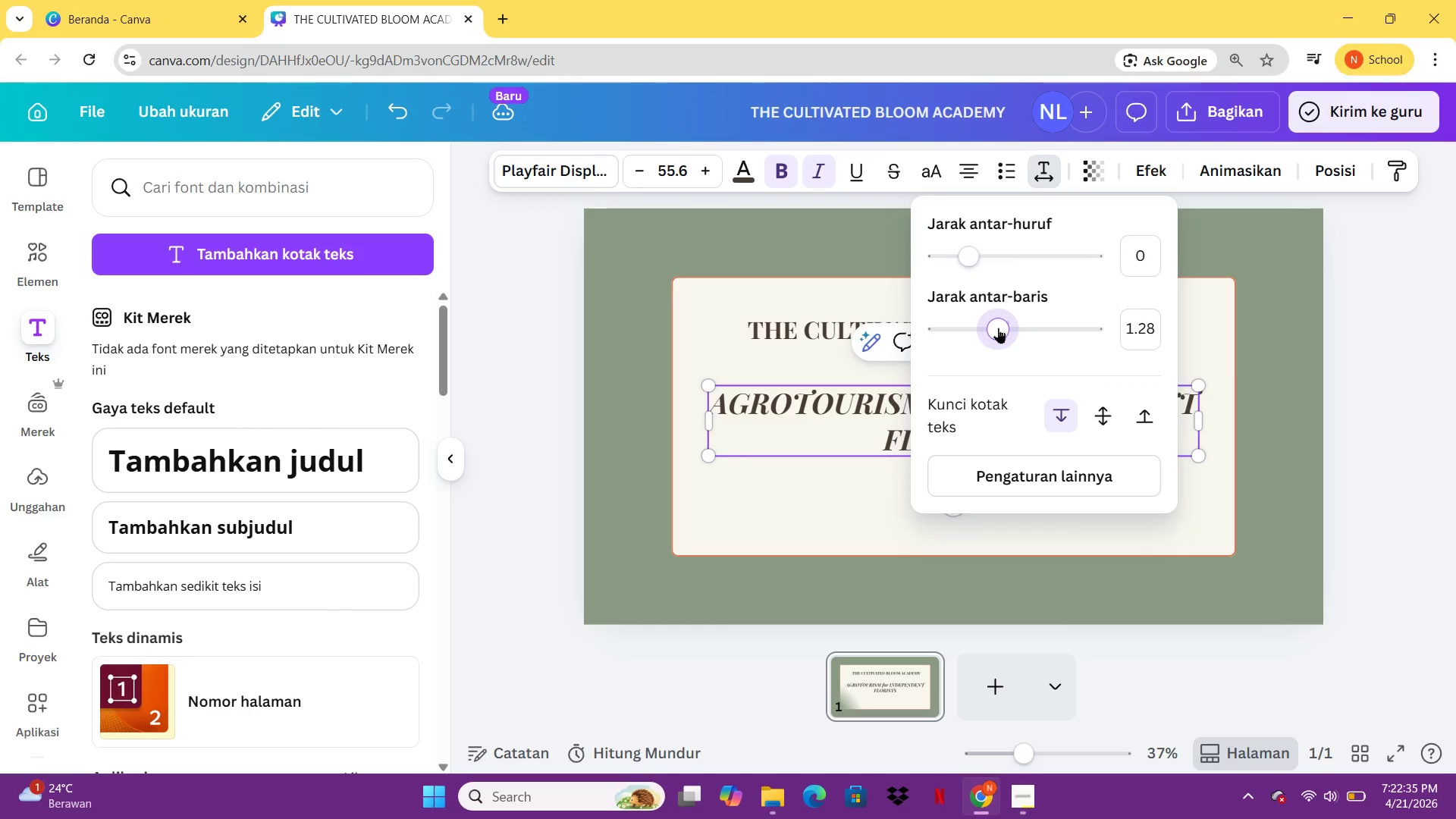 
double_click([858, 417])
 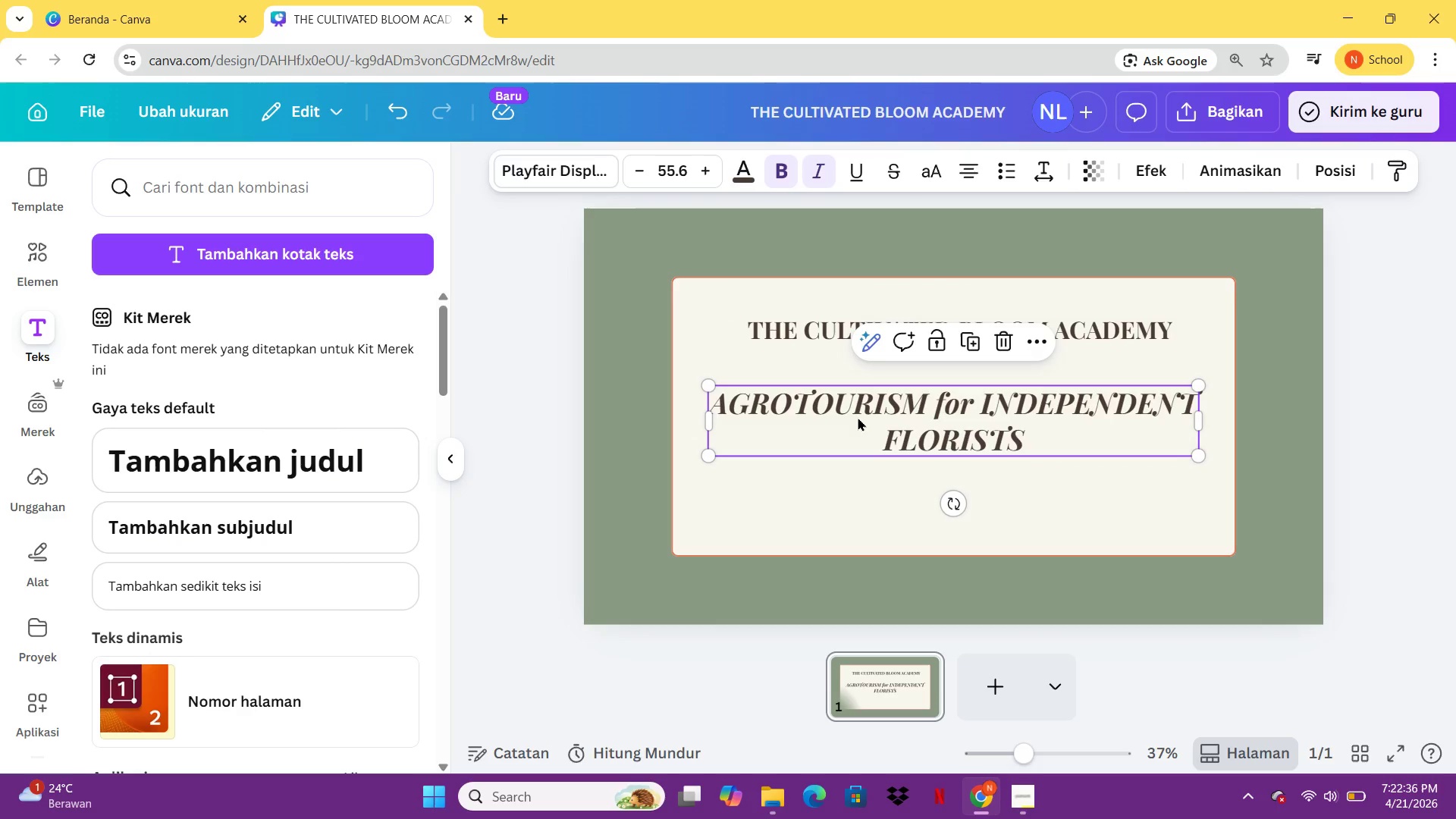 
triple_click([858, 417])
 